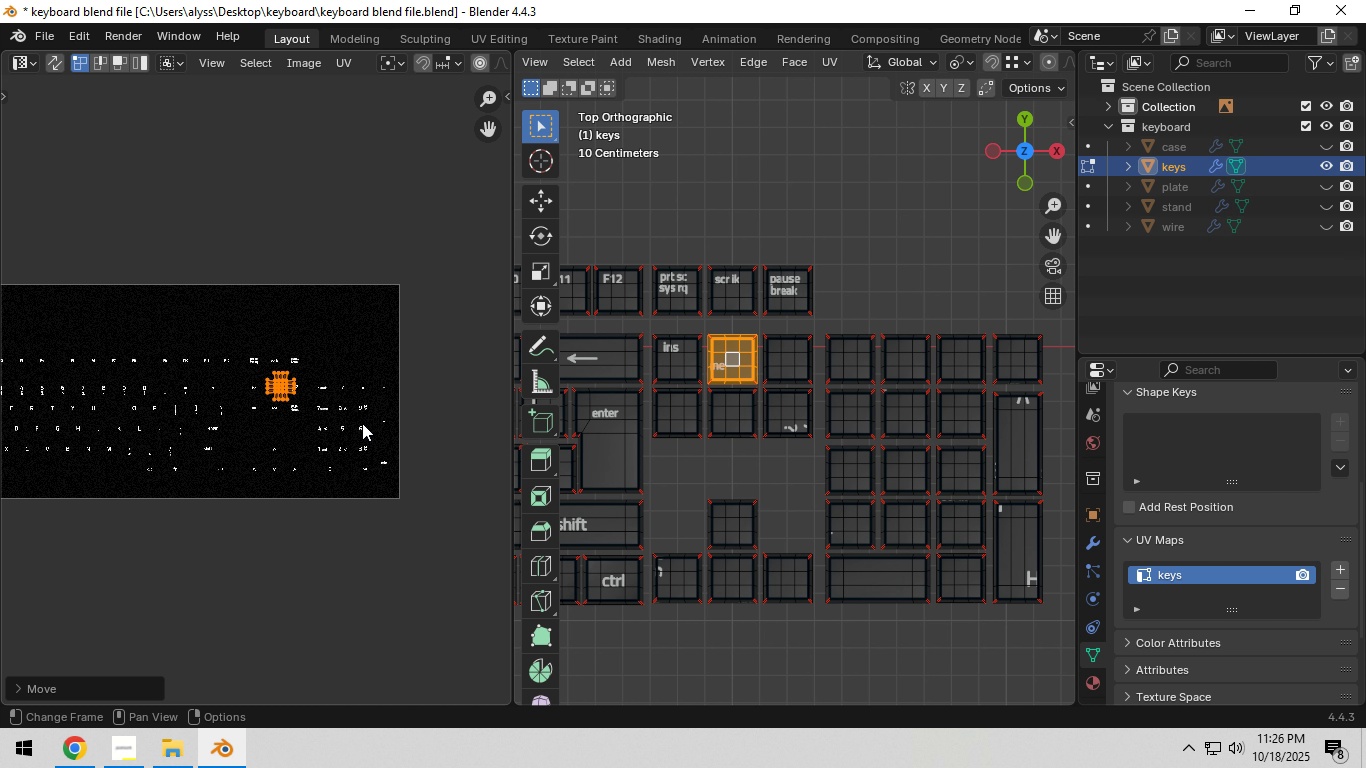 
scroll: coordinate [361, 422], scroll_direction: up, amount: 6.0
 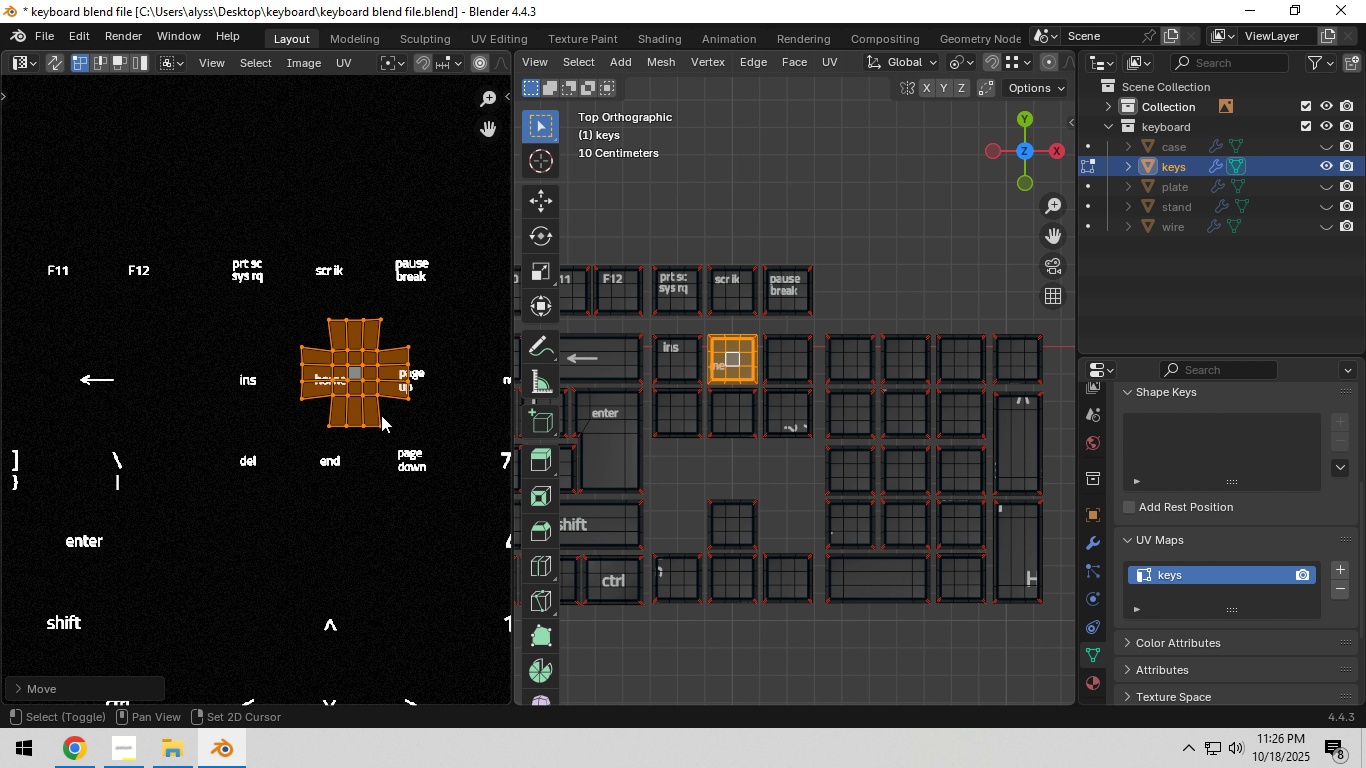 
key(Shift+ShiftLeft)
 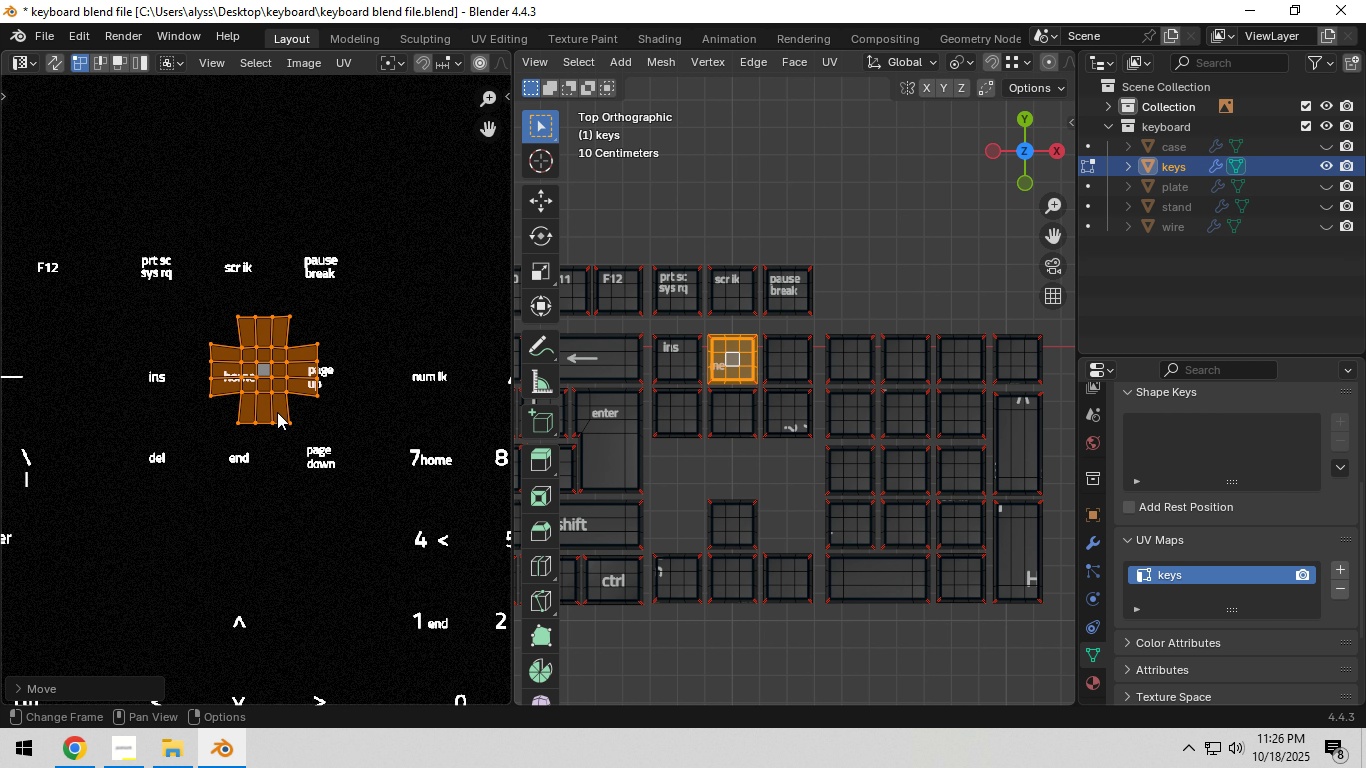 
scroll: coordinate [277, 412], scroll_direction: up, amount: 5.0
 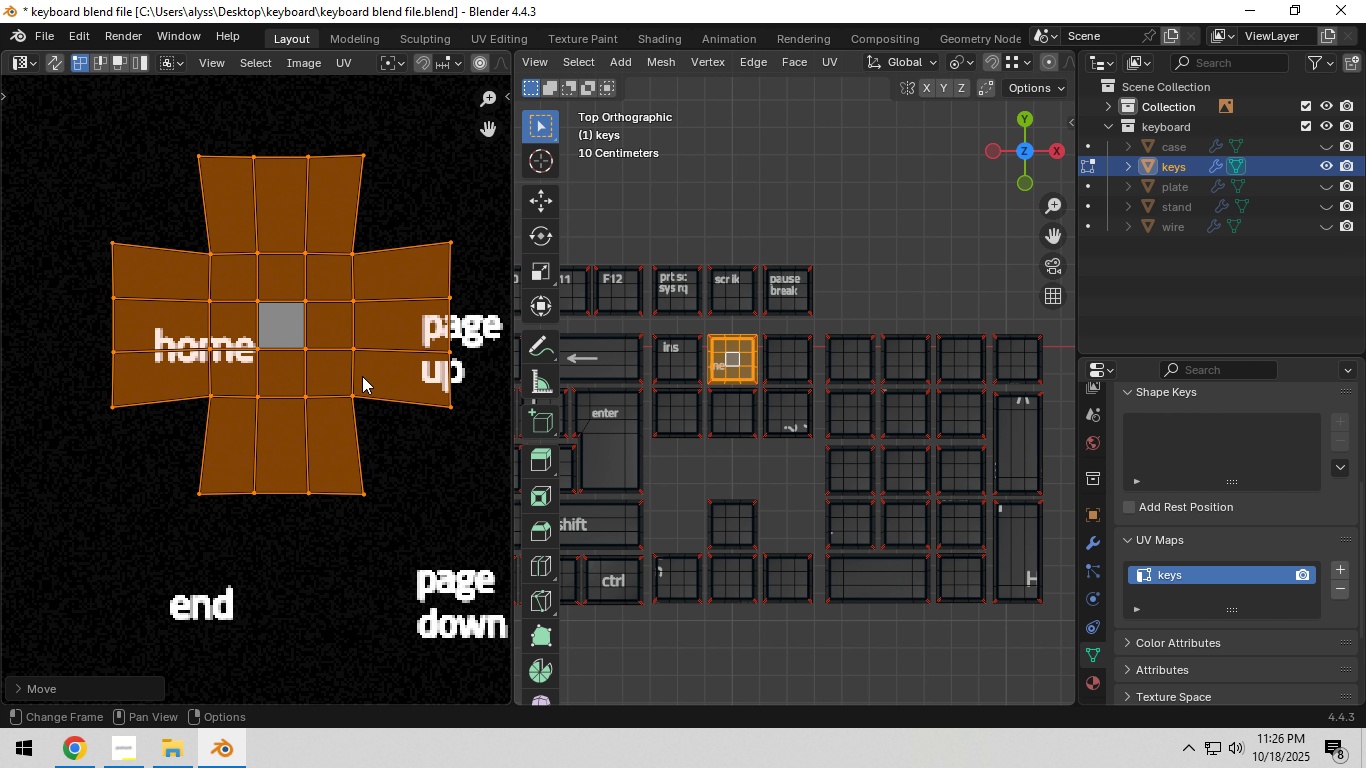 
key(G)
 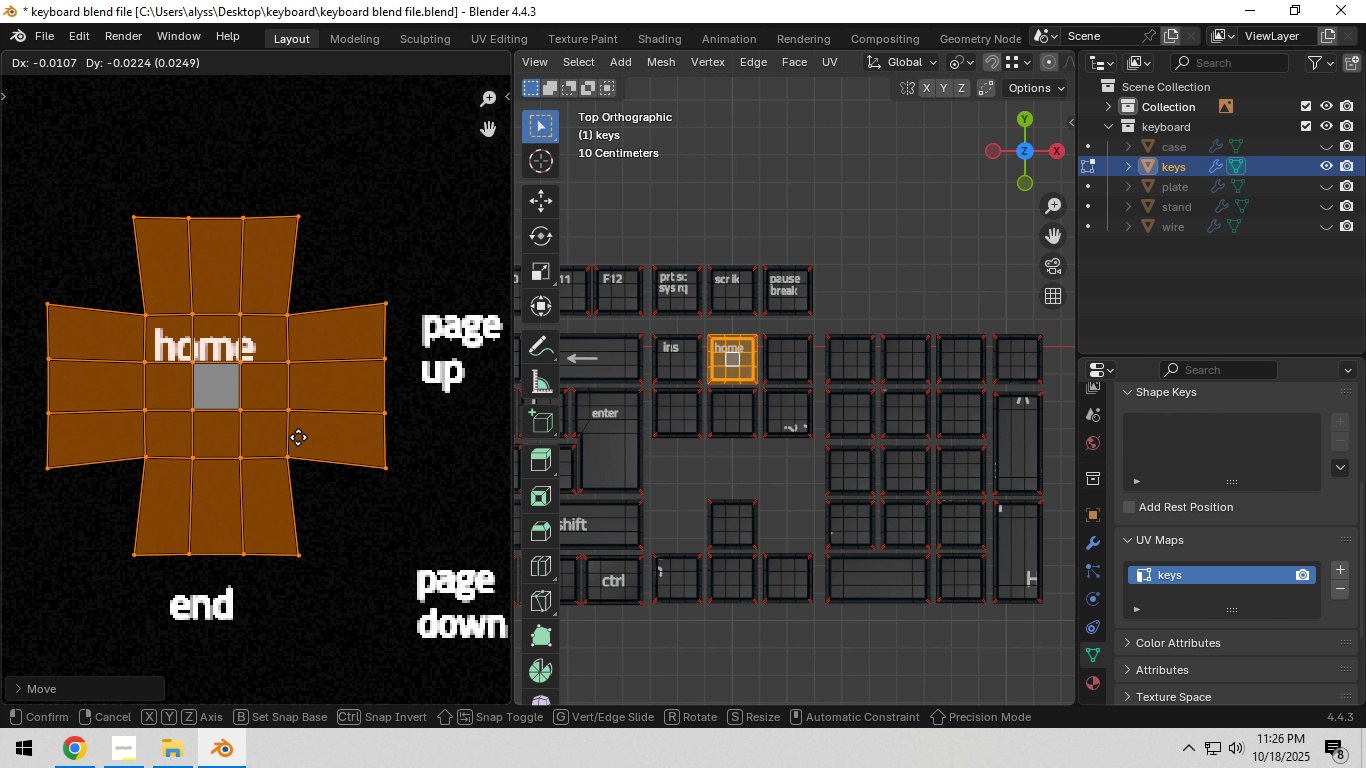 
left_click([298, 437])
 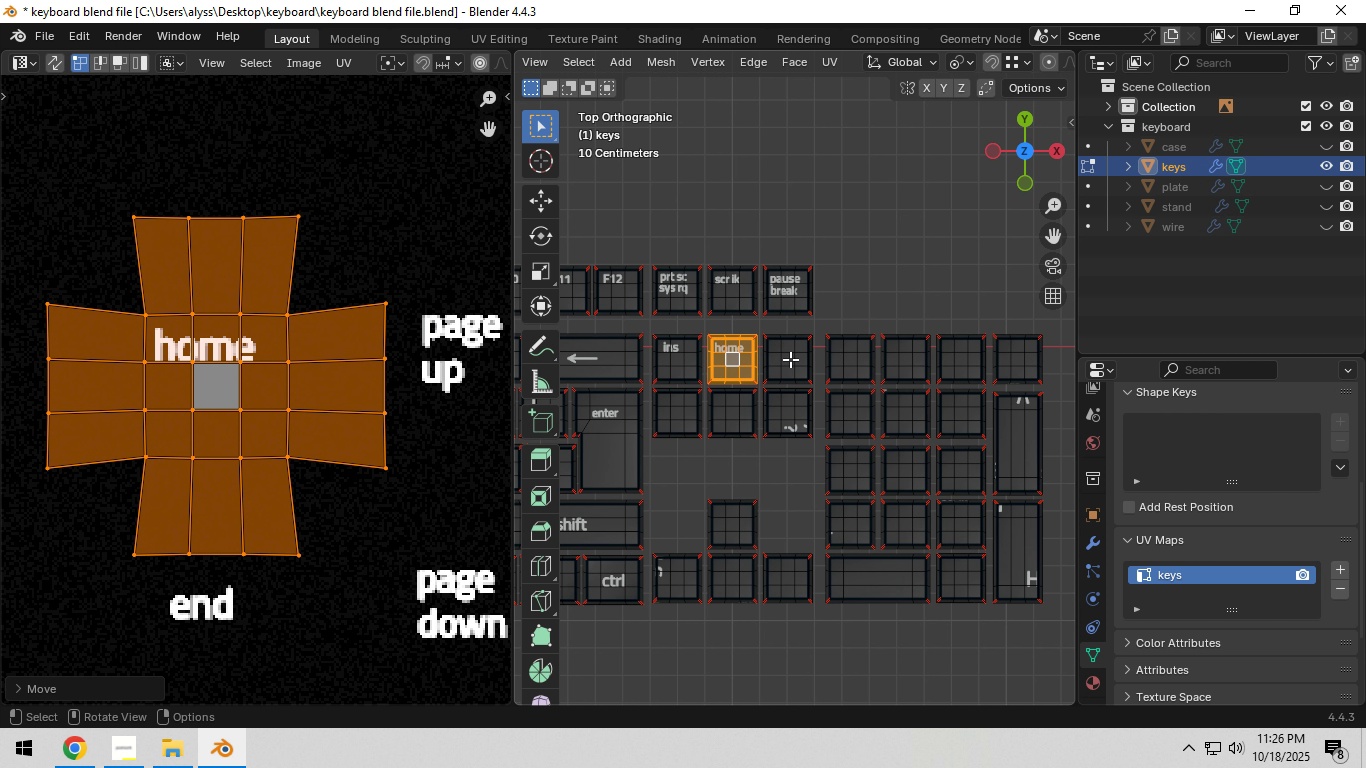 
left_click([786, 358])
 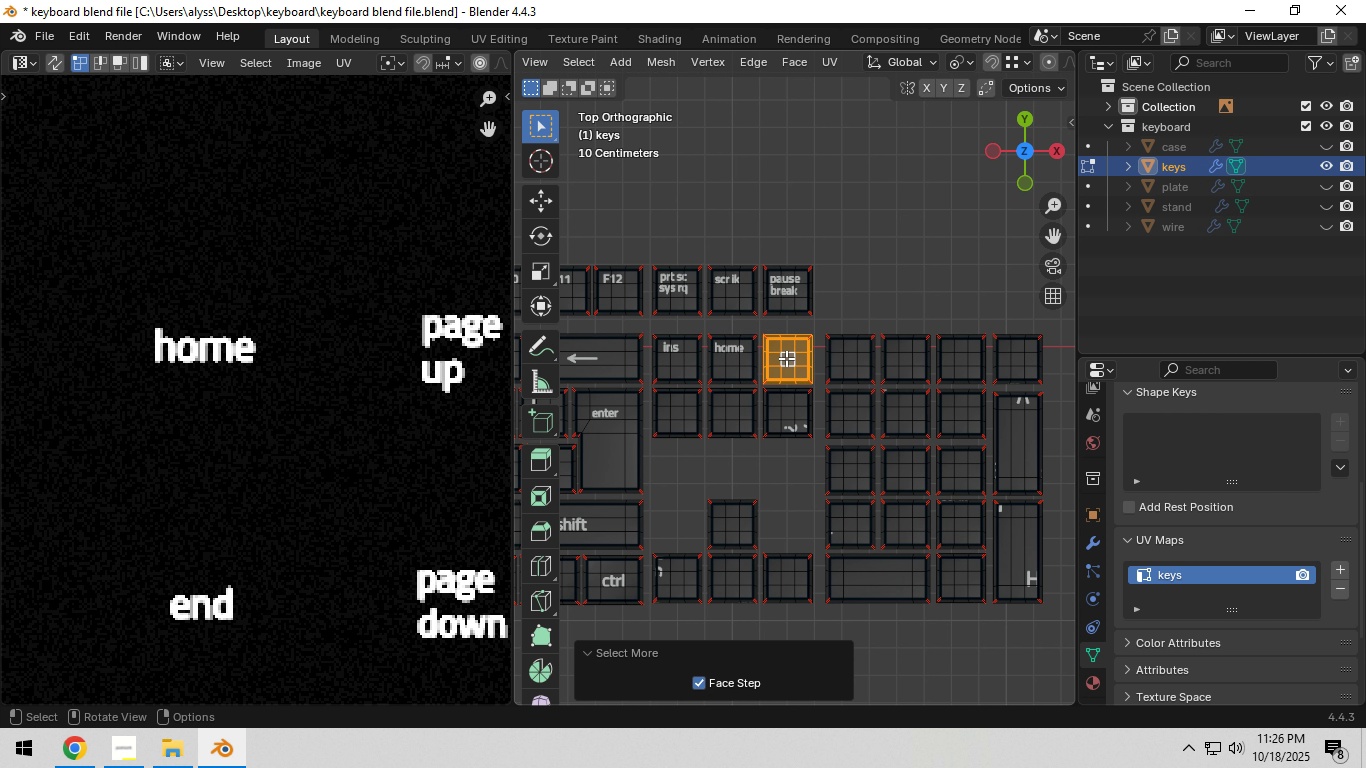 
double_click([786, 358])
 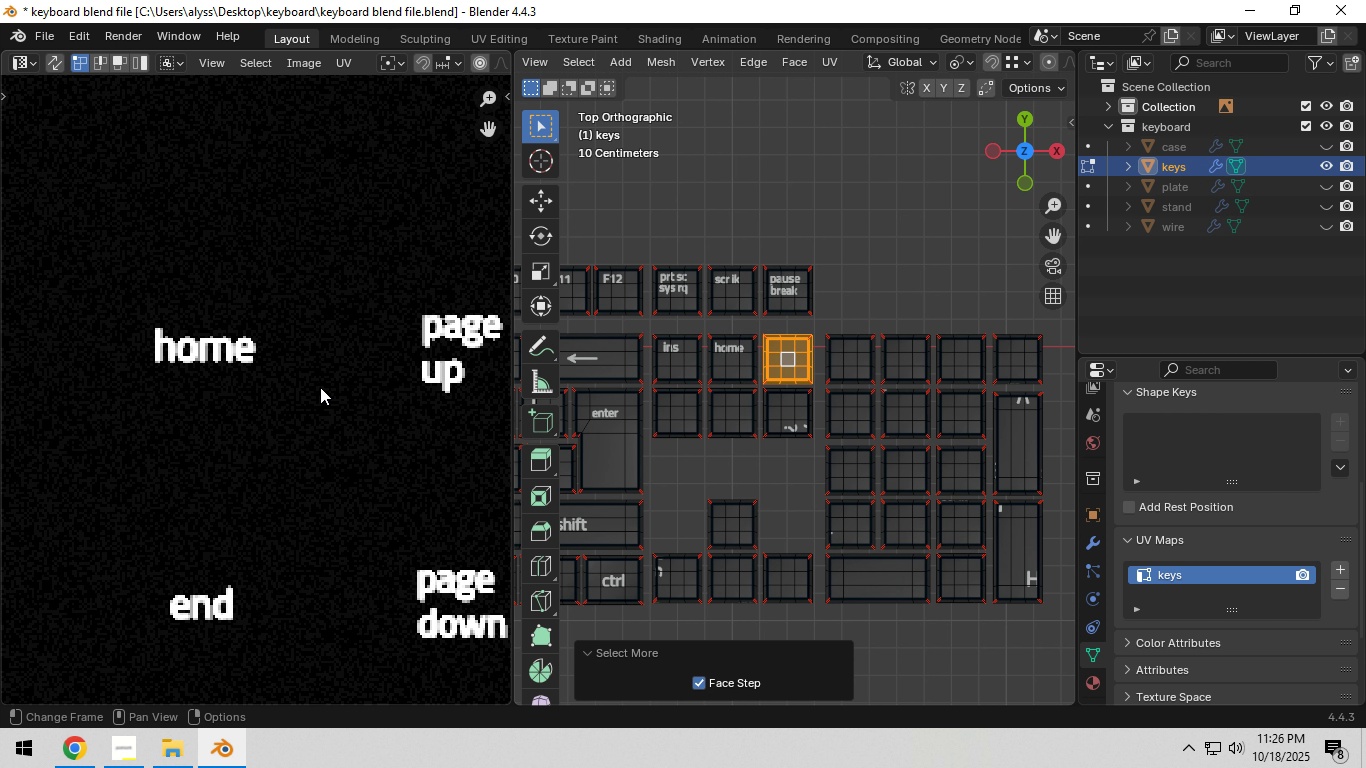 
scroll: coordinate [237, 385], scroll_direction: down, amount: 7.0
 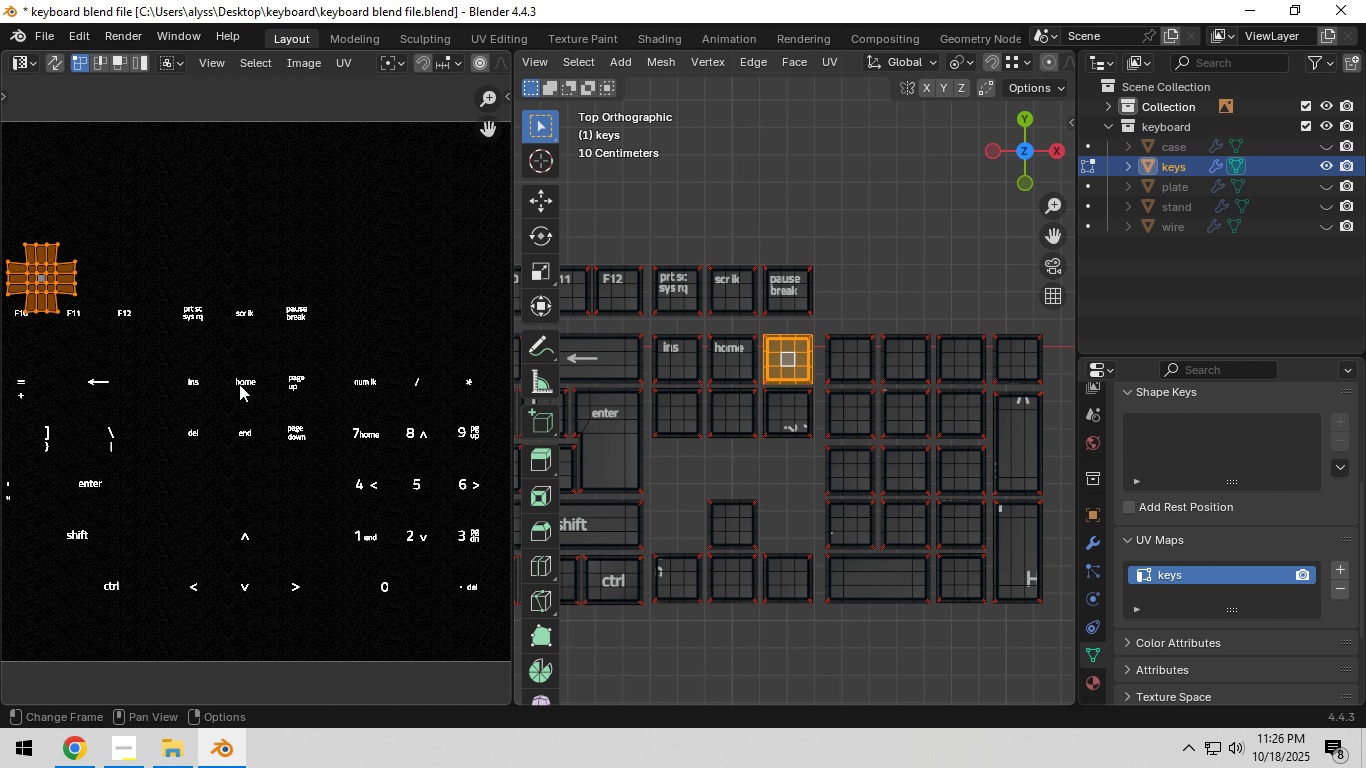 
type(ag)
 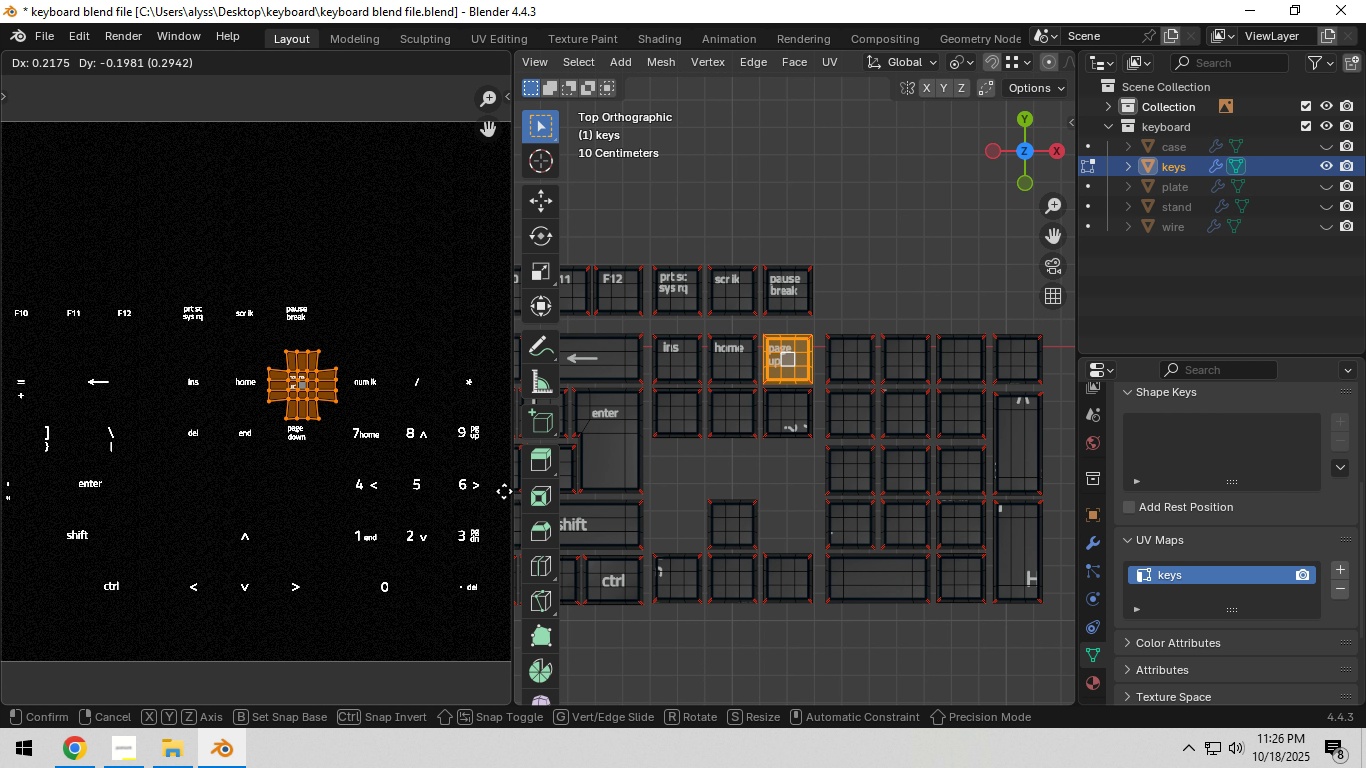 
left_click([504, 491])
 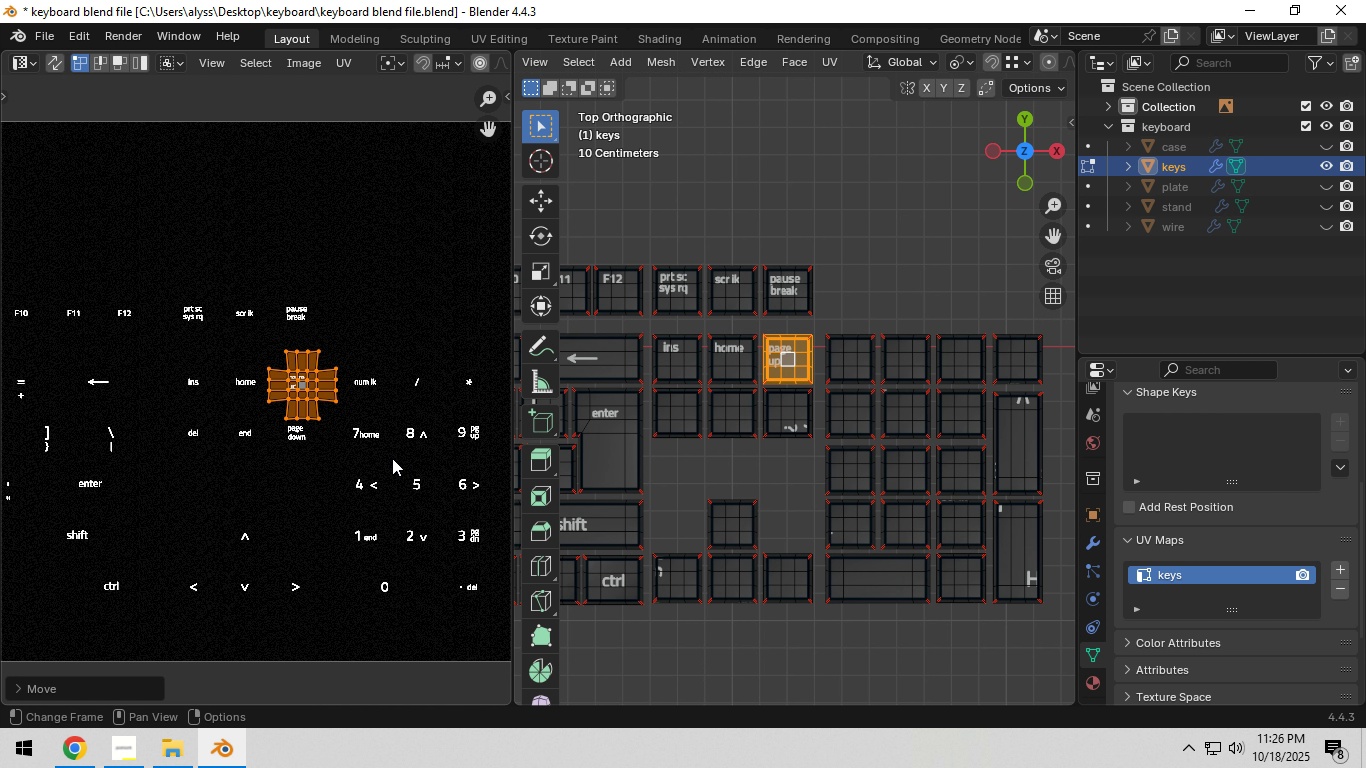 
scroll: coordinate [392, 458], scroll_direction: up, amount: 5.0
 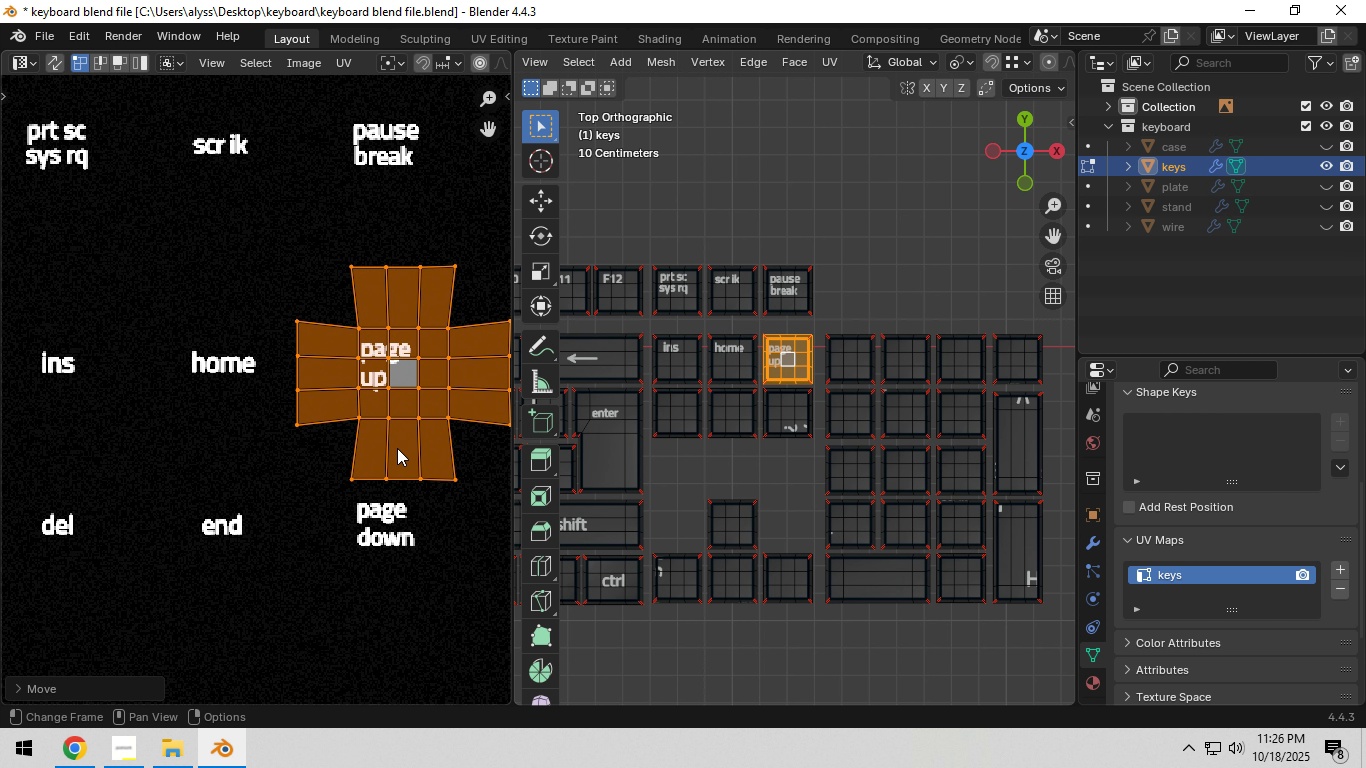 
hold_key(key=ShiftLeft, duration=0.32)
 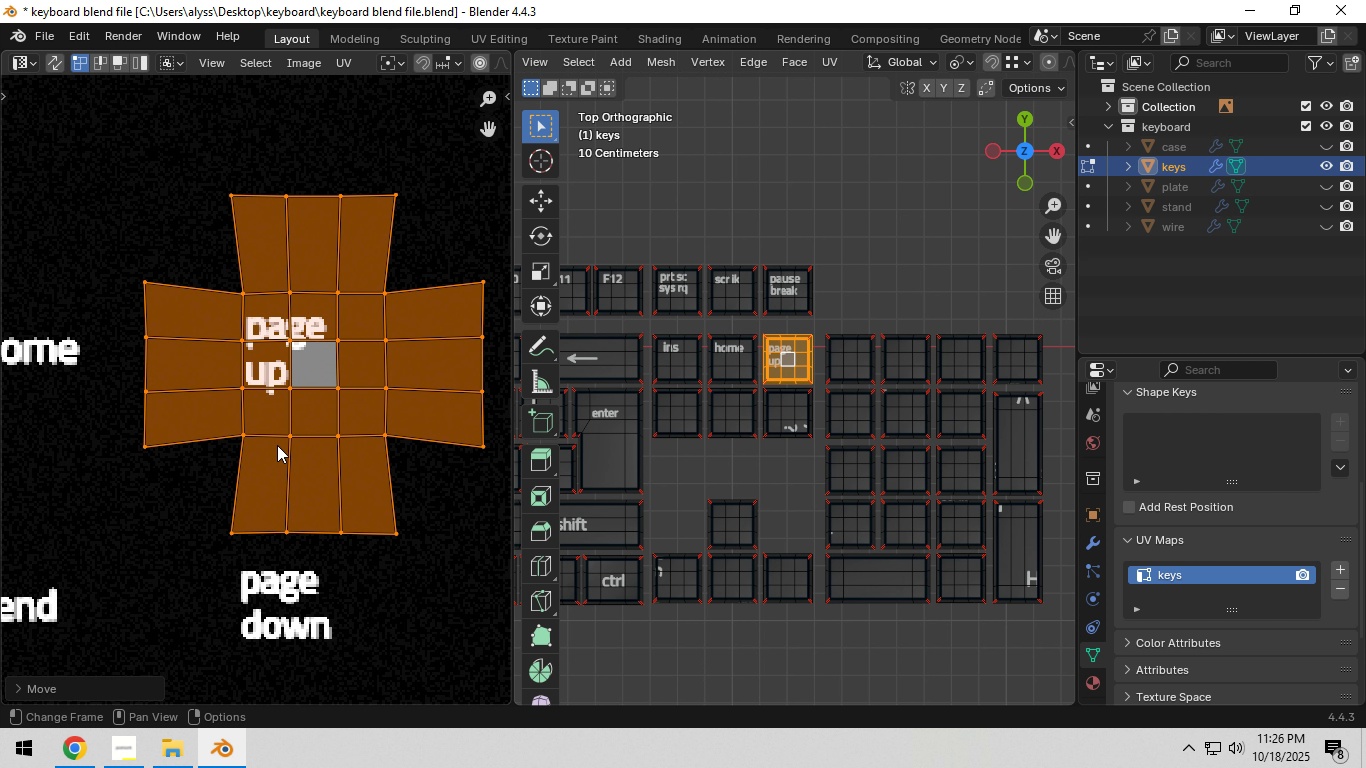 
scroll: coordinate [278, 444], scroll_direction: up, amount: 4.0
 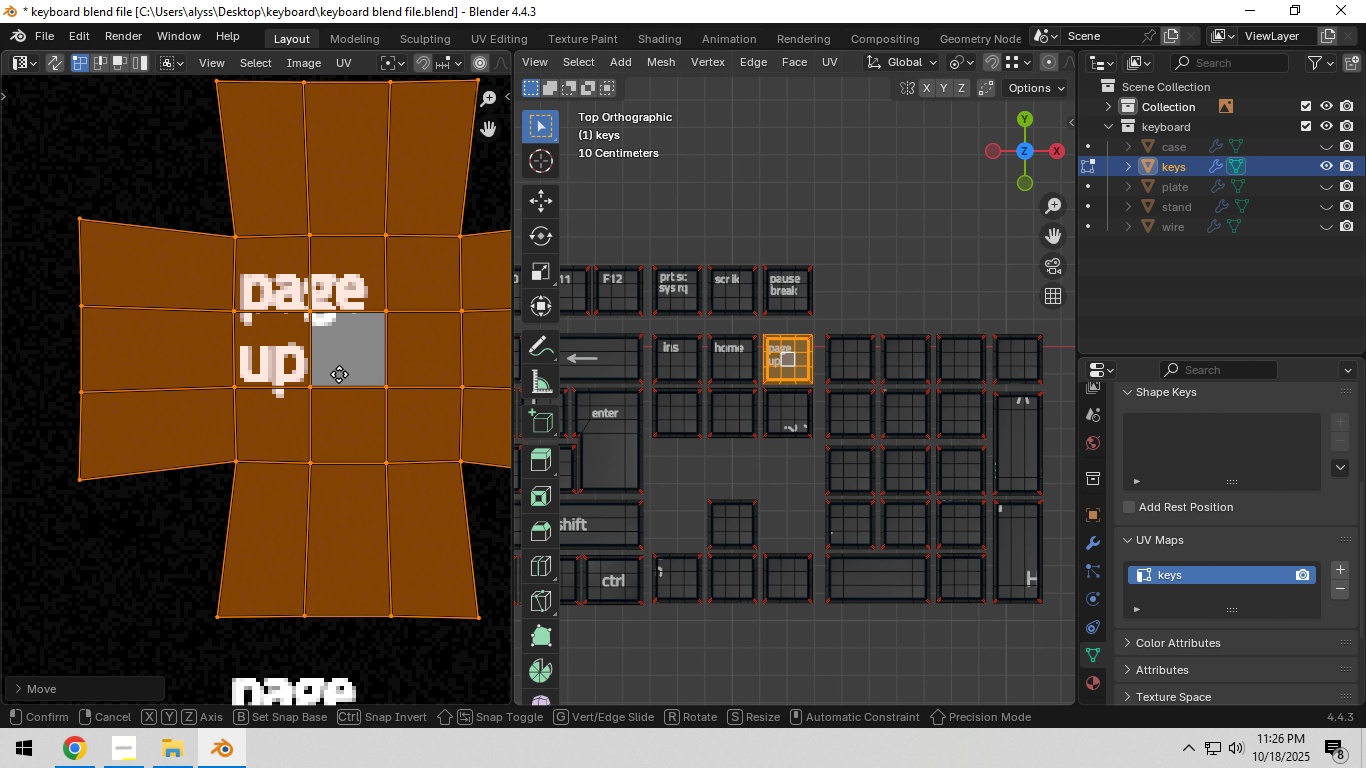 
key(G)
 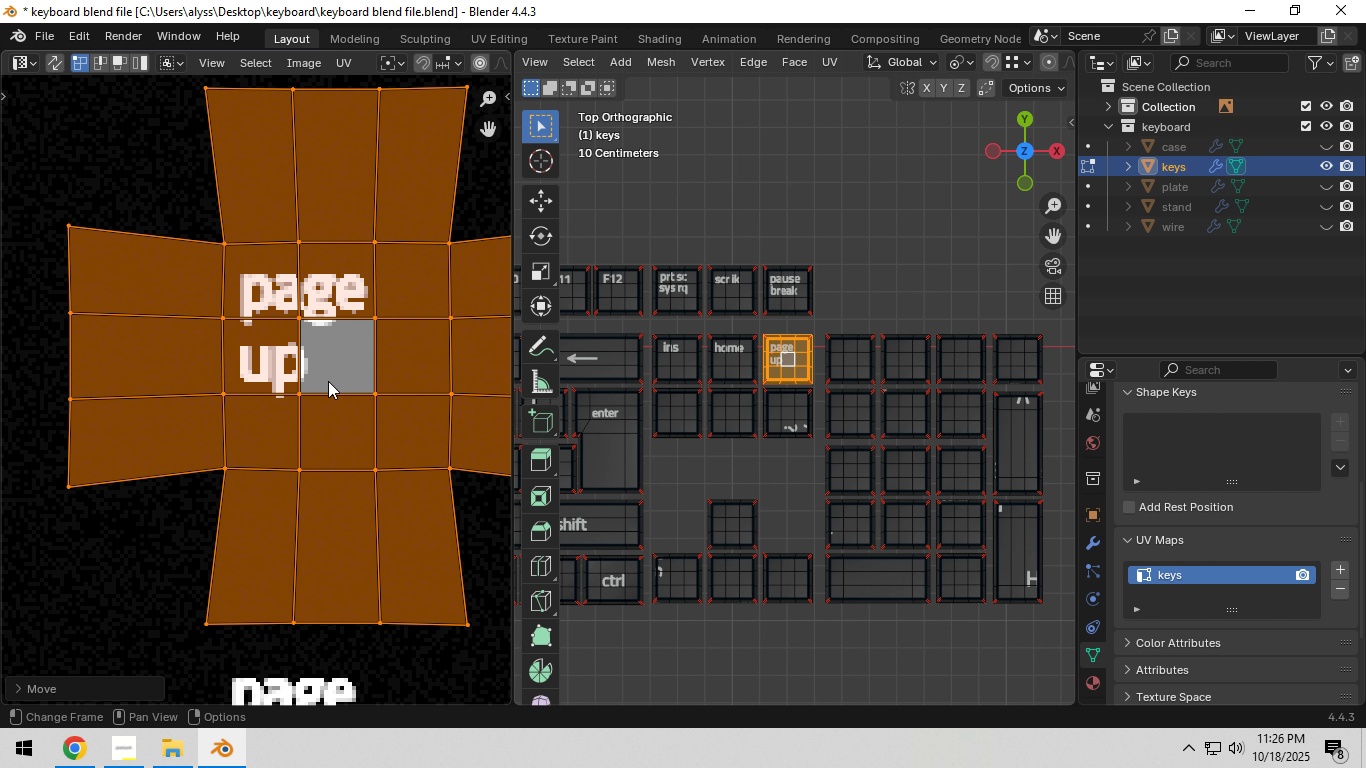 
left_click([328, 381])
 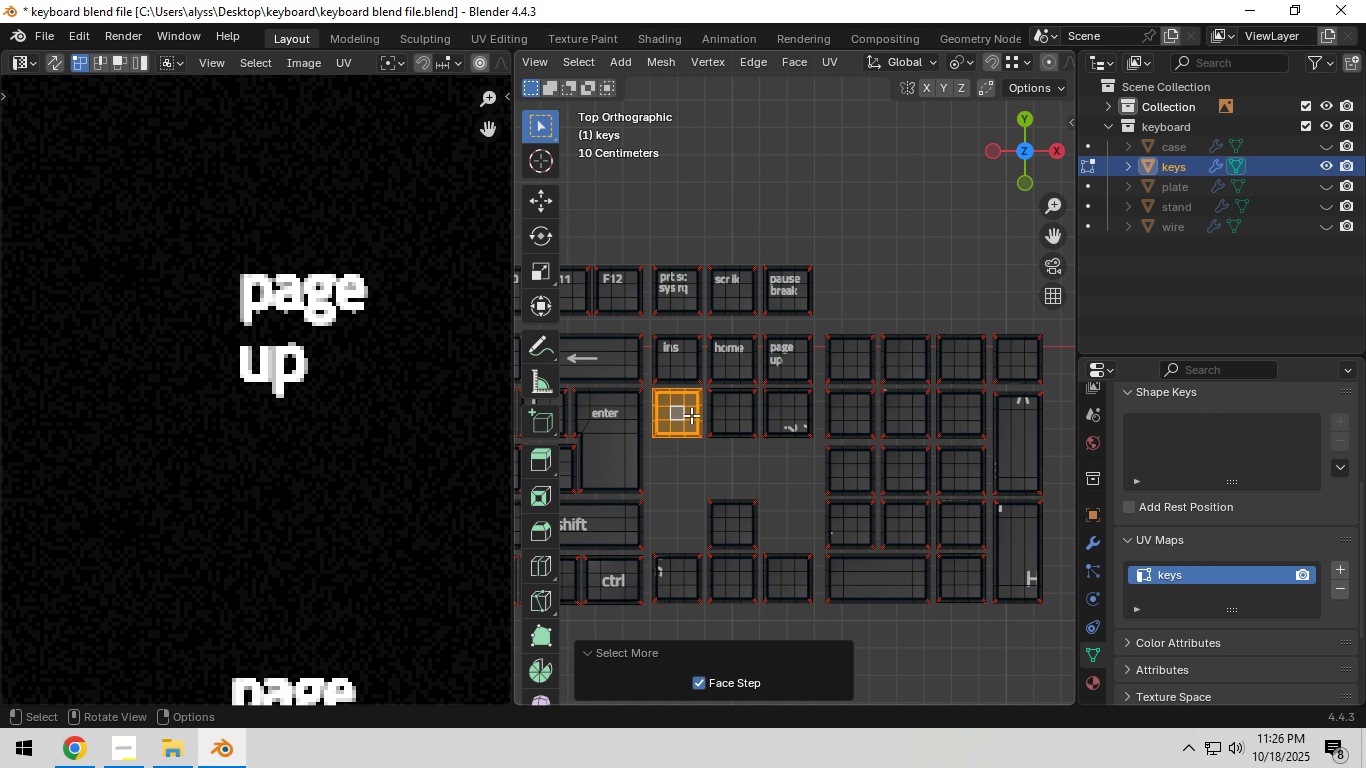 
scroll: coordinate [253, 414], scroll_direction: down, amount: 11.0
 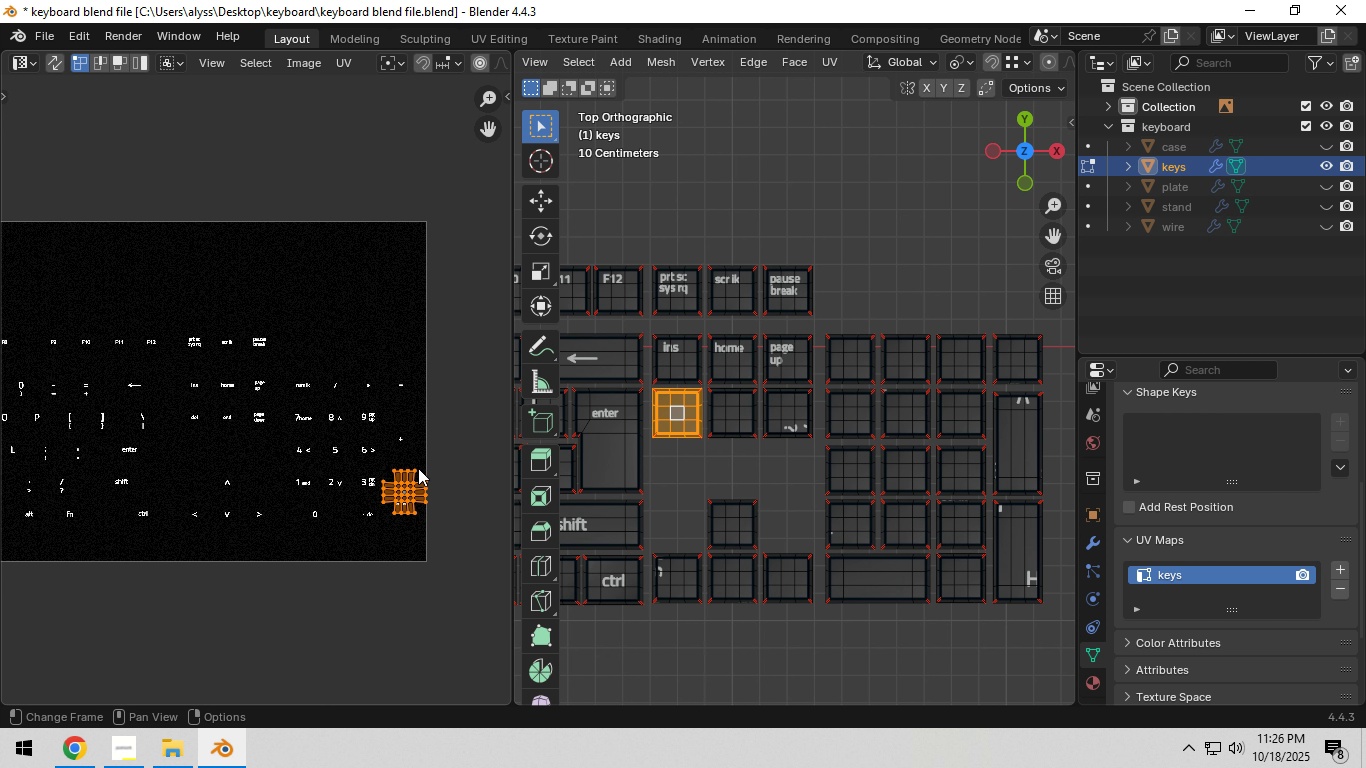 
type(ag)
 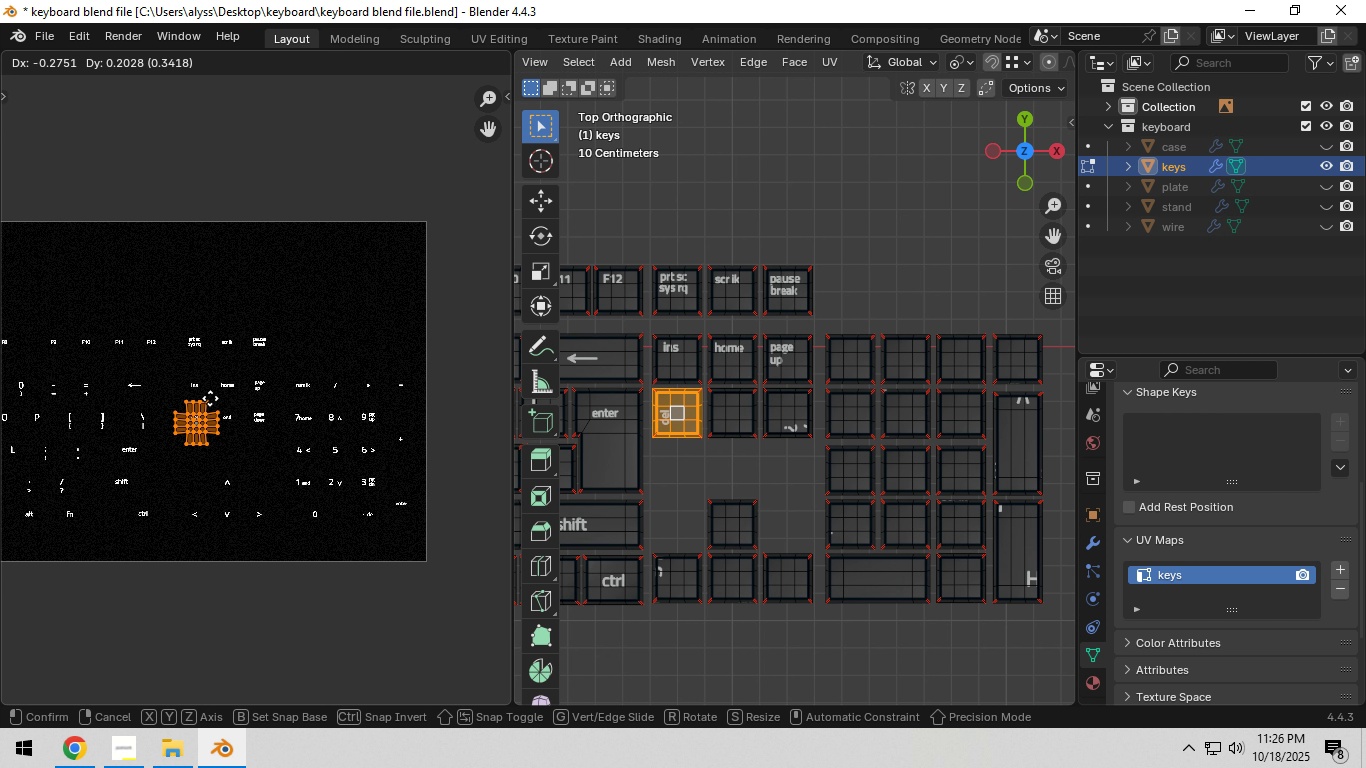 
left_click([210, 397])
 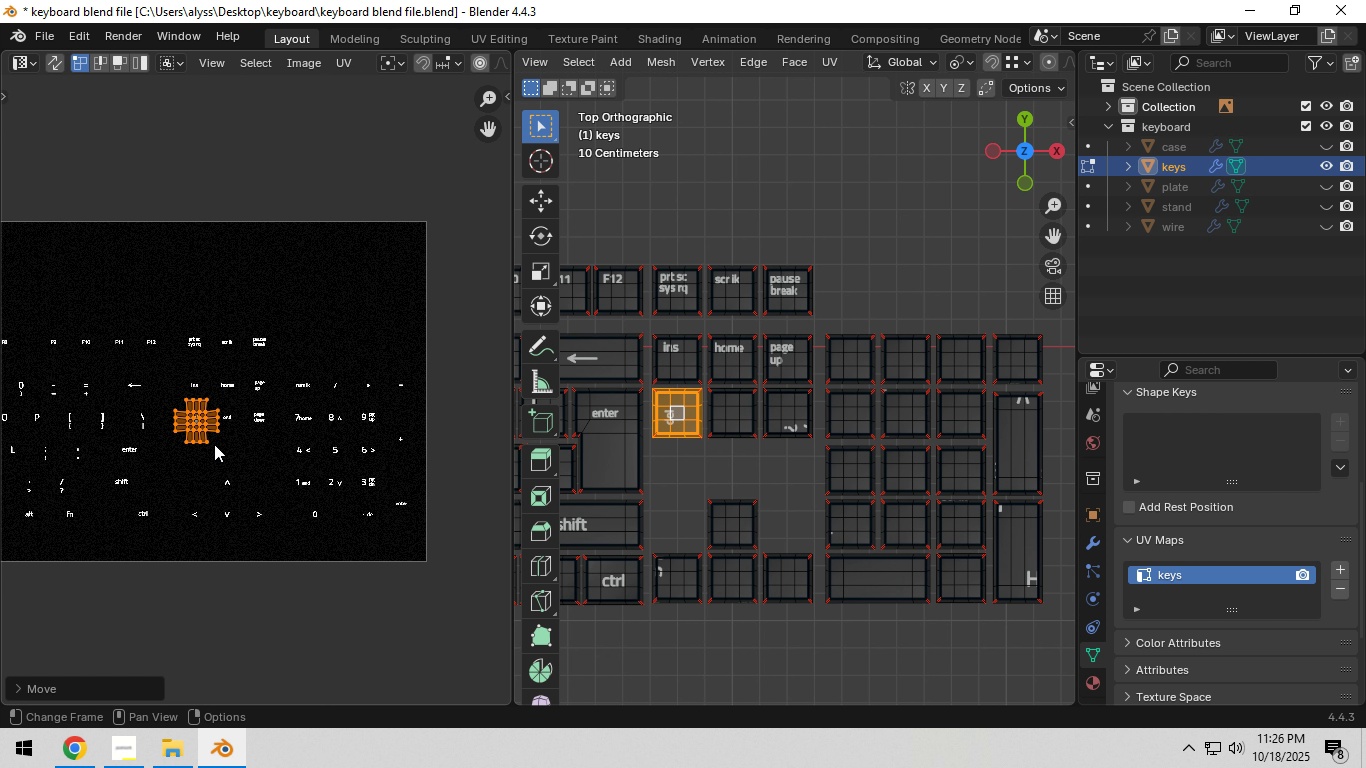 
key(Shift+ShiftLeft)
 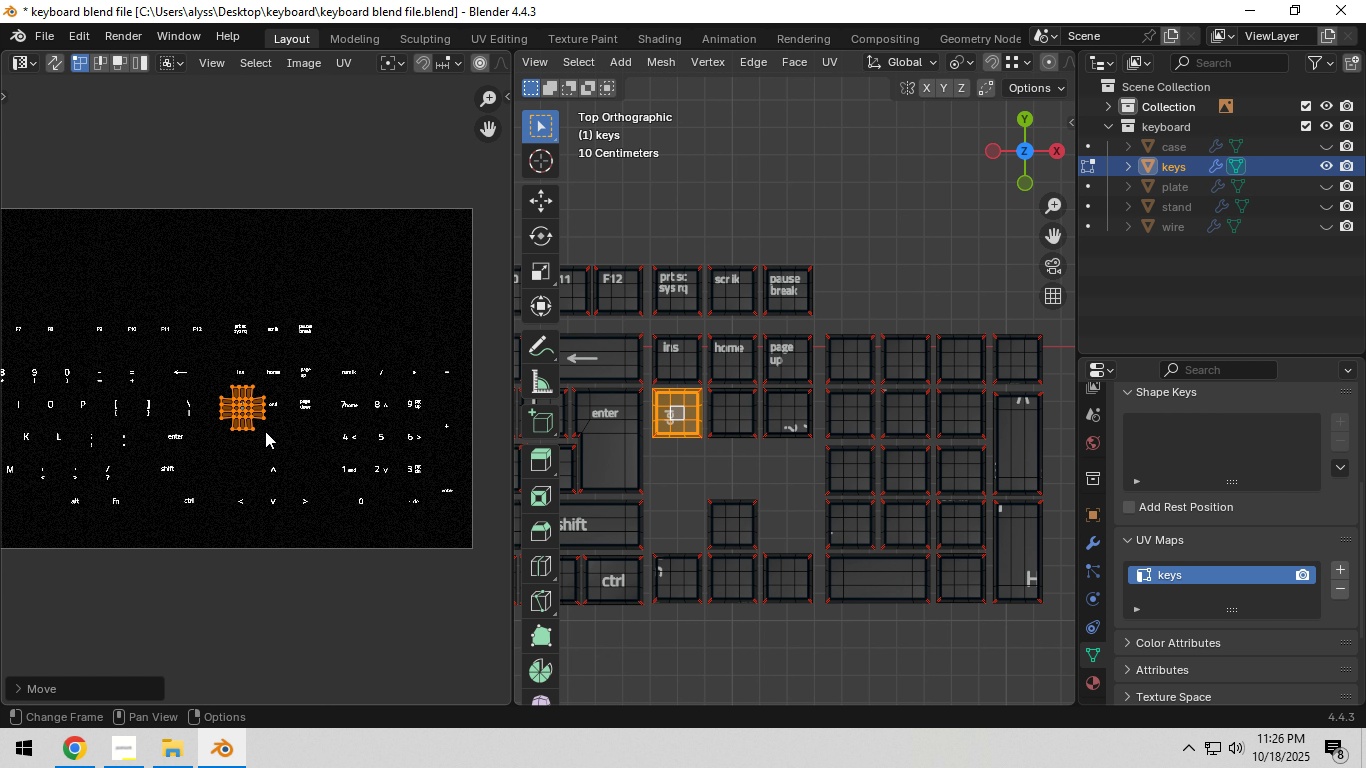 
scroll: coordinate [266, 431], scroll_direction: up, amount: 7.0
 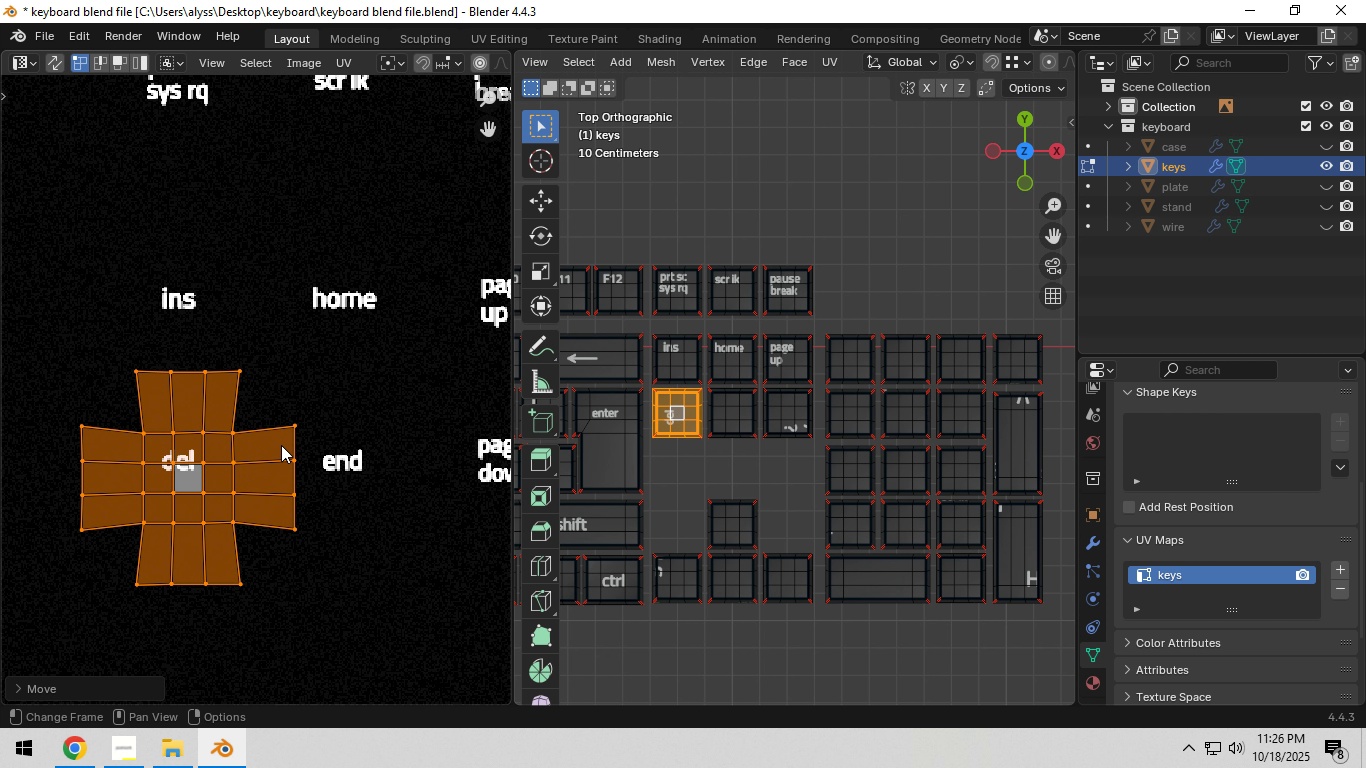 
key(Shift+ShiftLeft)
 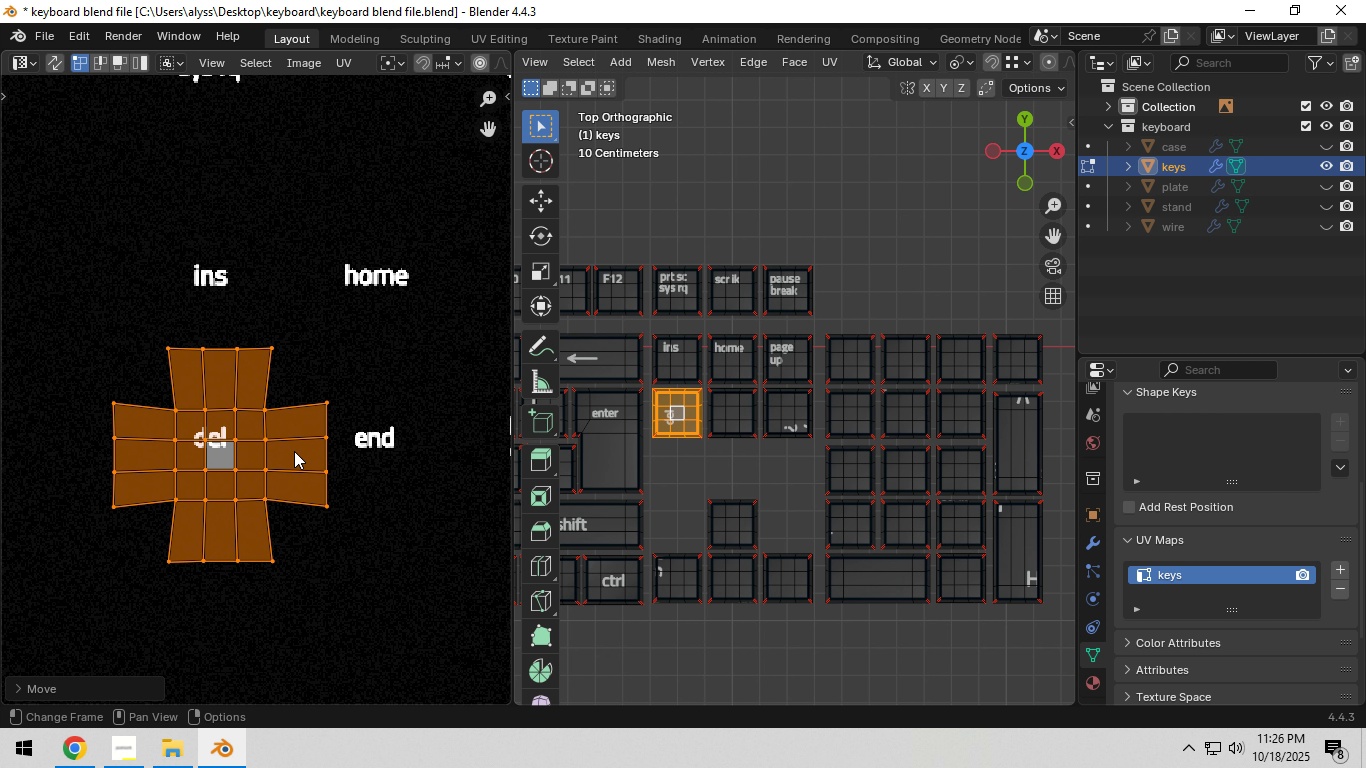 
key(G)
 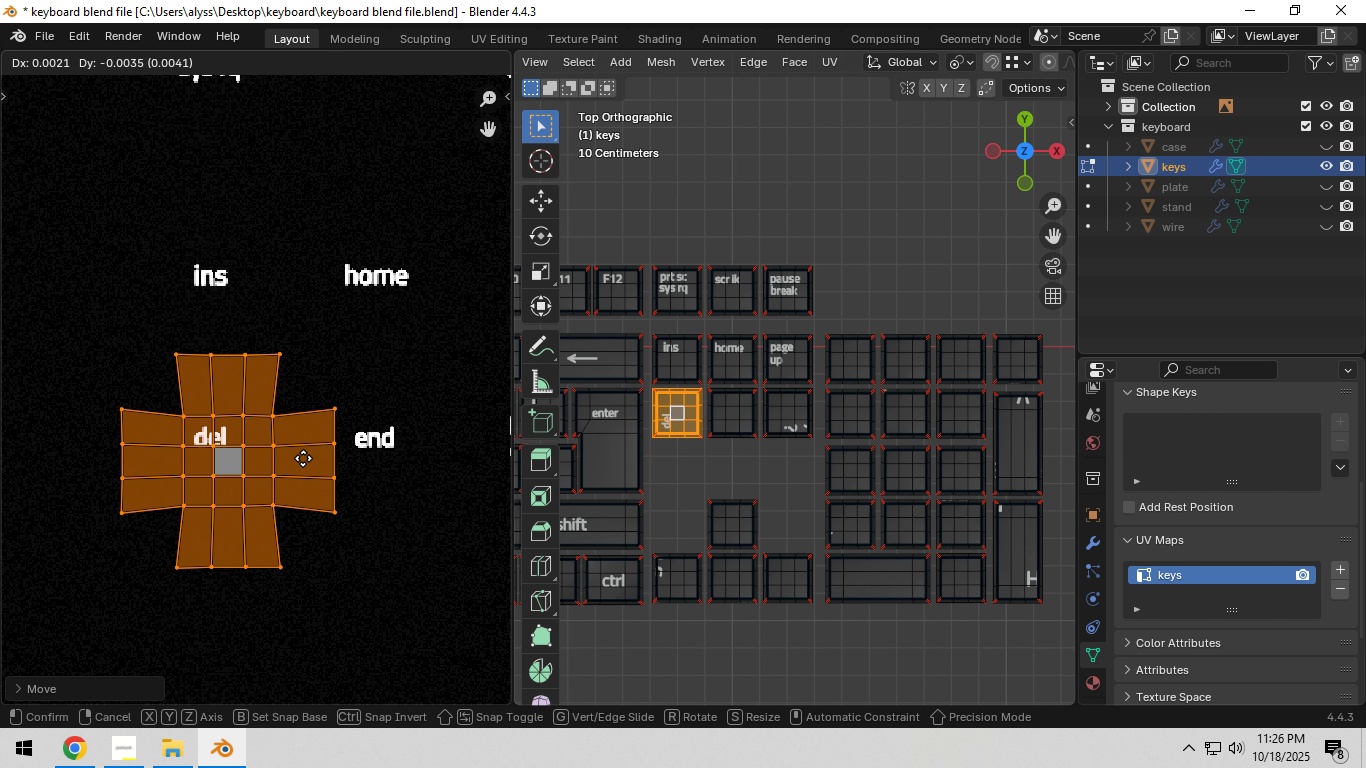 
left_click([303, 457])
 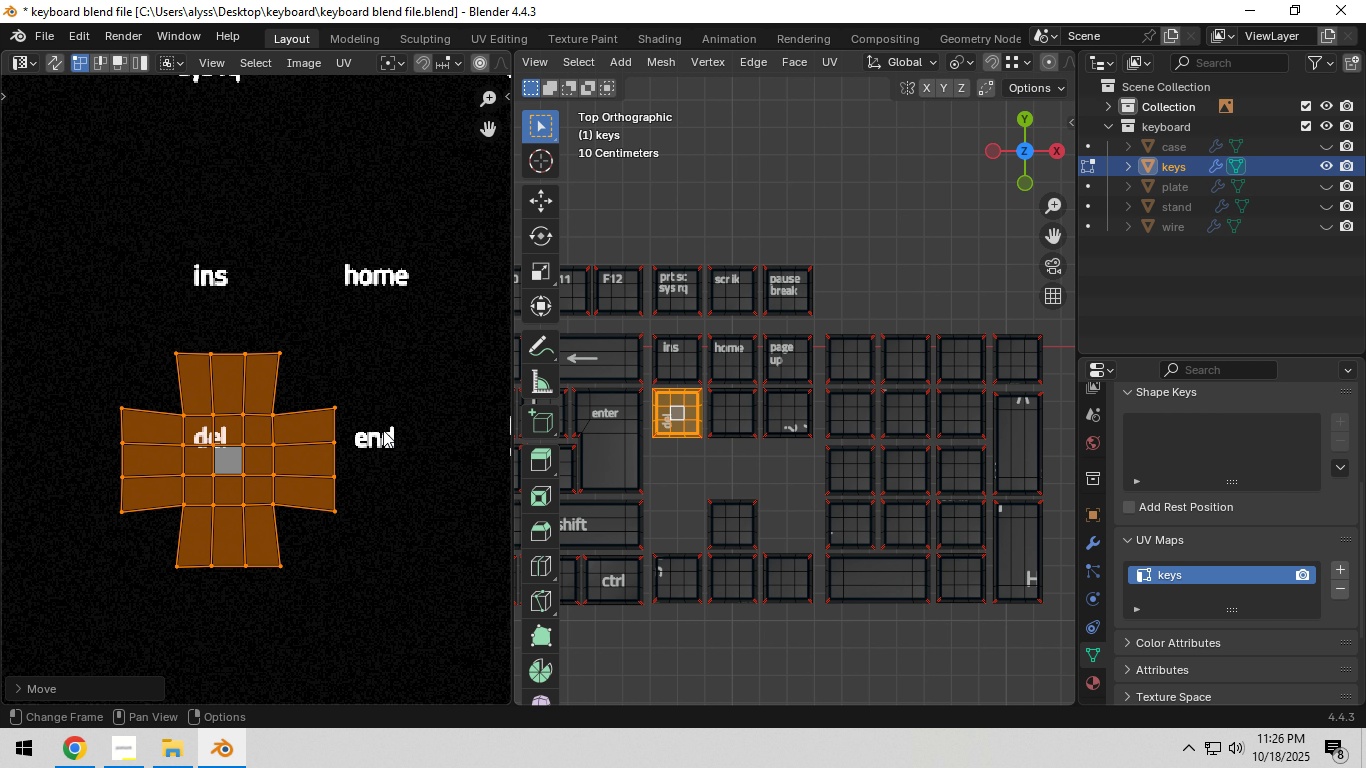 
key(R)
 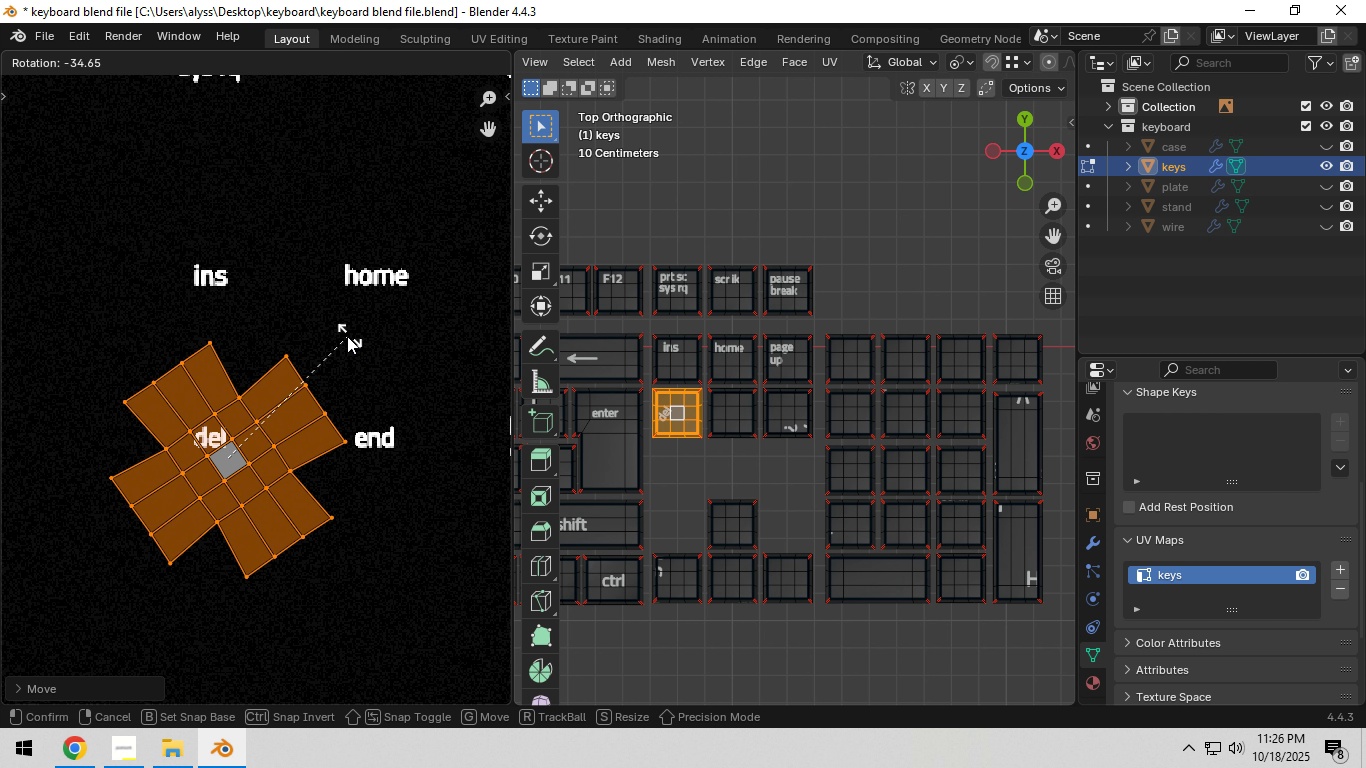 
hold_key(key=ControlLeft, duration=1.5)
 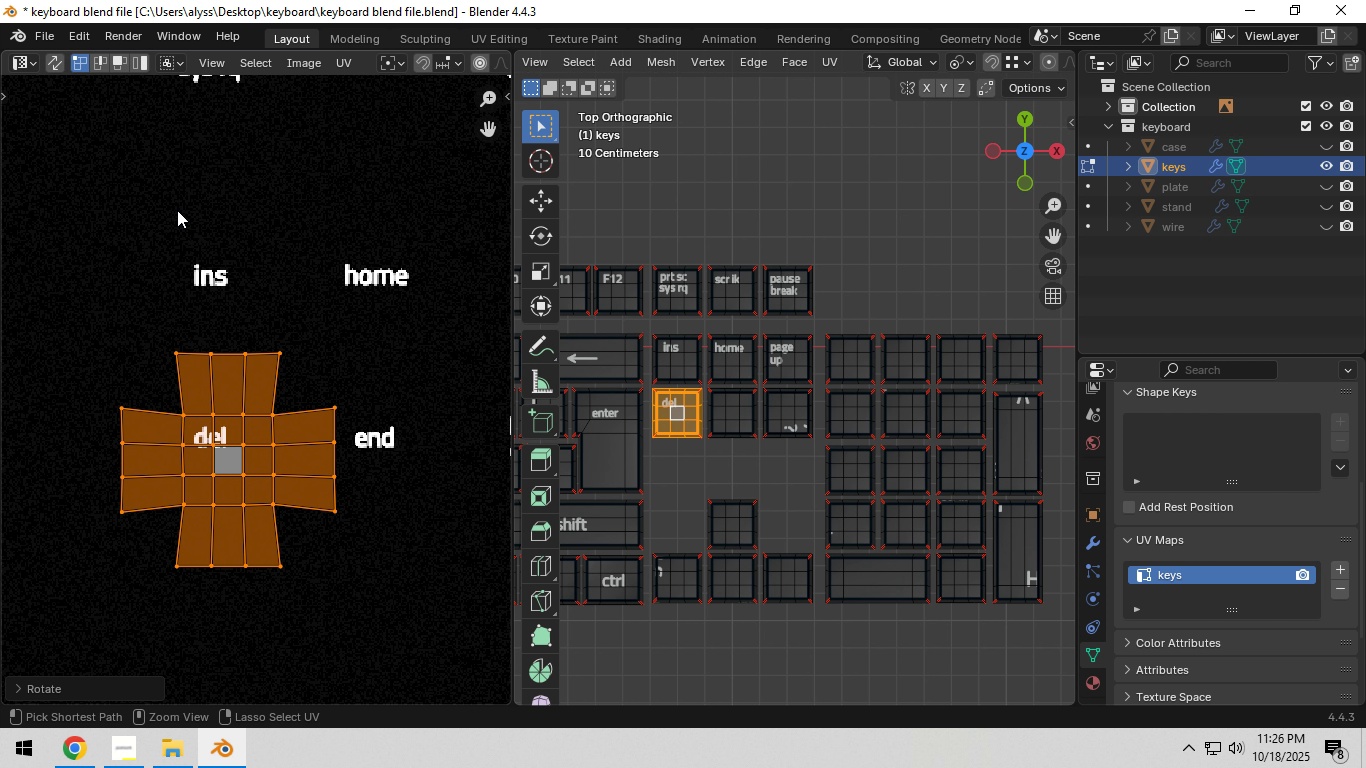 
hold_key(key=ControlLeft, duration=0.92)
left_click([177, 210])
 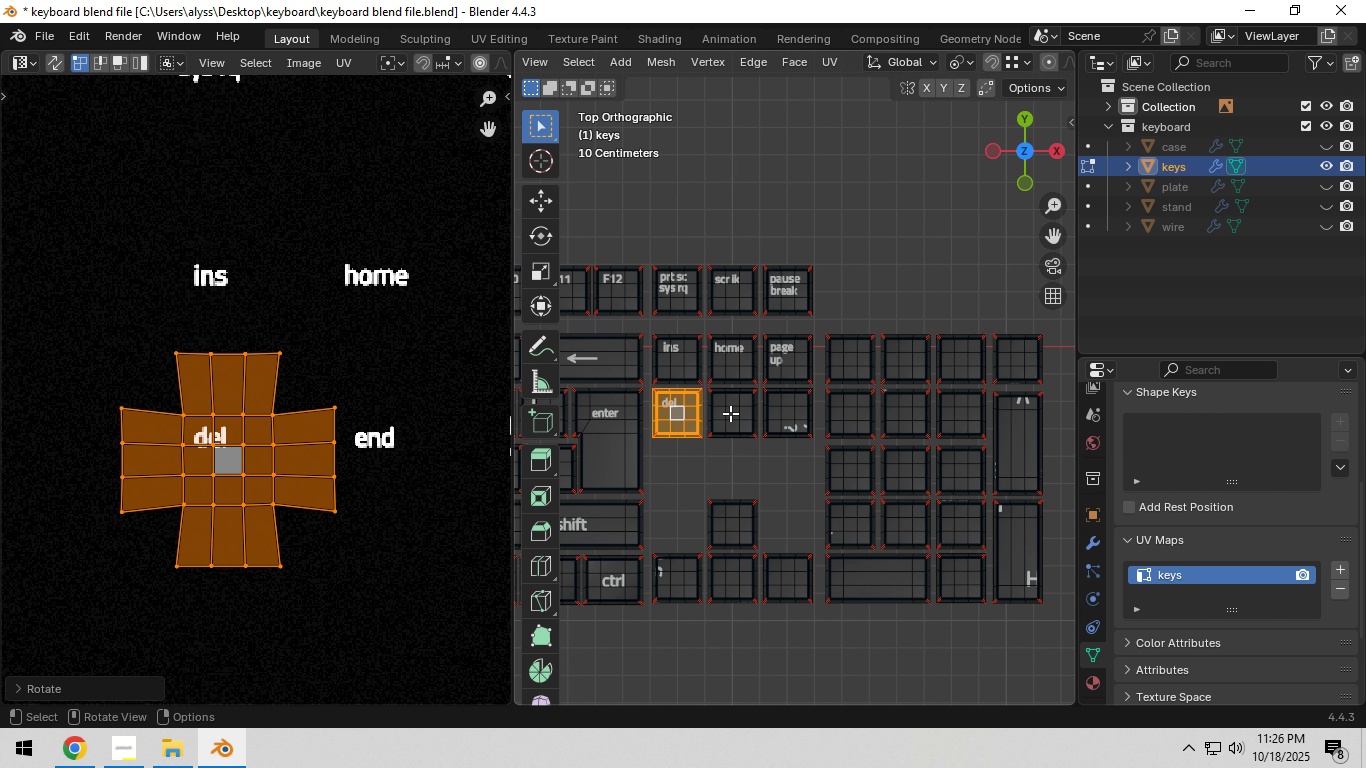 
left_click([731, 412])
 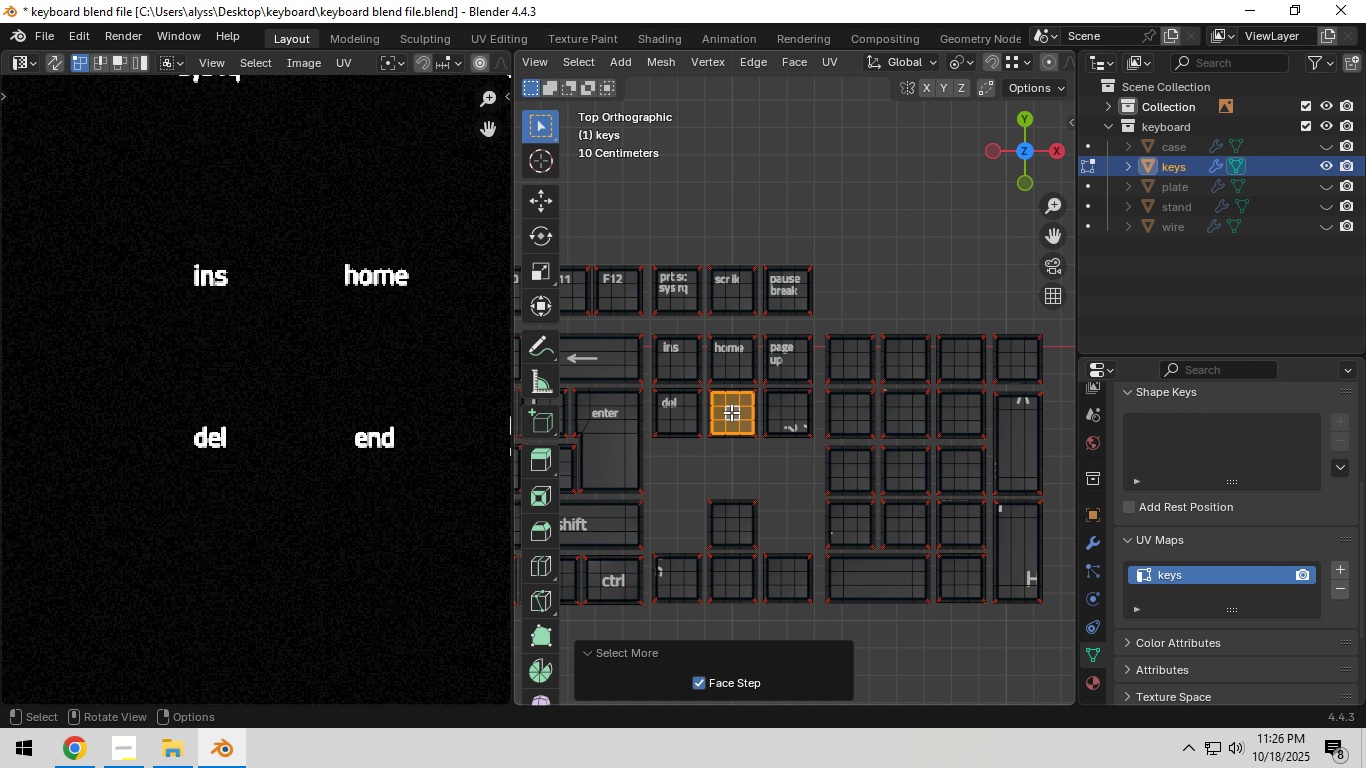 
 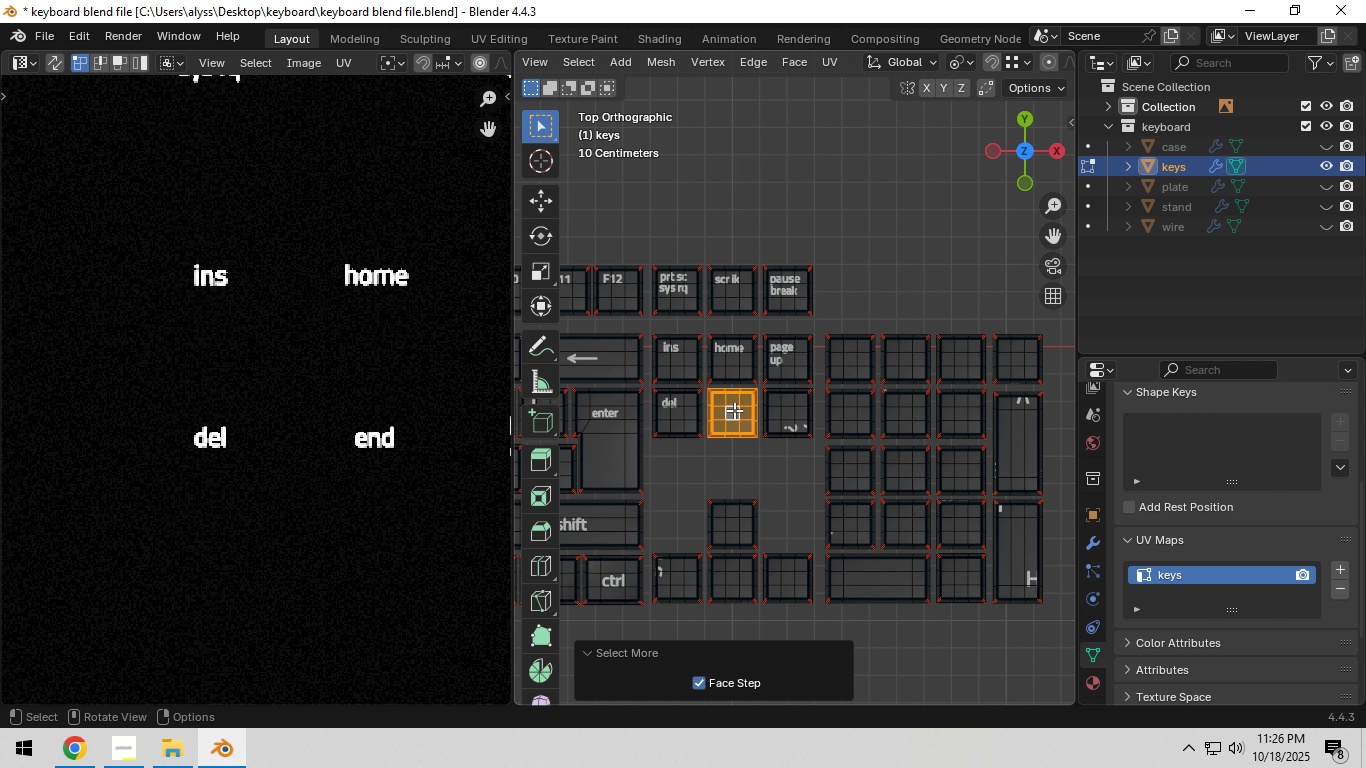 
triple_click([734, 410])
 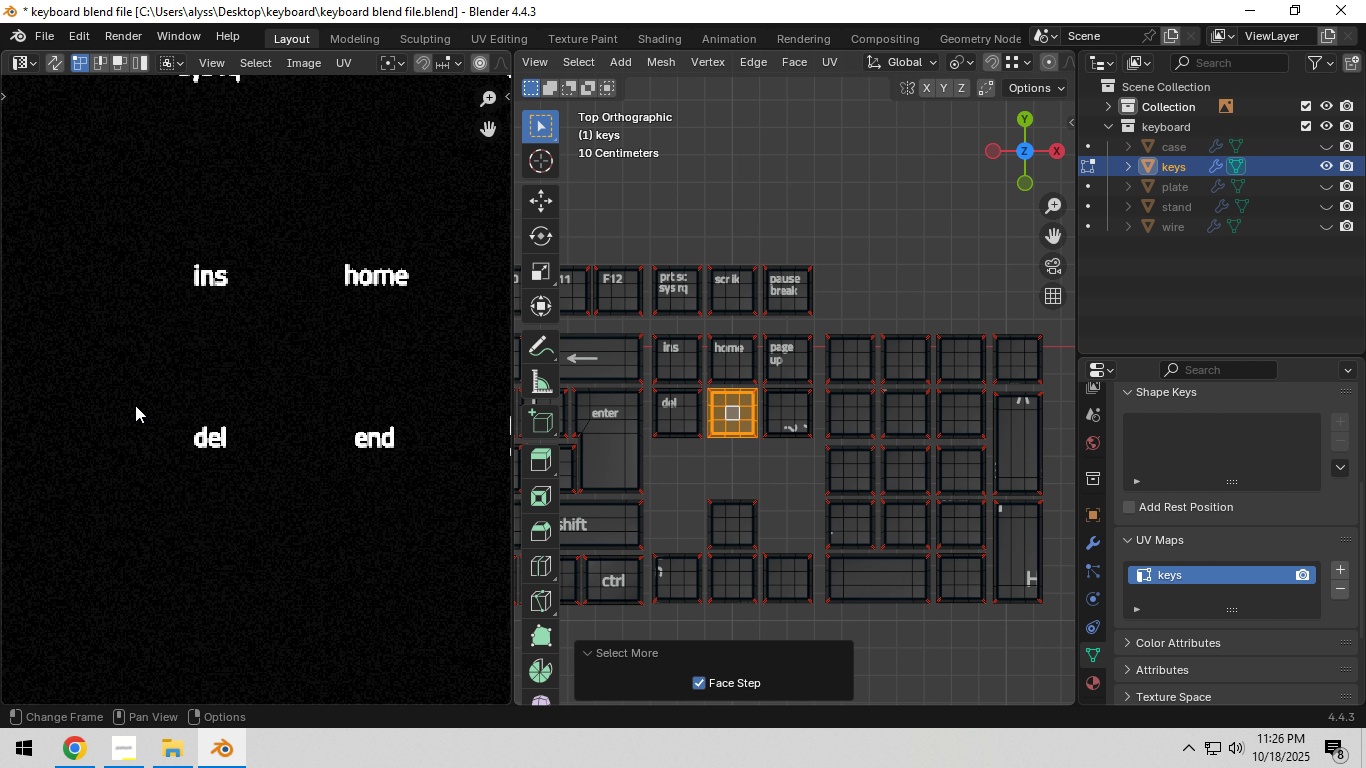 
scroll: coordinate [133, 403], scroll_direction: down, amount: 6.0
 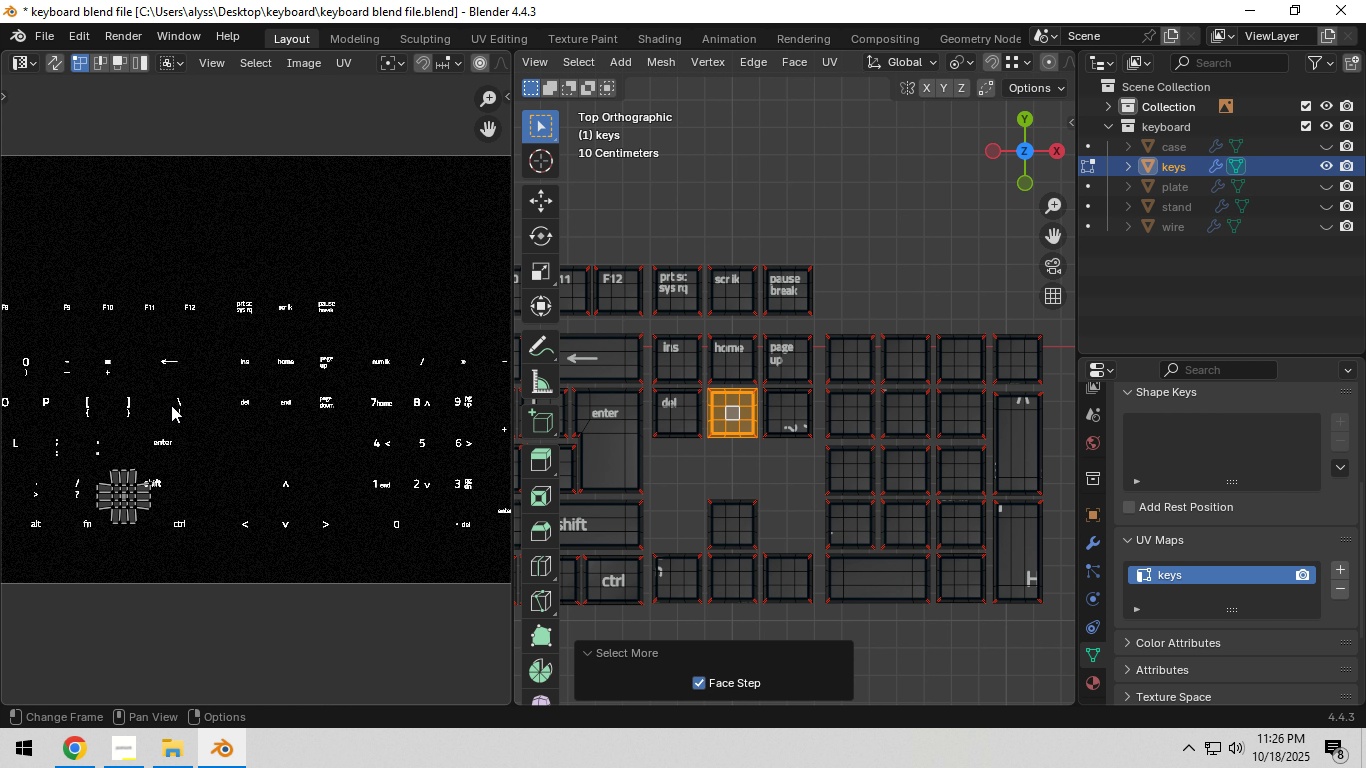 
type(ag)
 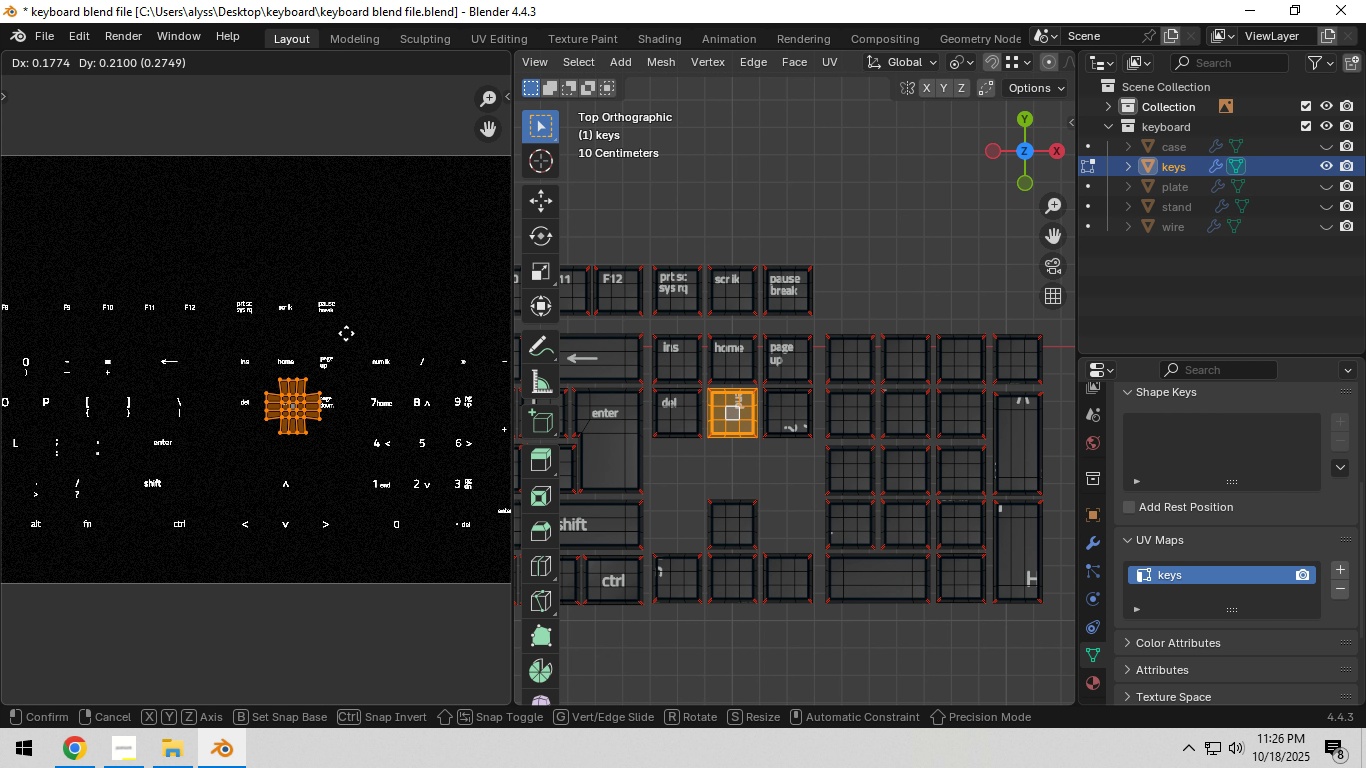 
left_click([346, 333])
 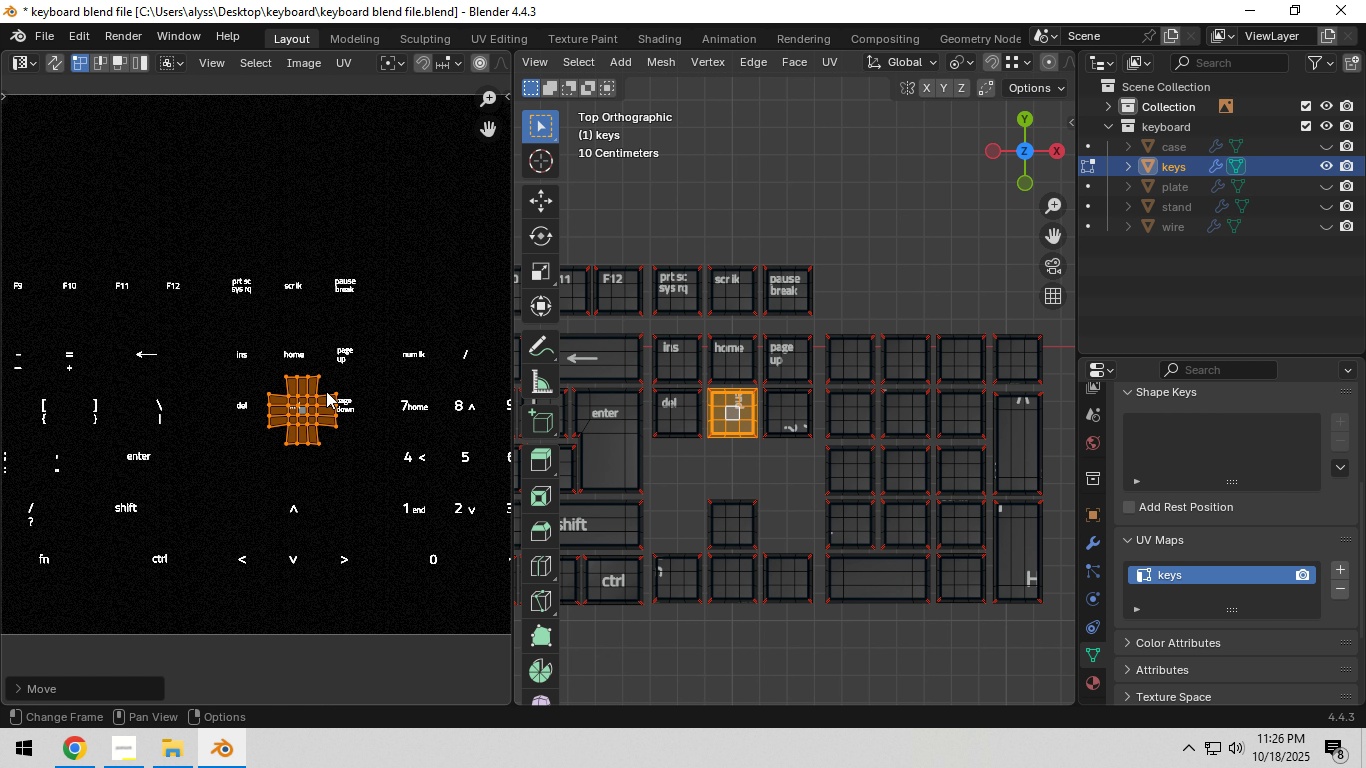 
scroll: coordinate [326, 391], scroll_direction: up, amount: 5.0
 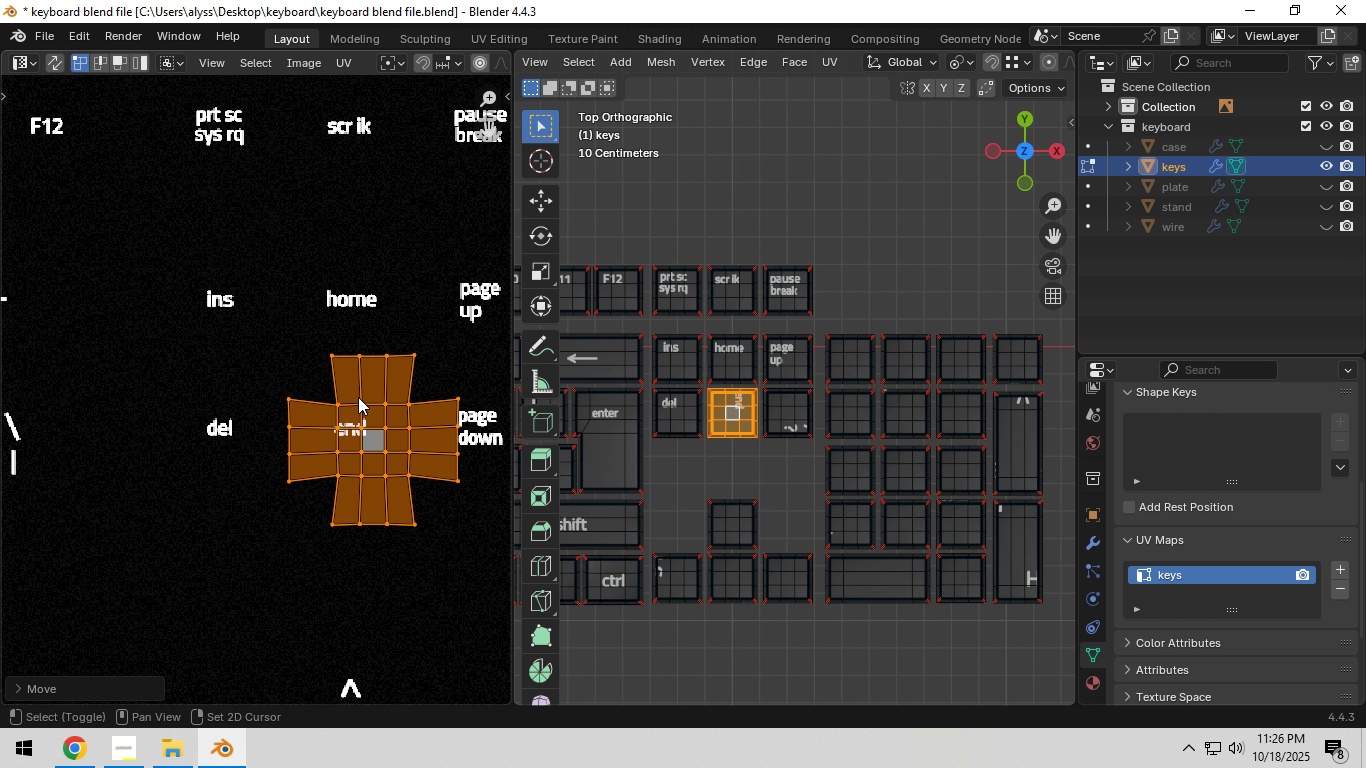 
hold_key(key=ShiftLeft, duration=0.35)
 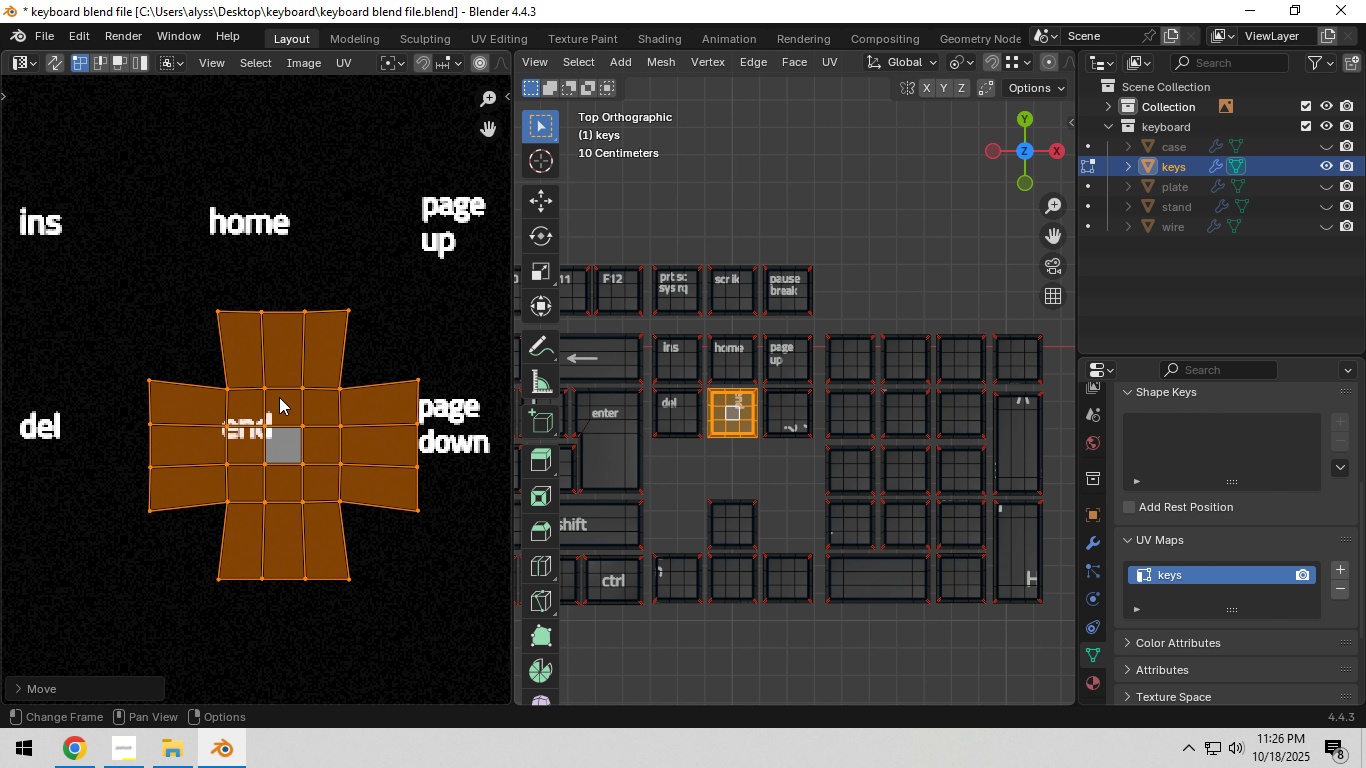 
scroll: coordinate [280, 397], scroll_direction: up, amount: 4.0
 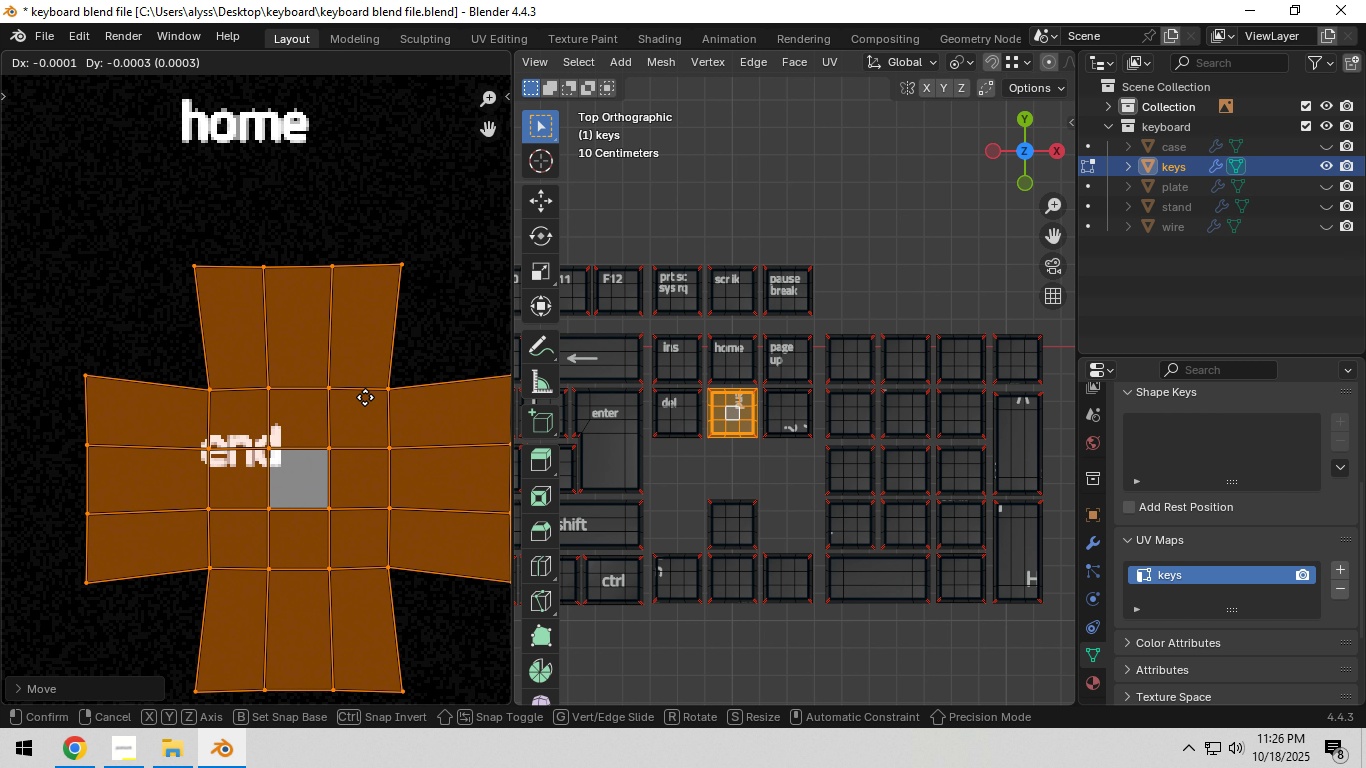 
key(G)
 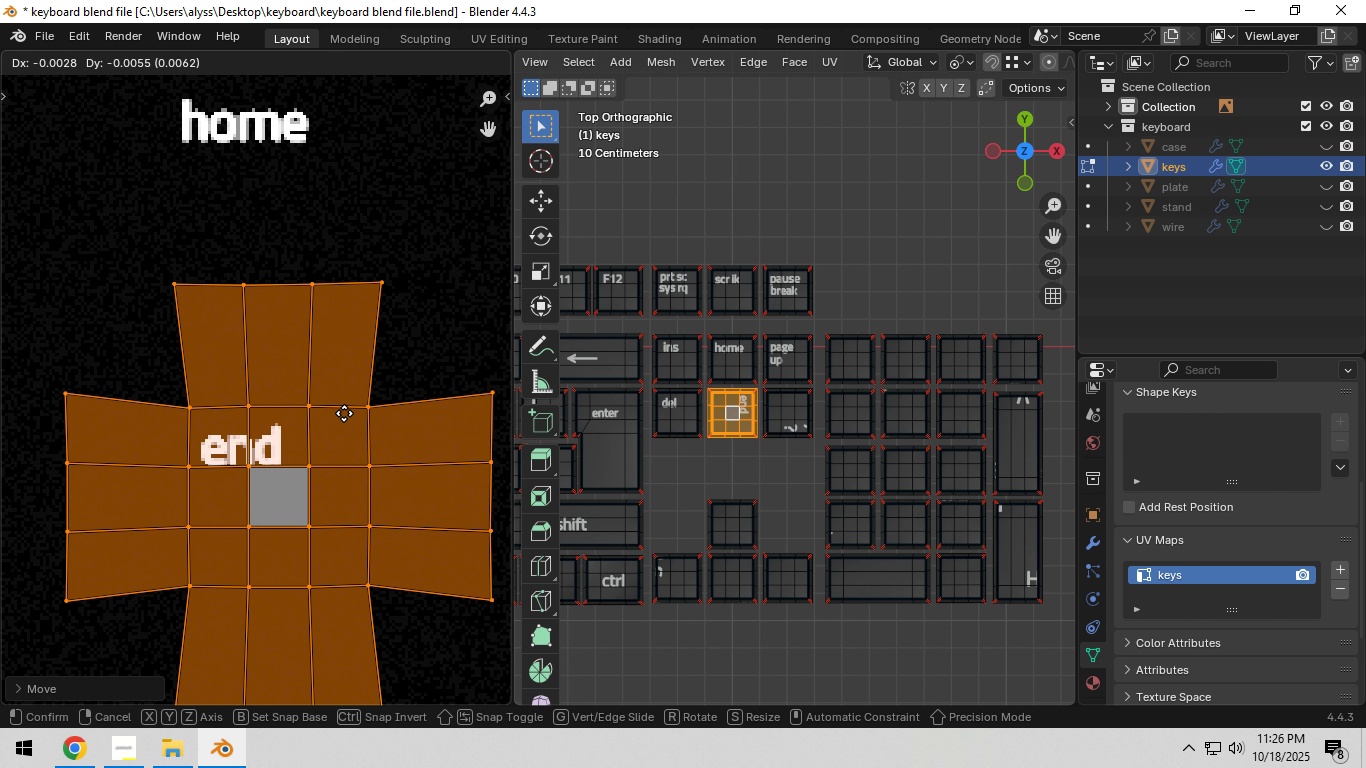 
left_click([344, 413])
 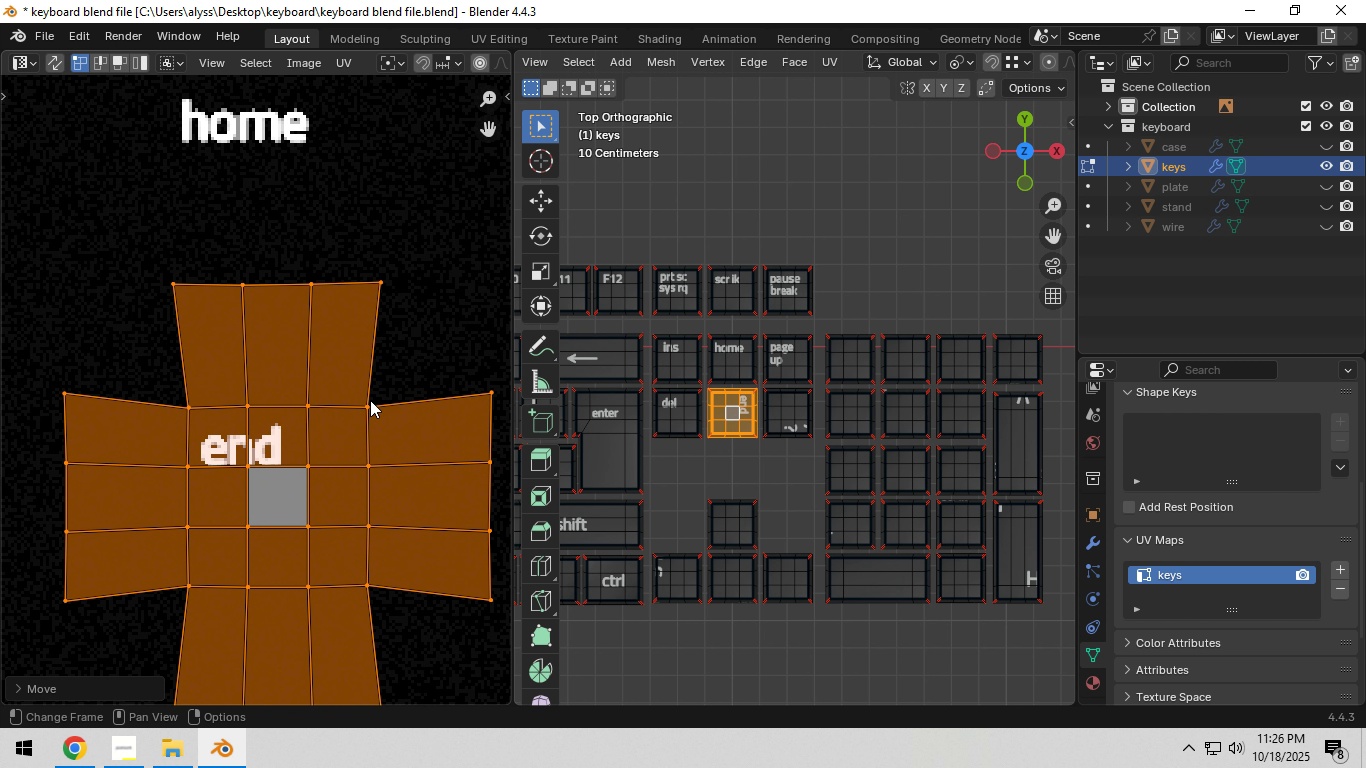 
key(R)
 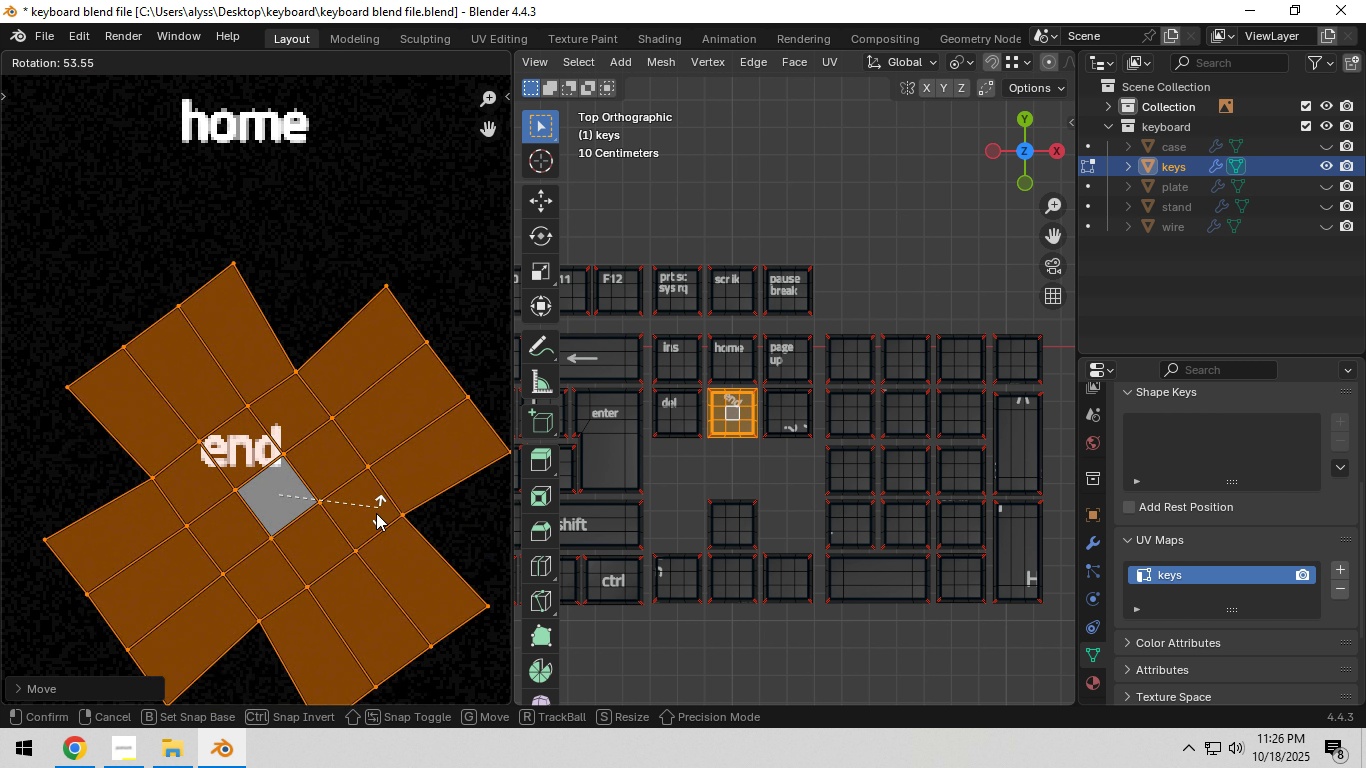 
hold_key(key=ControlLeft, duration=1.53)
left_click([342, 560])
 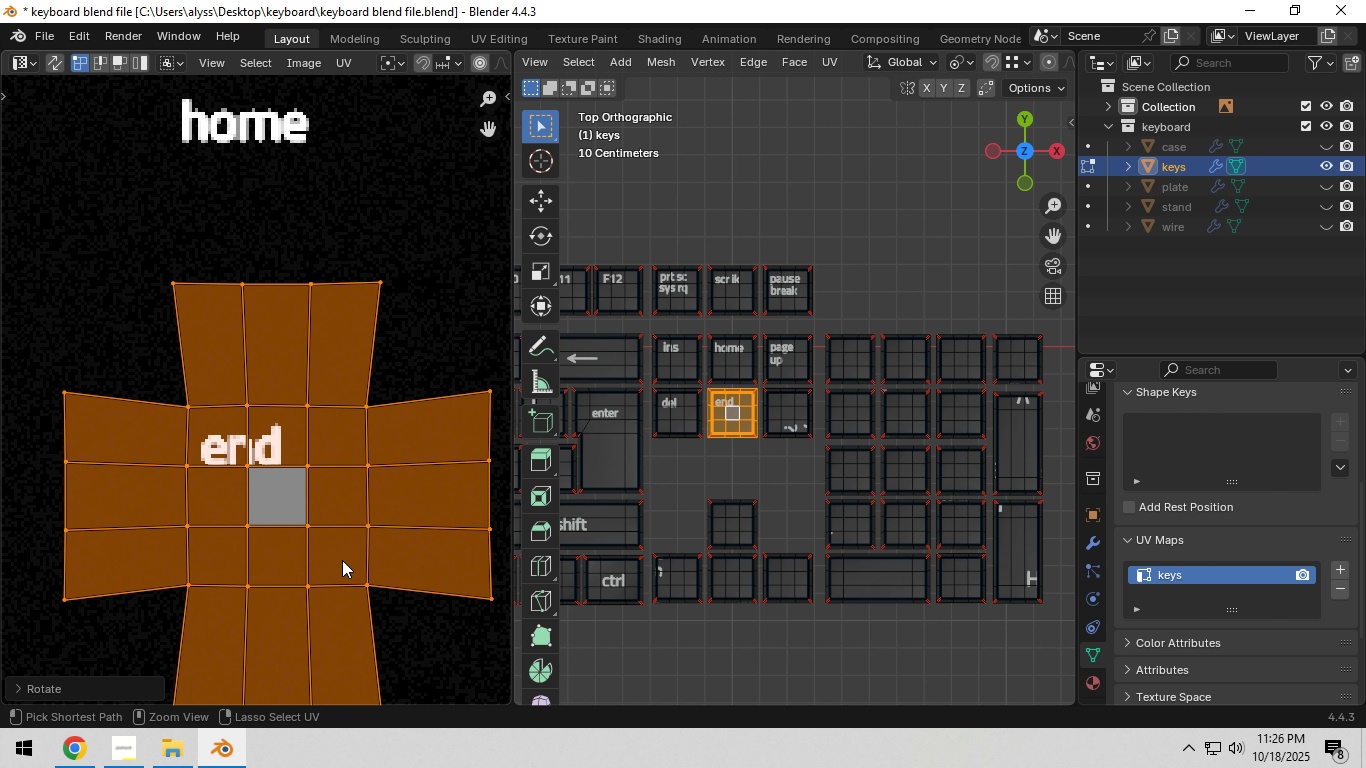 
key(Control+ControlLeft)
 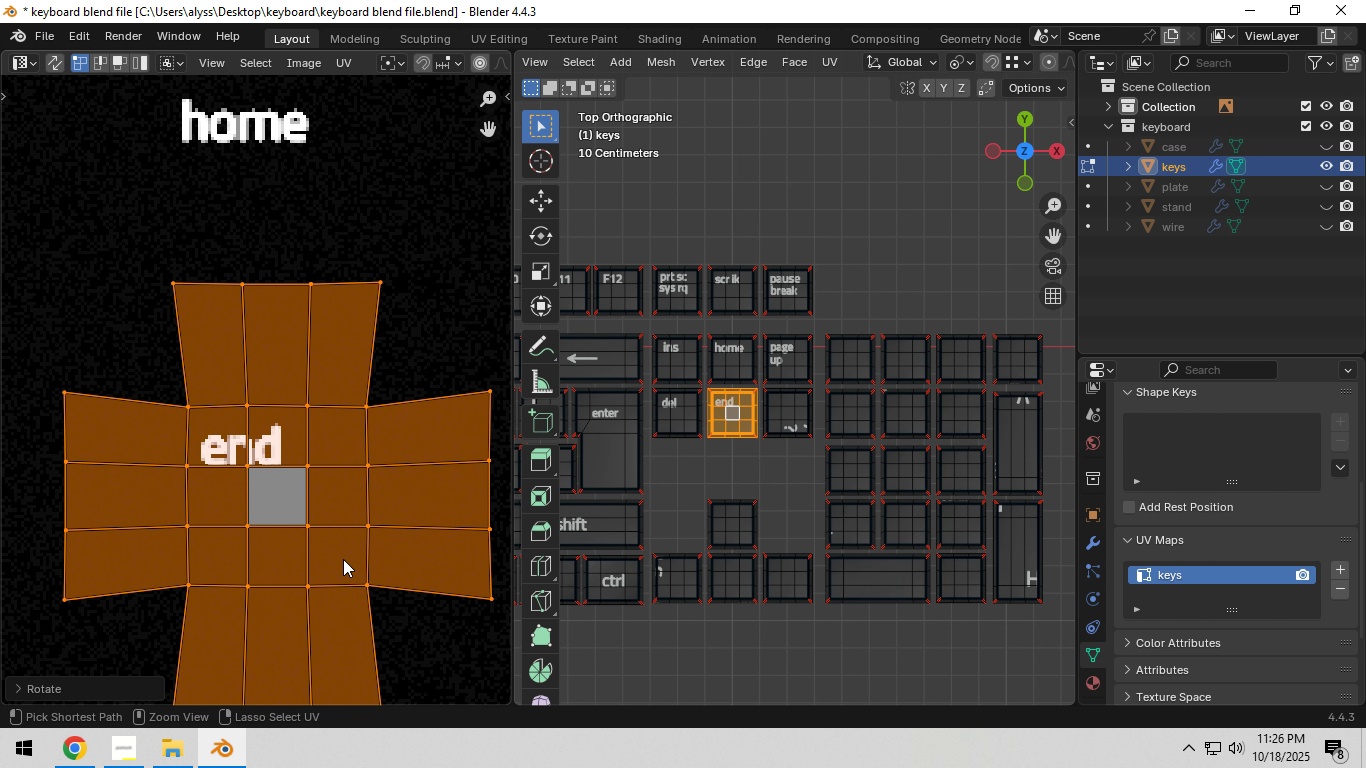 
key(Control+ControlLeft)
 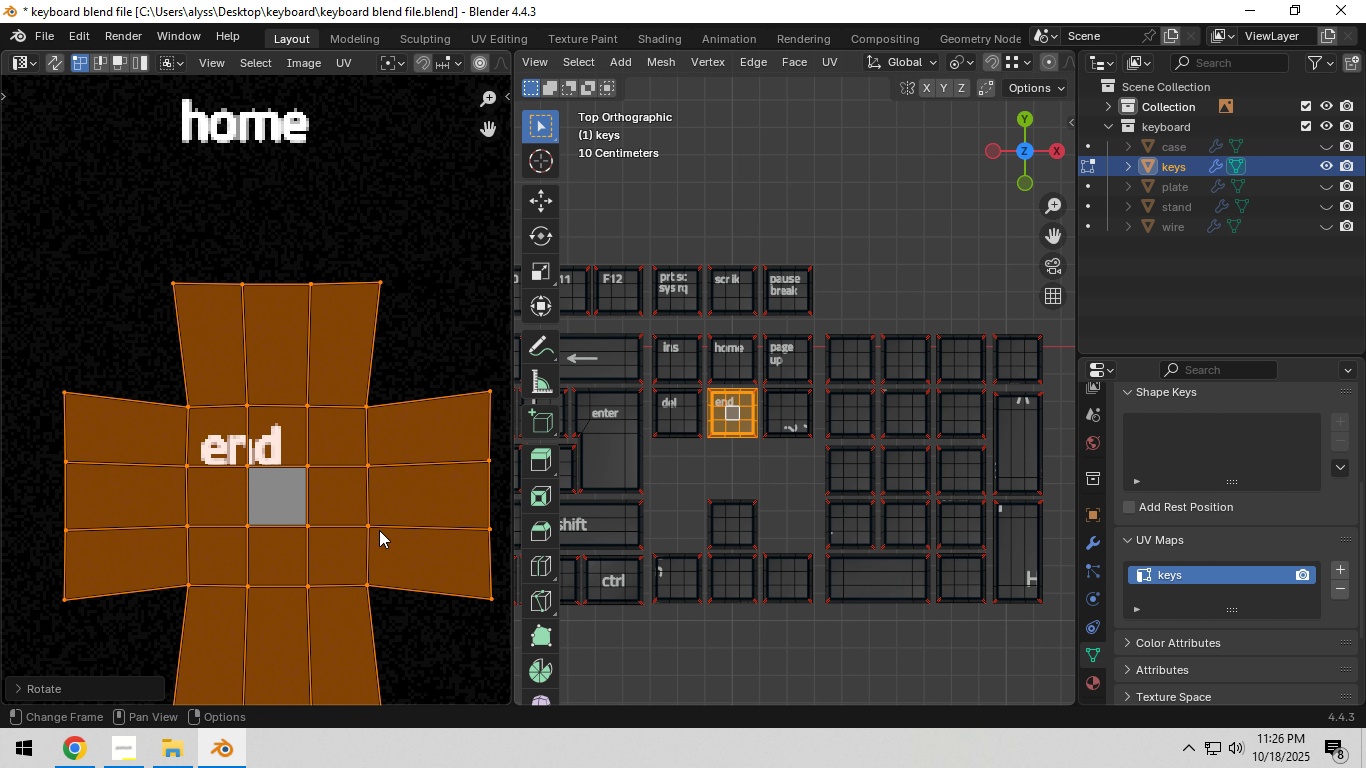 
scroll: coordinate [379, 530], scroll_direction: down, amount: 4.0
 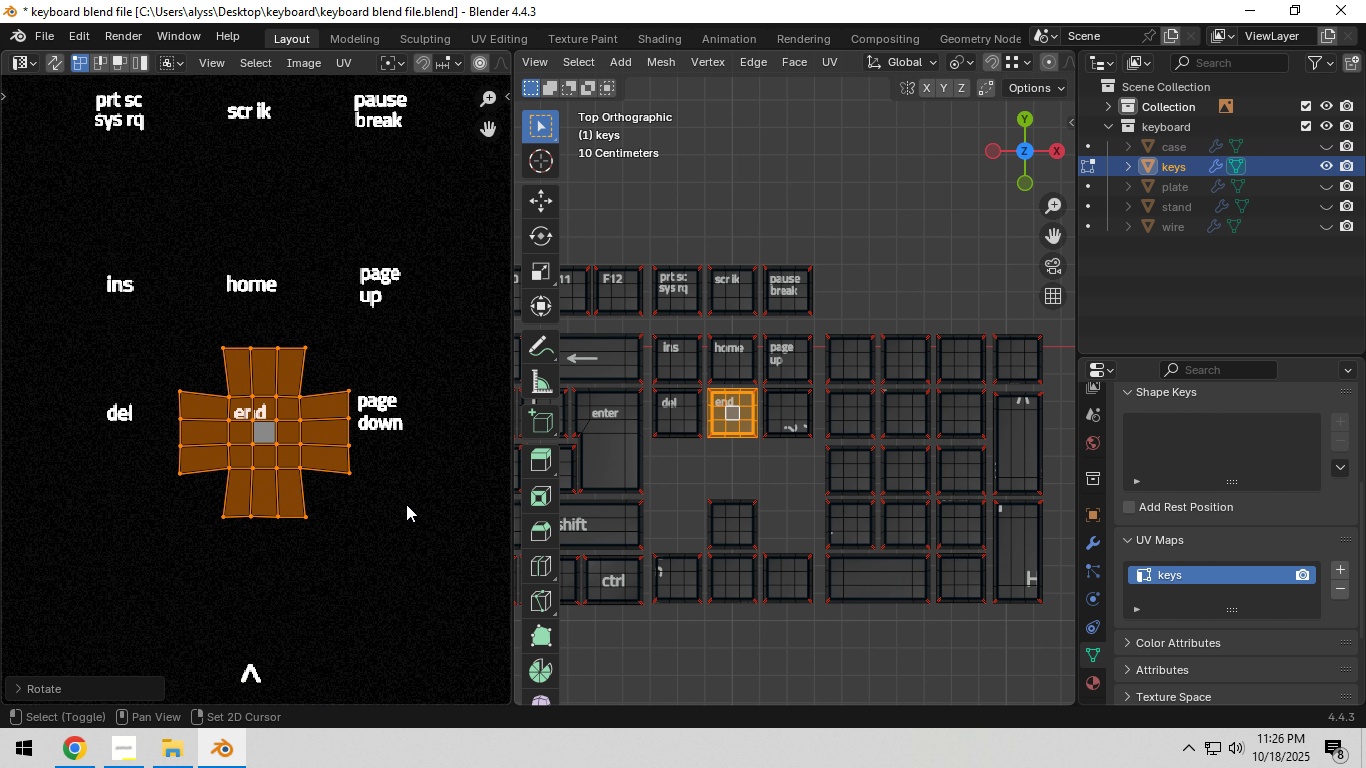 
hold_key(key=ShiftLeft, duration=0.42)
 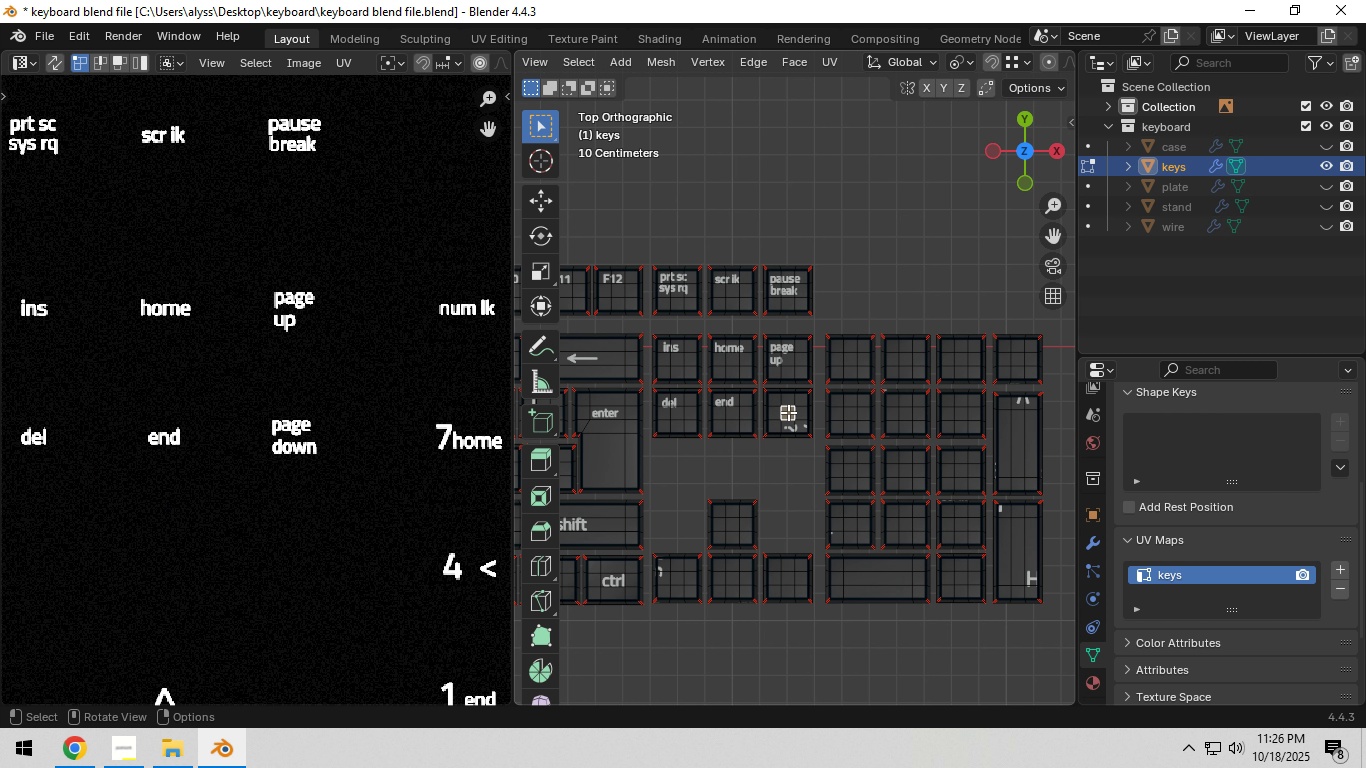 
double_click([790, 412])
 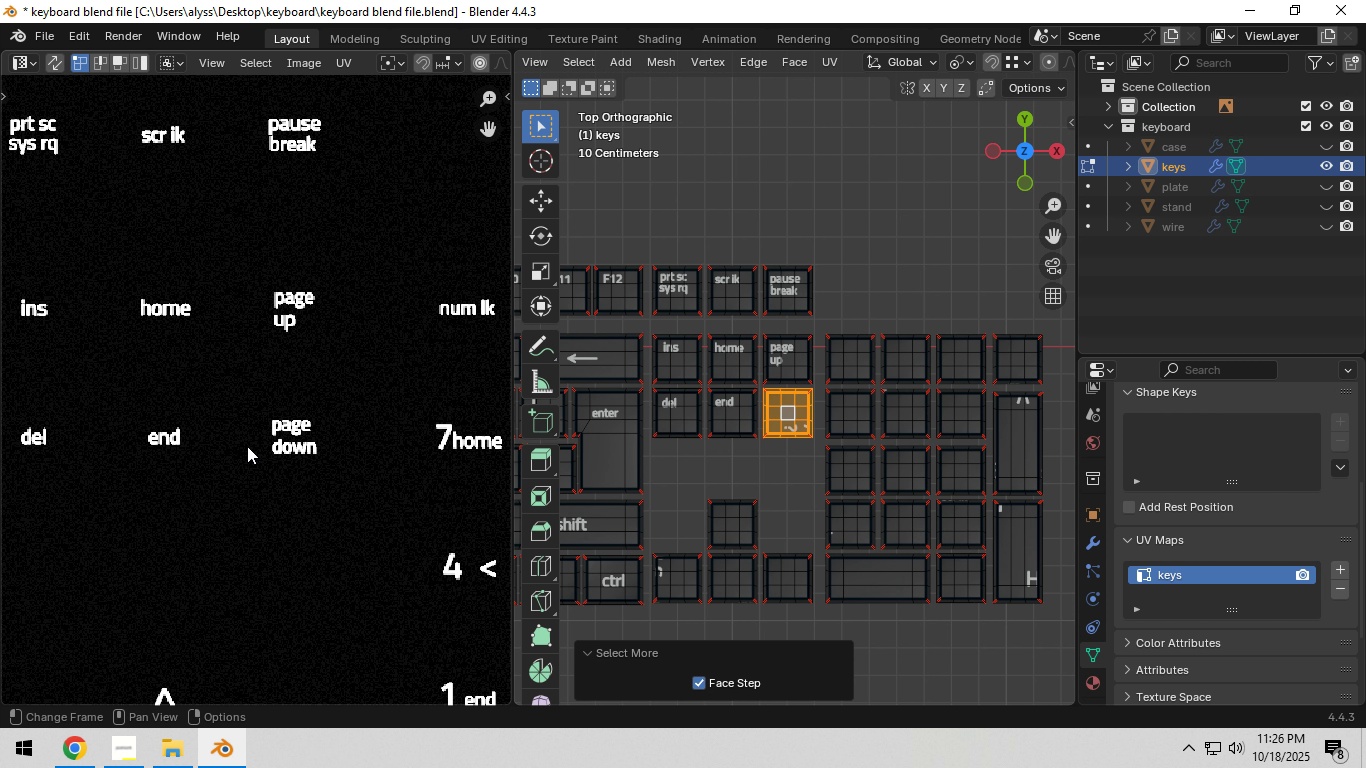 
scroll: coordinate [248, 444], scroll_direction: down, amount: 6.0
 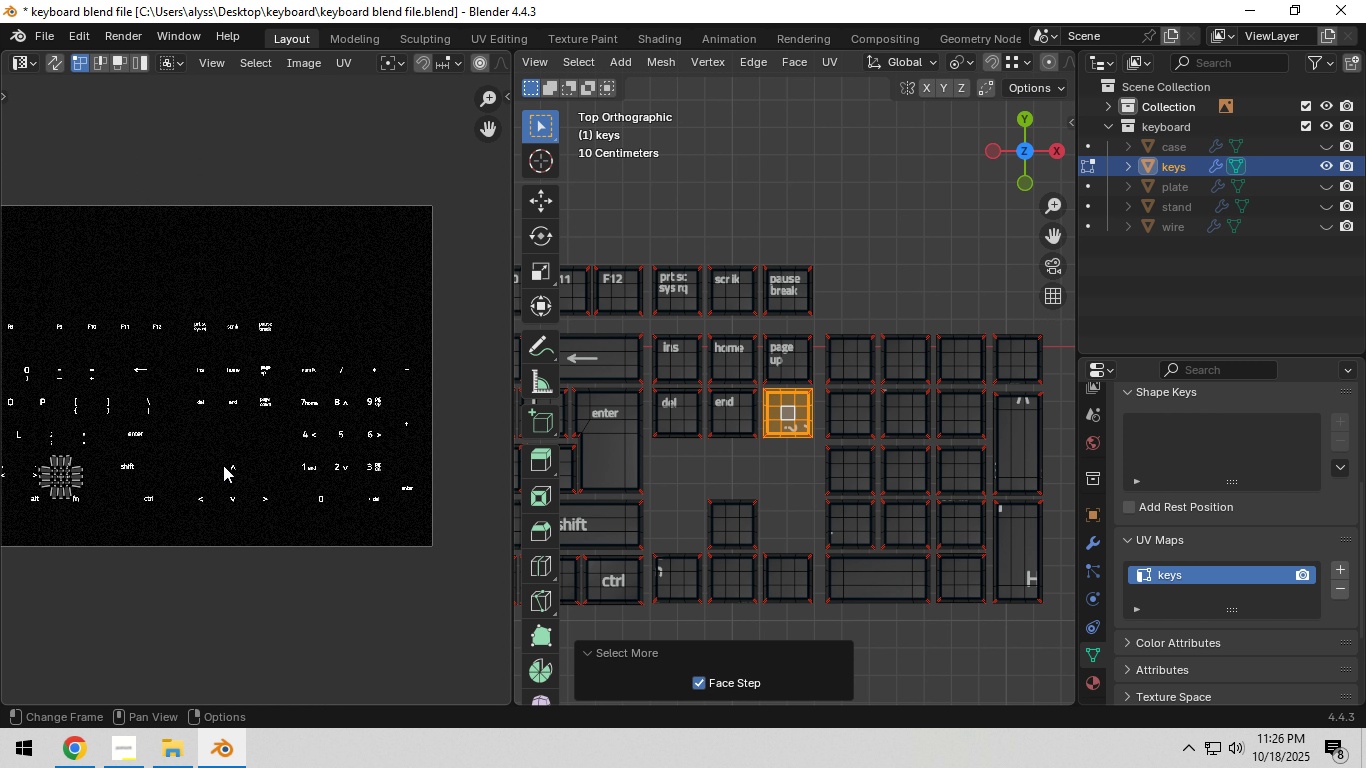 
type(ag)
 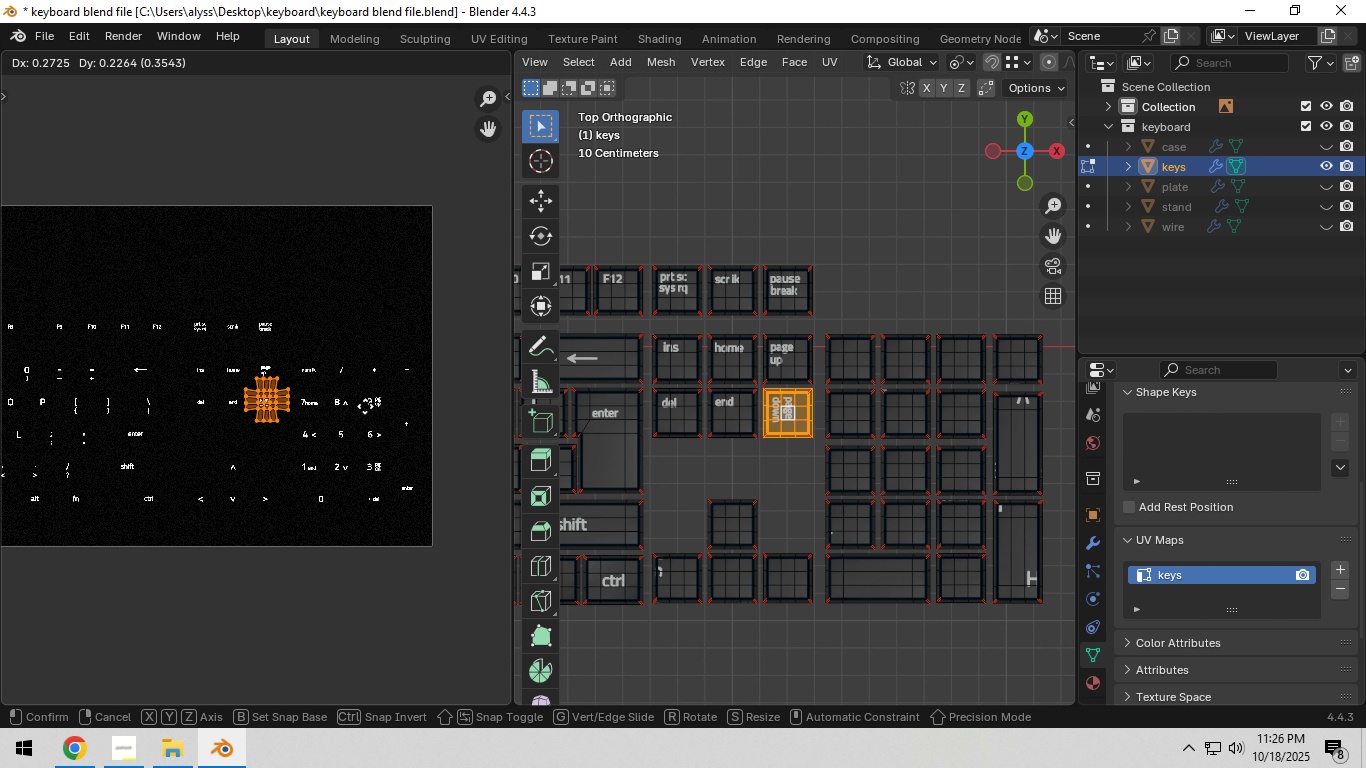 
left_click([365, 406])
 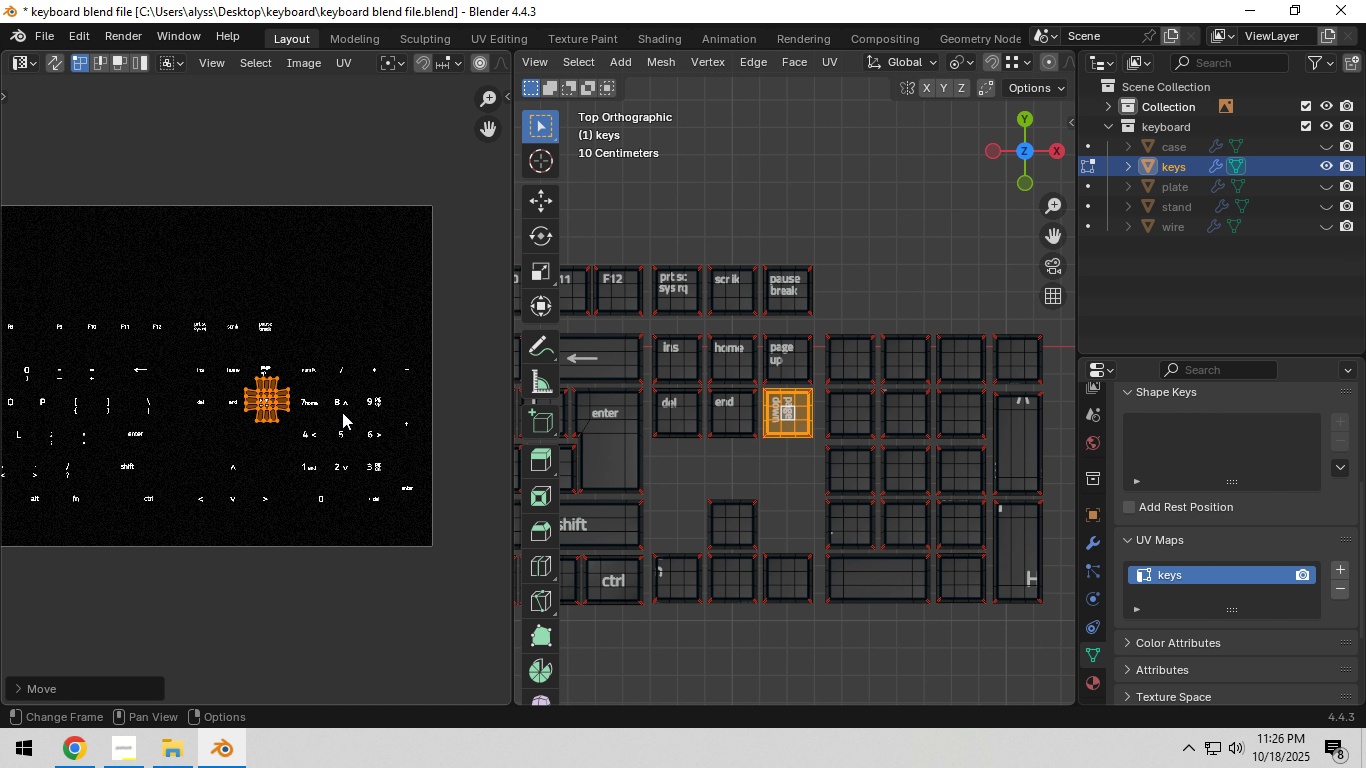 
scroll: coordinate [342, 412], scroll_direction: up, amount: 5.0
 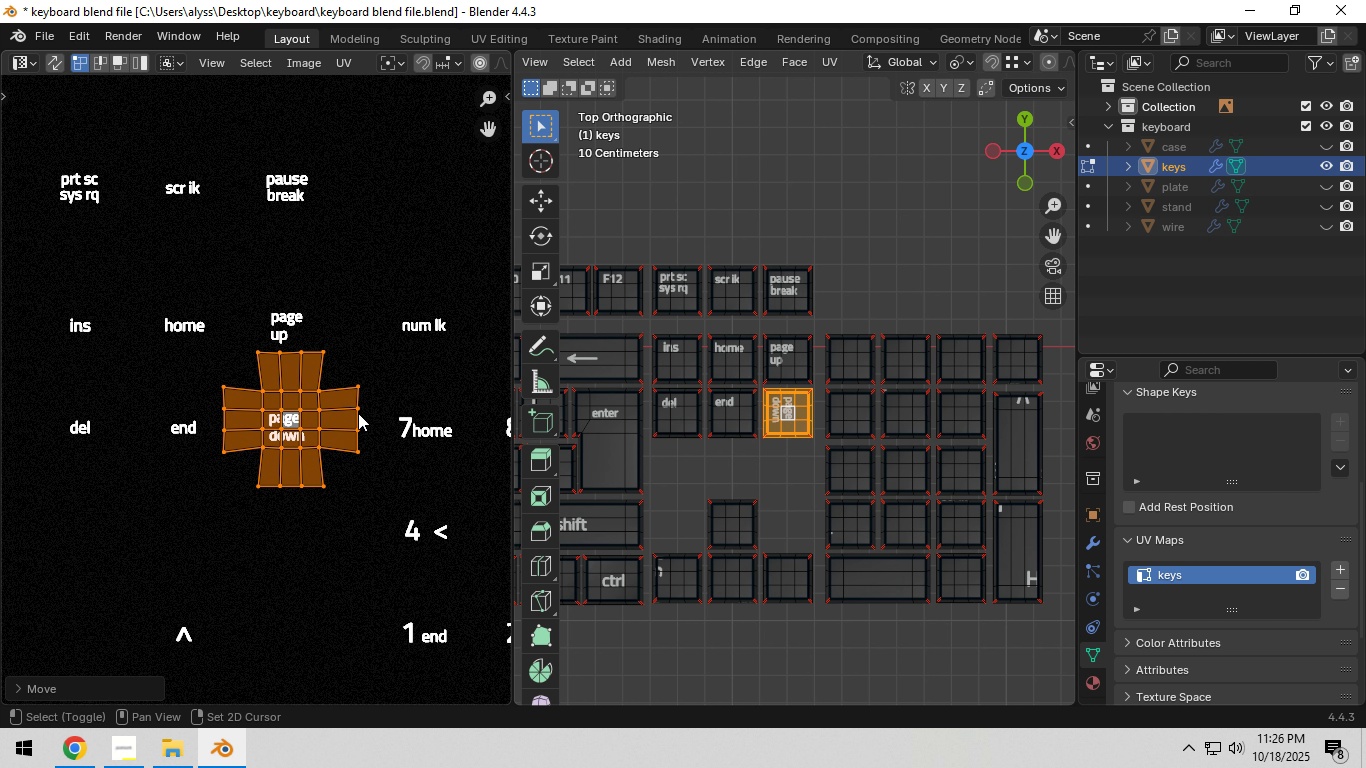 
key(Shift+ShiftLeft)
 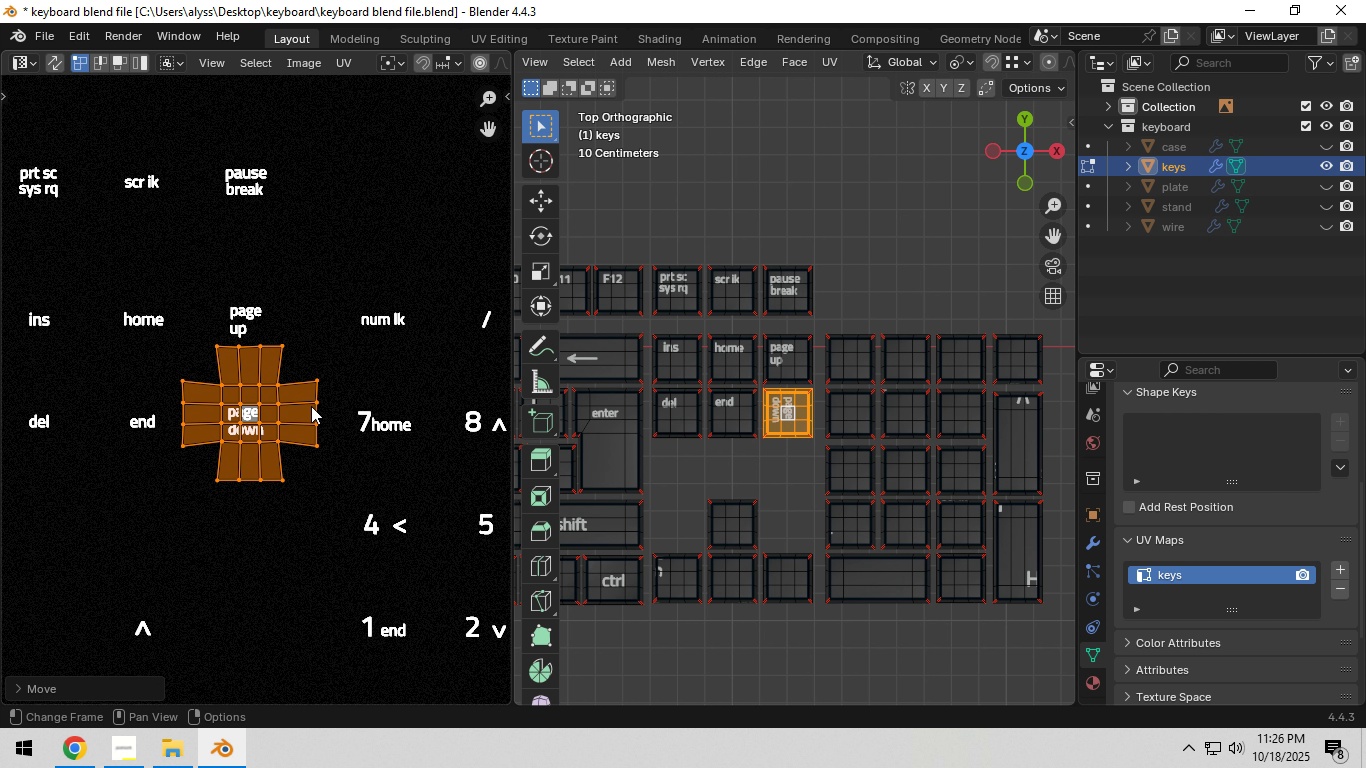 
scroll: coordinate [311, 406], scroll_direction: up, amount: 4.0
 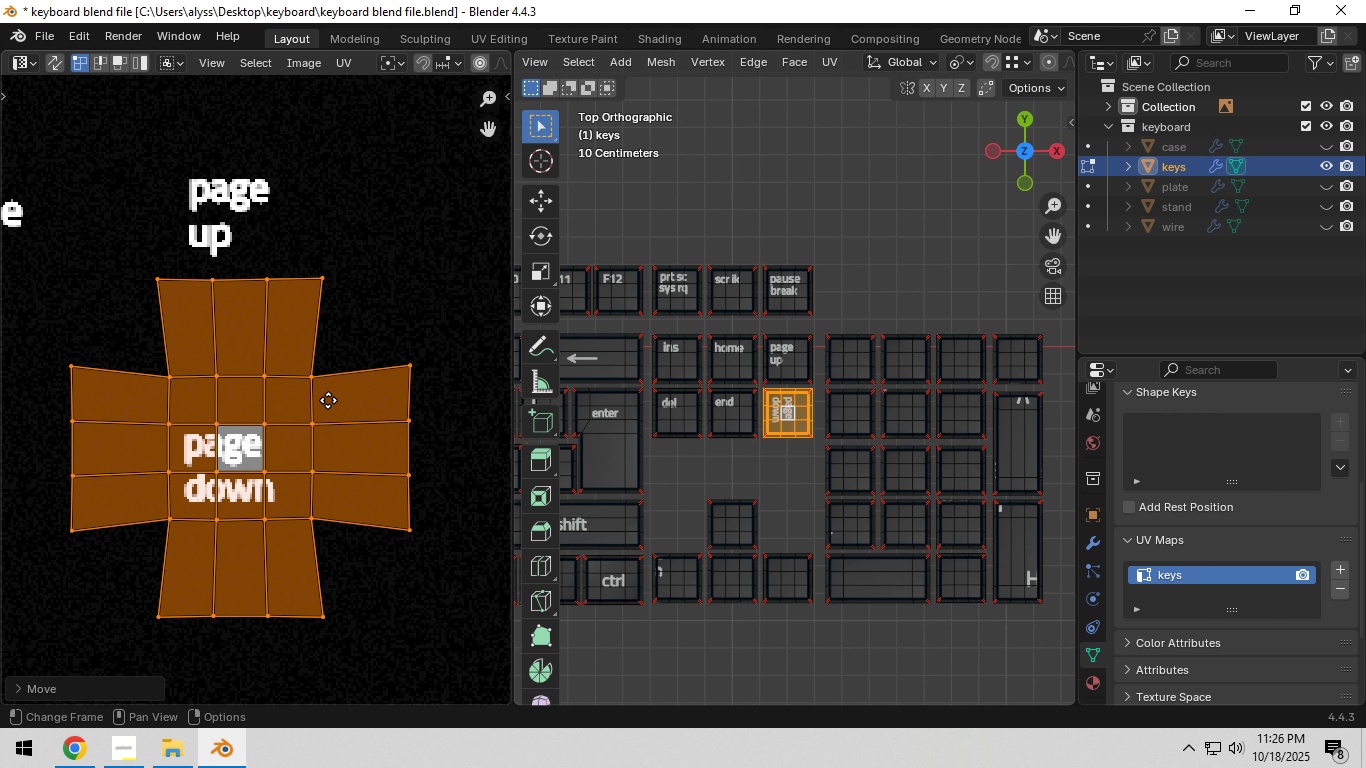 
key(G)
 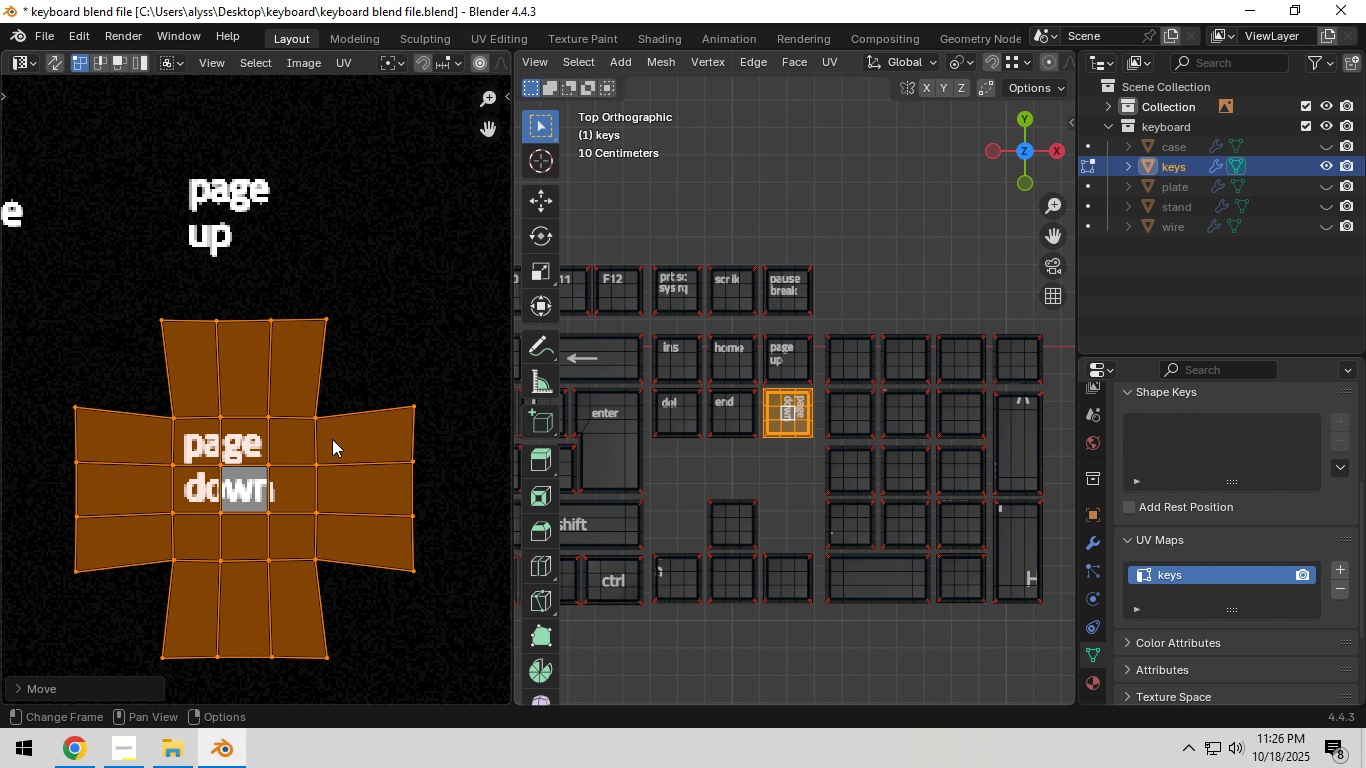 
left_click([332, 439])
 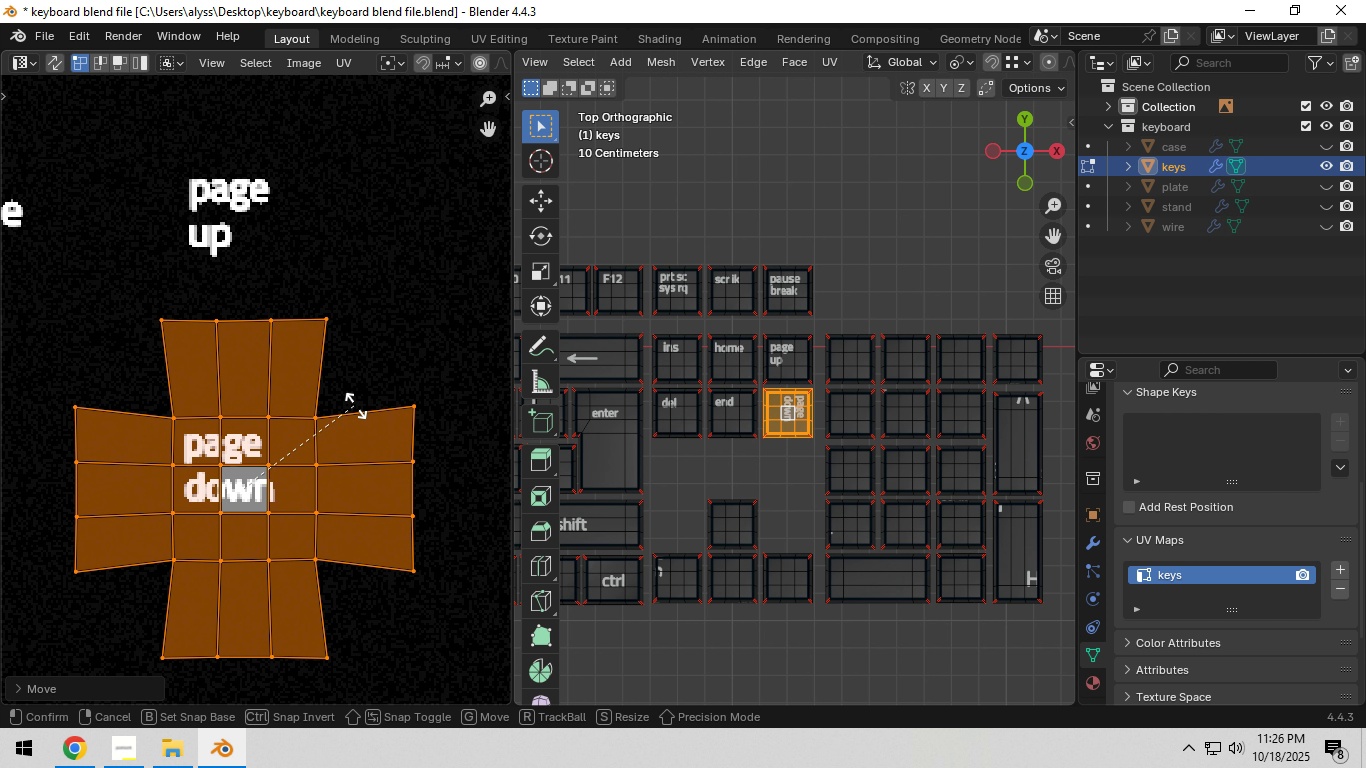 
key(R)
 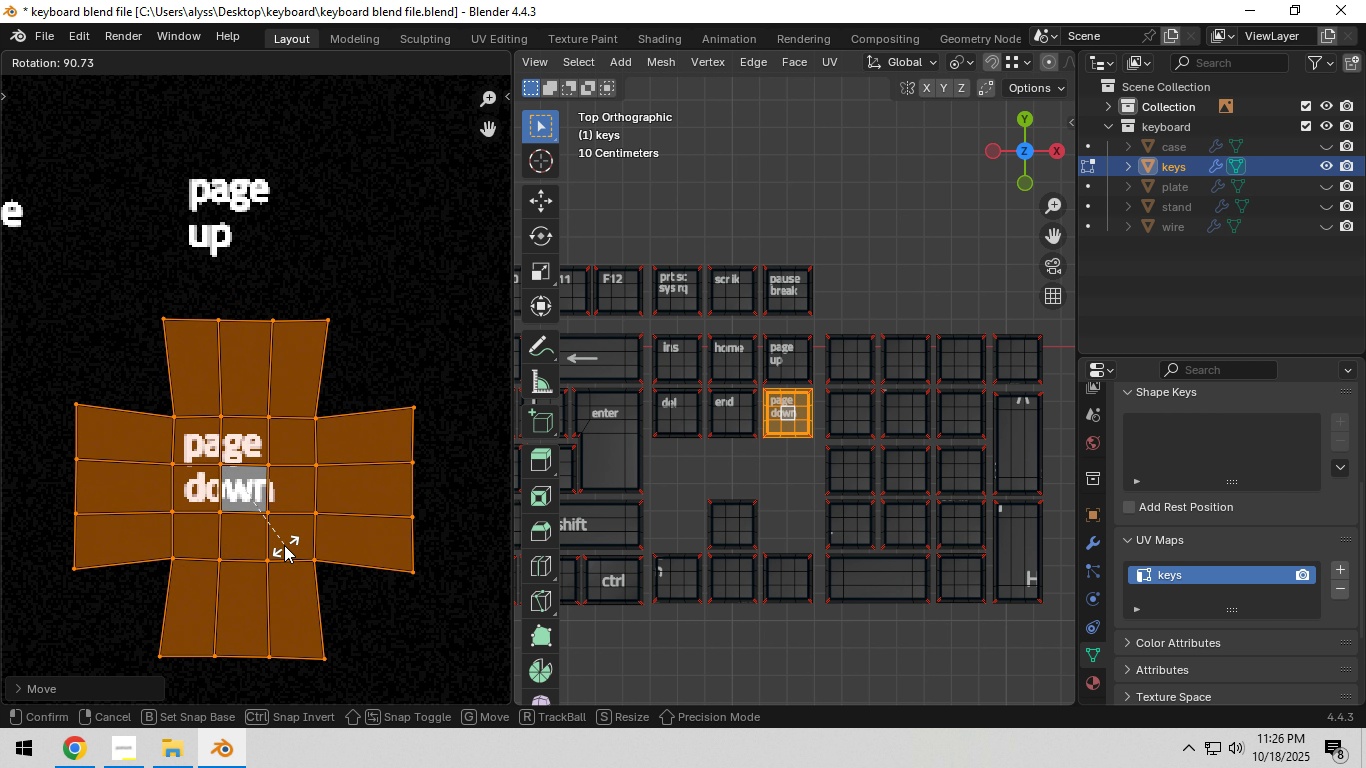 
hold_key(key=ControlLeft, duration=1.5)
 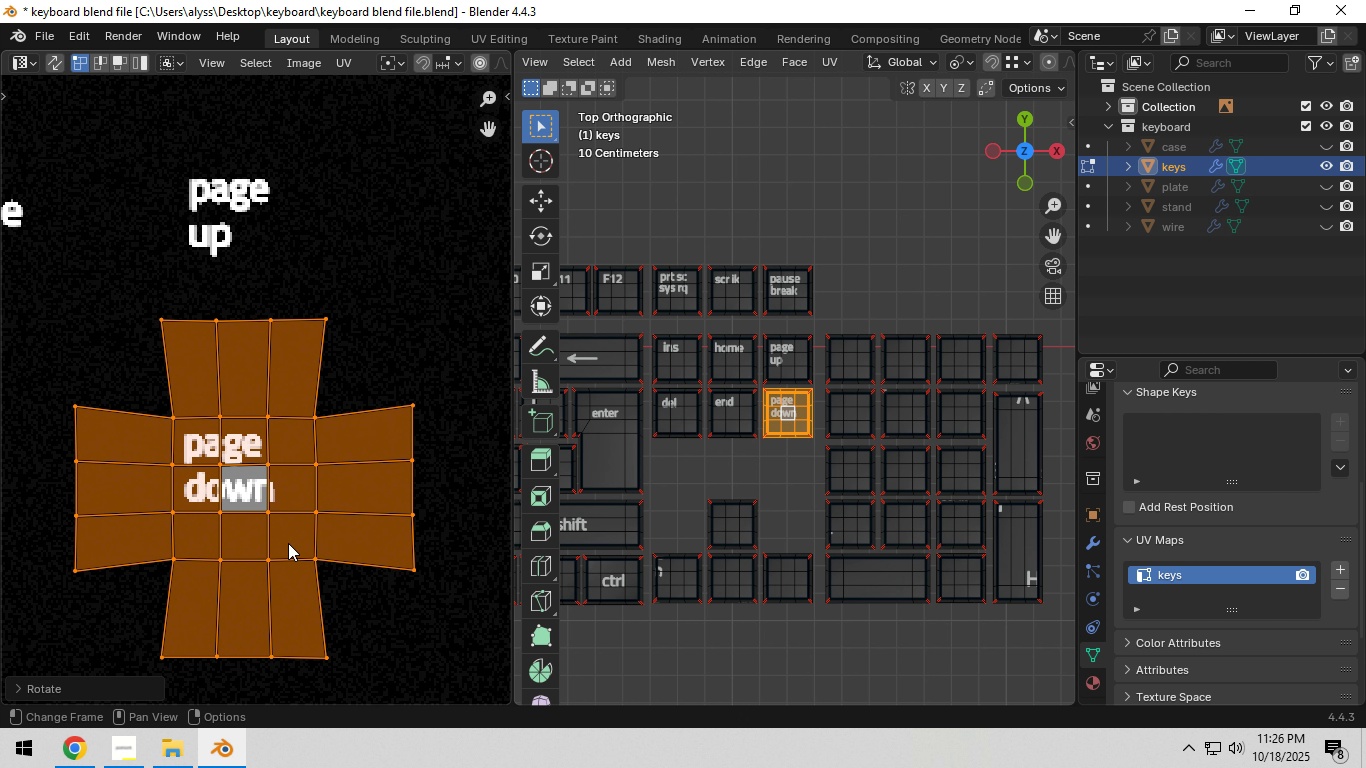 
hold_key(key=ControlLeft, duration=0.44)
left_click([285, 545])
 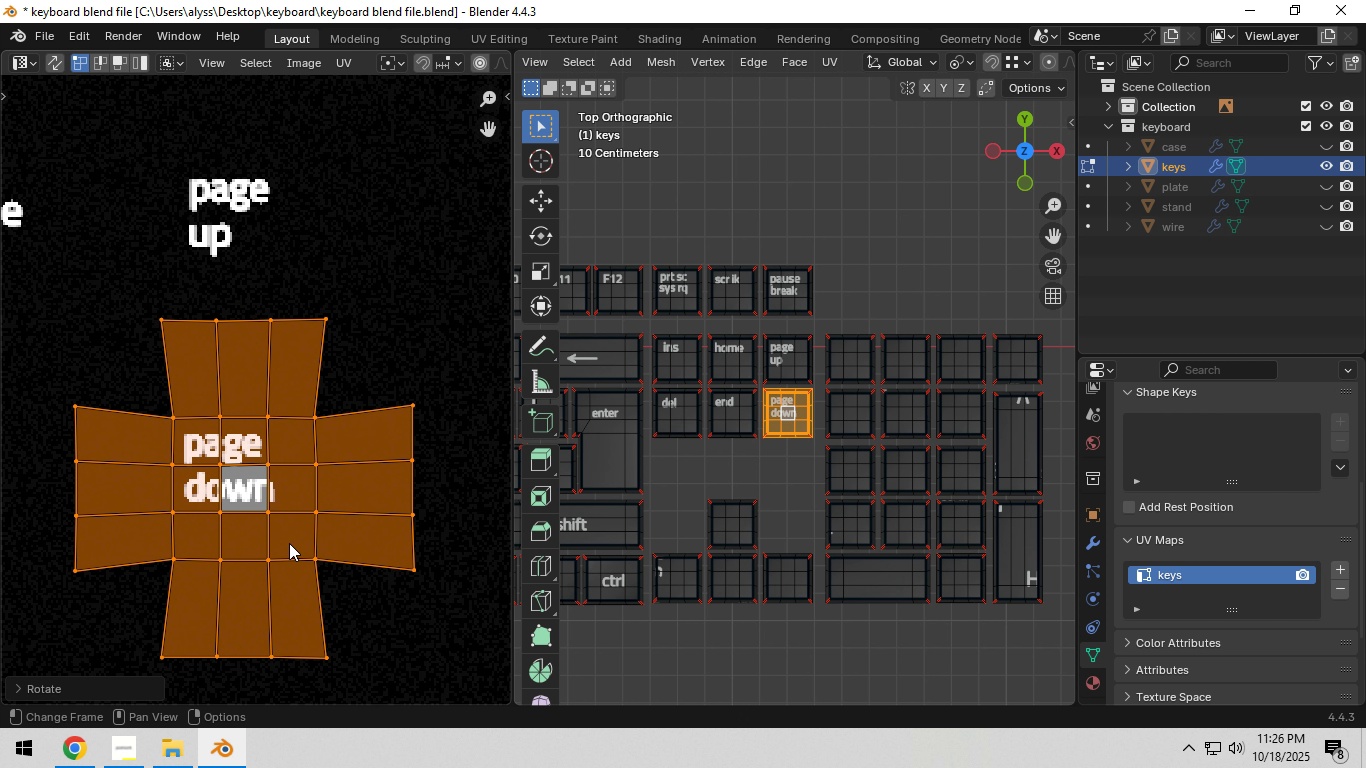 
scroll: coordinate [290, 543], scroll_direction: down, amount: 3.0
 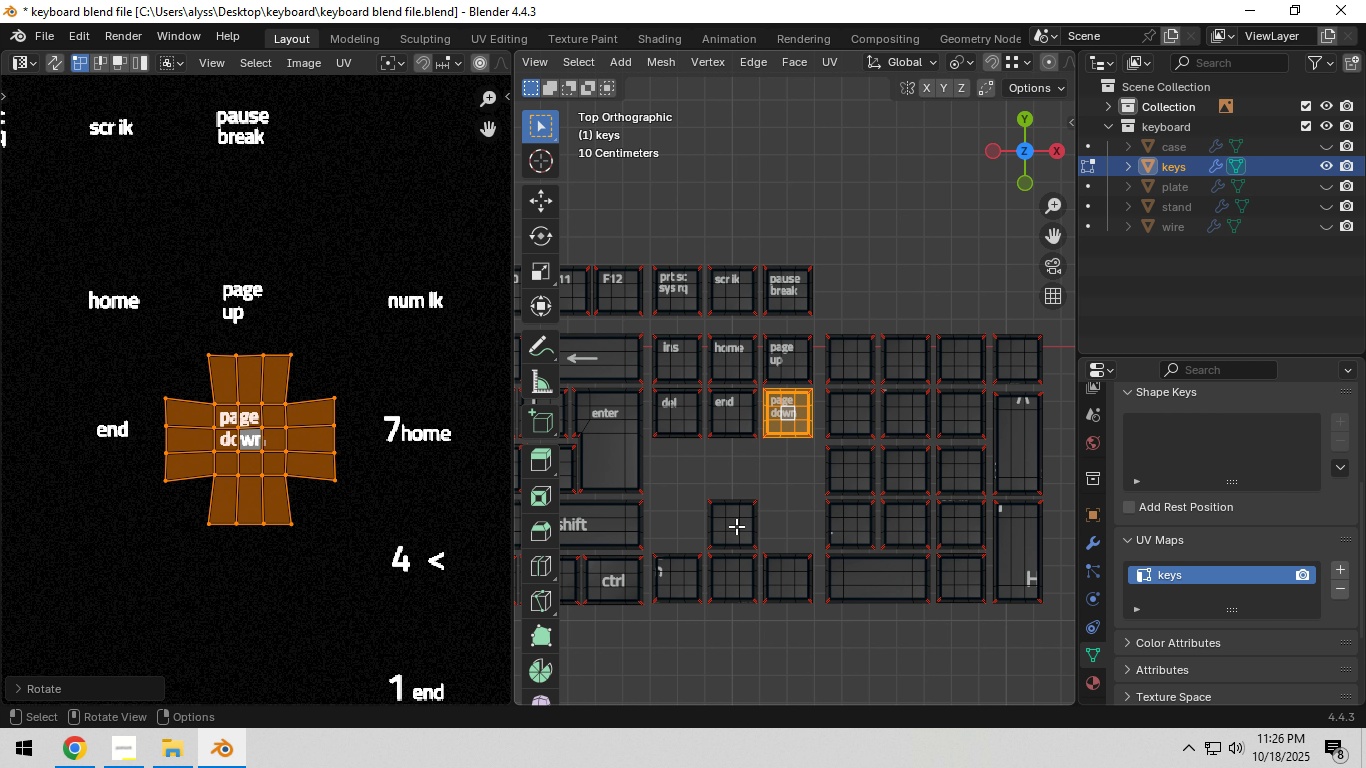 
left_click([734, 526])
 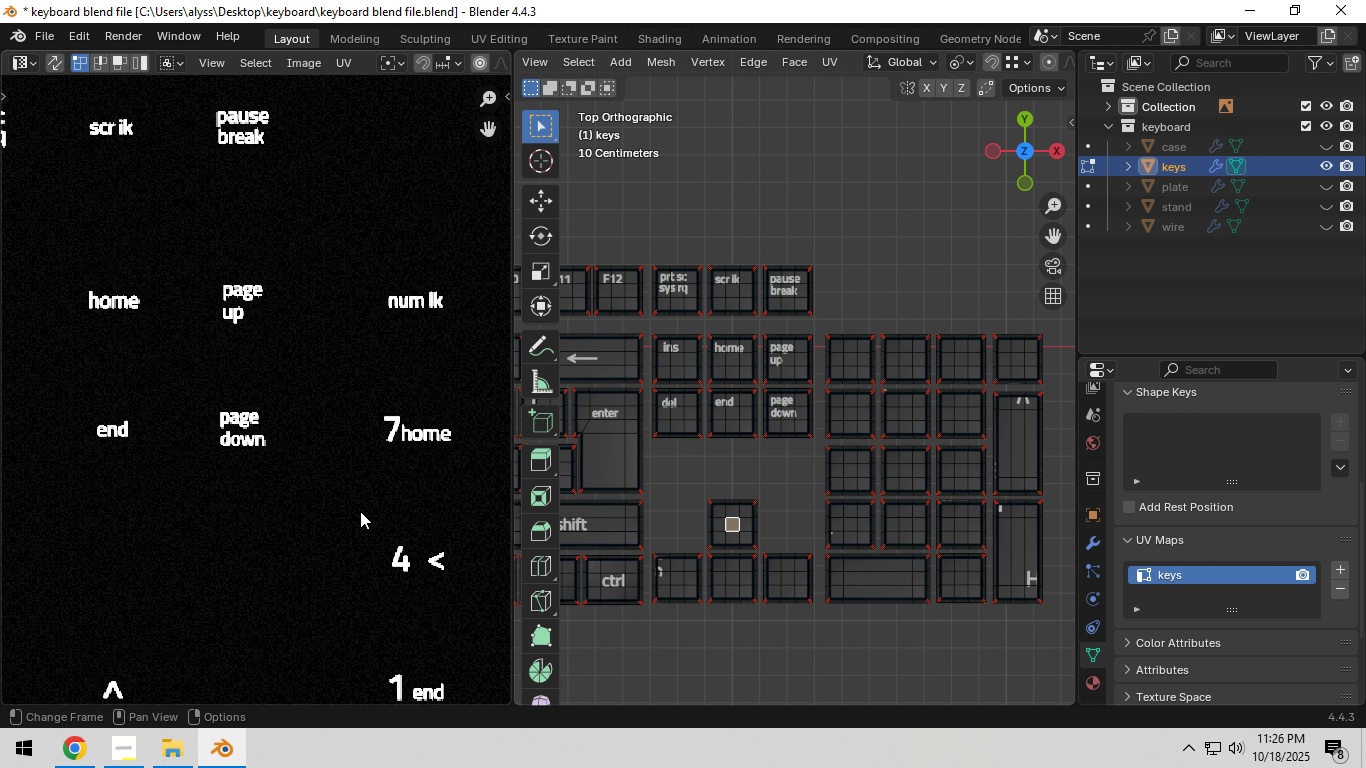 
scroll: coordinate [346, 507], scroll_direction: down, amount: 6.0
 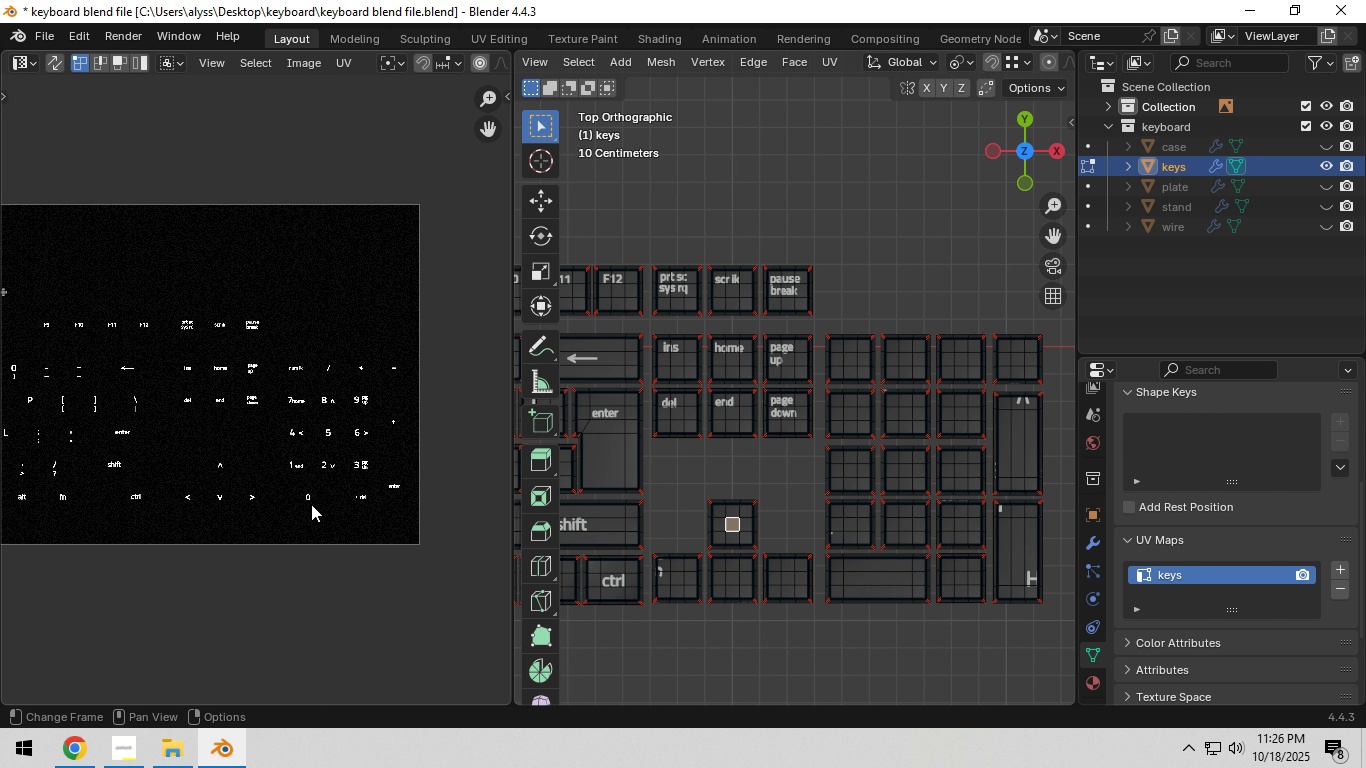 
hold_key(key=ShiftLeft, duration=0.5)
 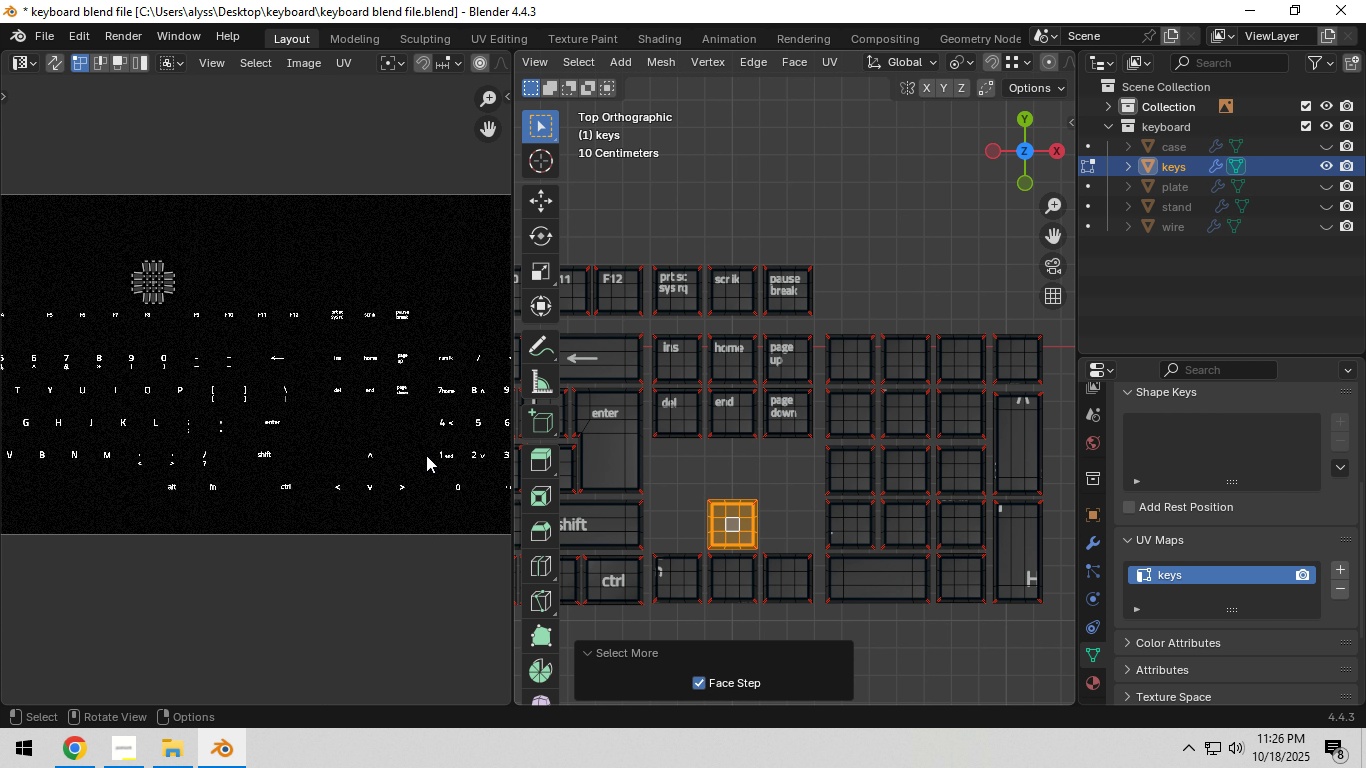 
type(ag)
 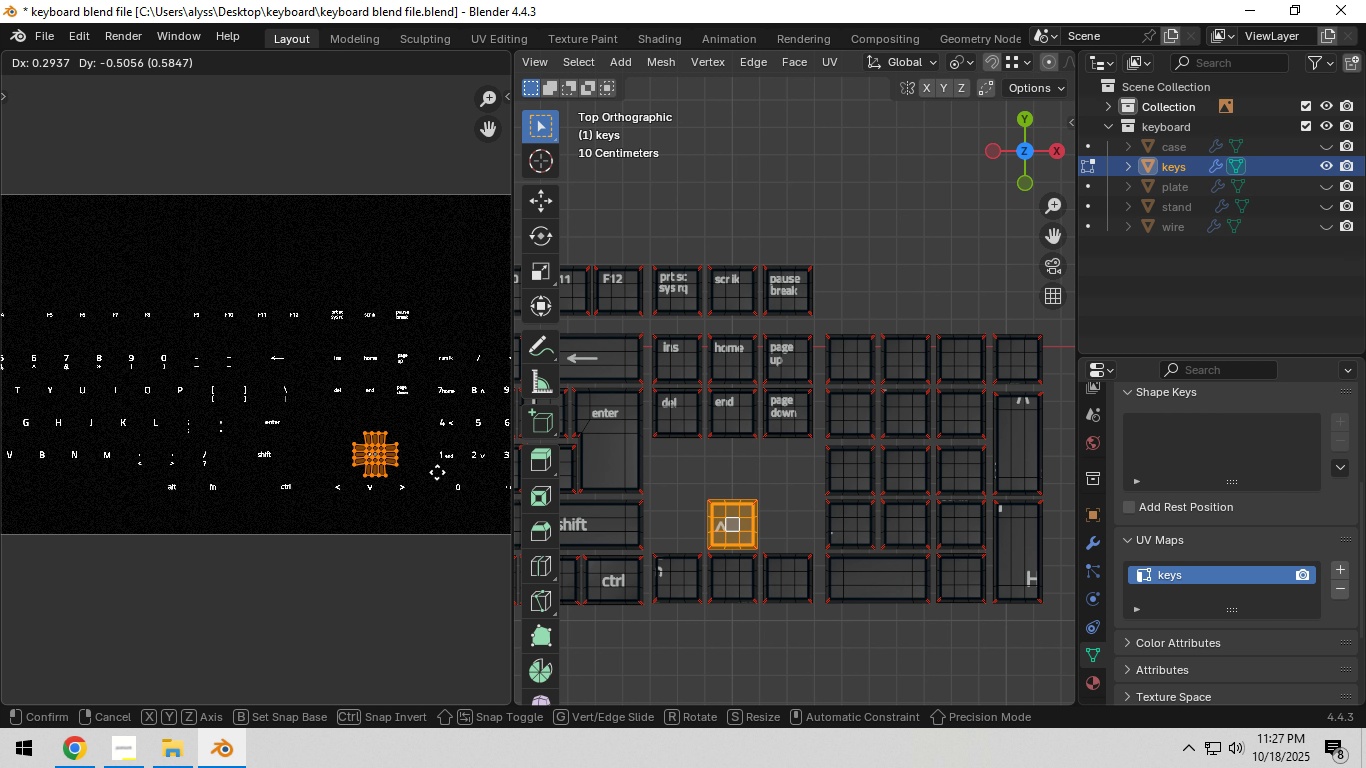 
left_click([434, 471])
 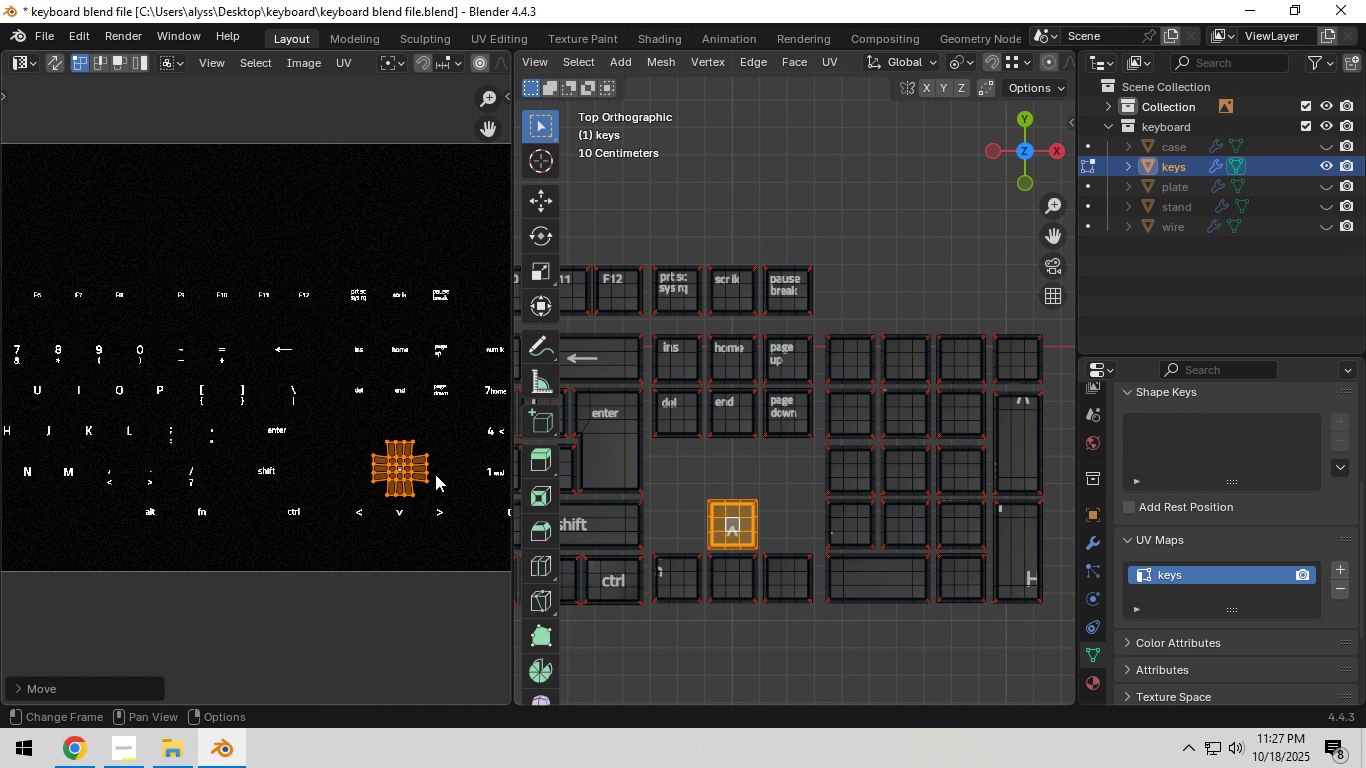 
scroll: coordinate [435, 474], scroll_direction: up, amount: 4.0
 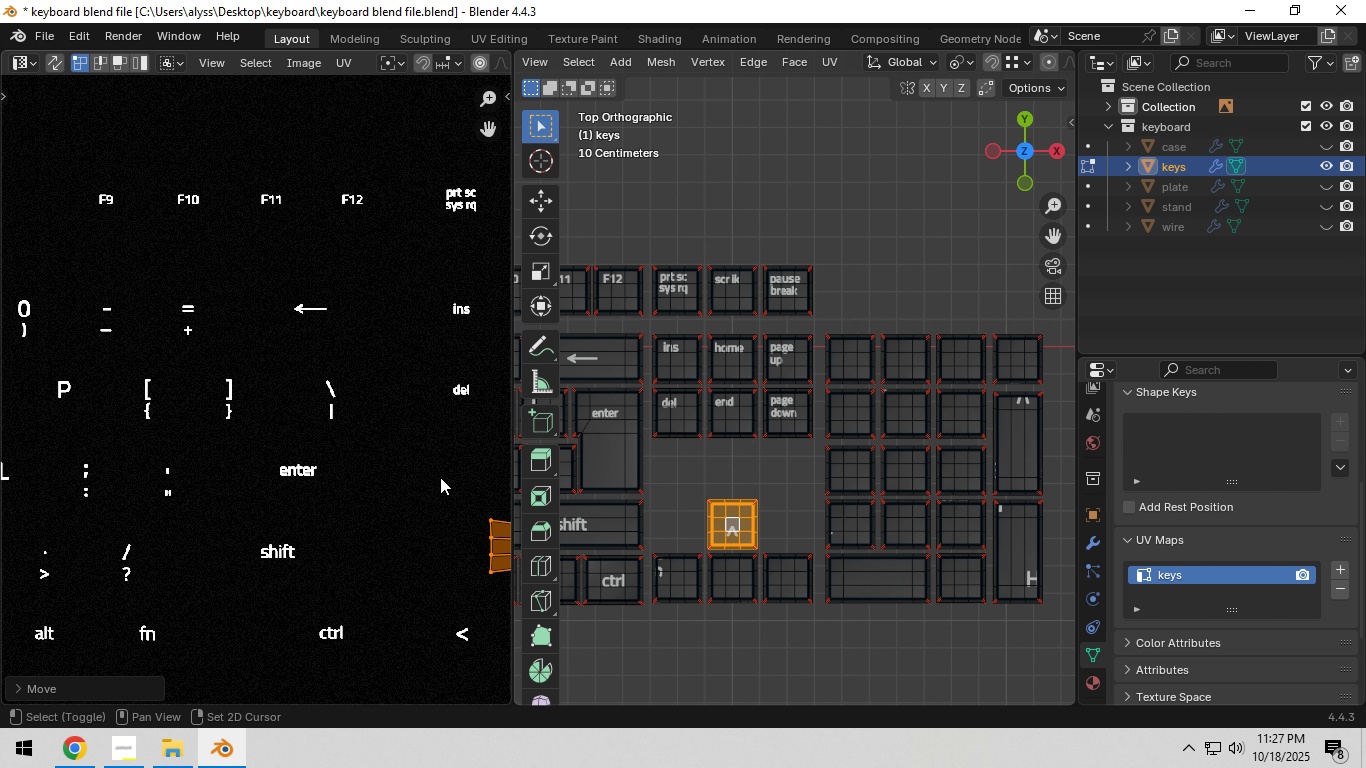 
hold_key(key=ShiftLeft, duration=0.62)
 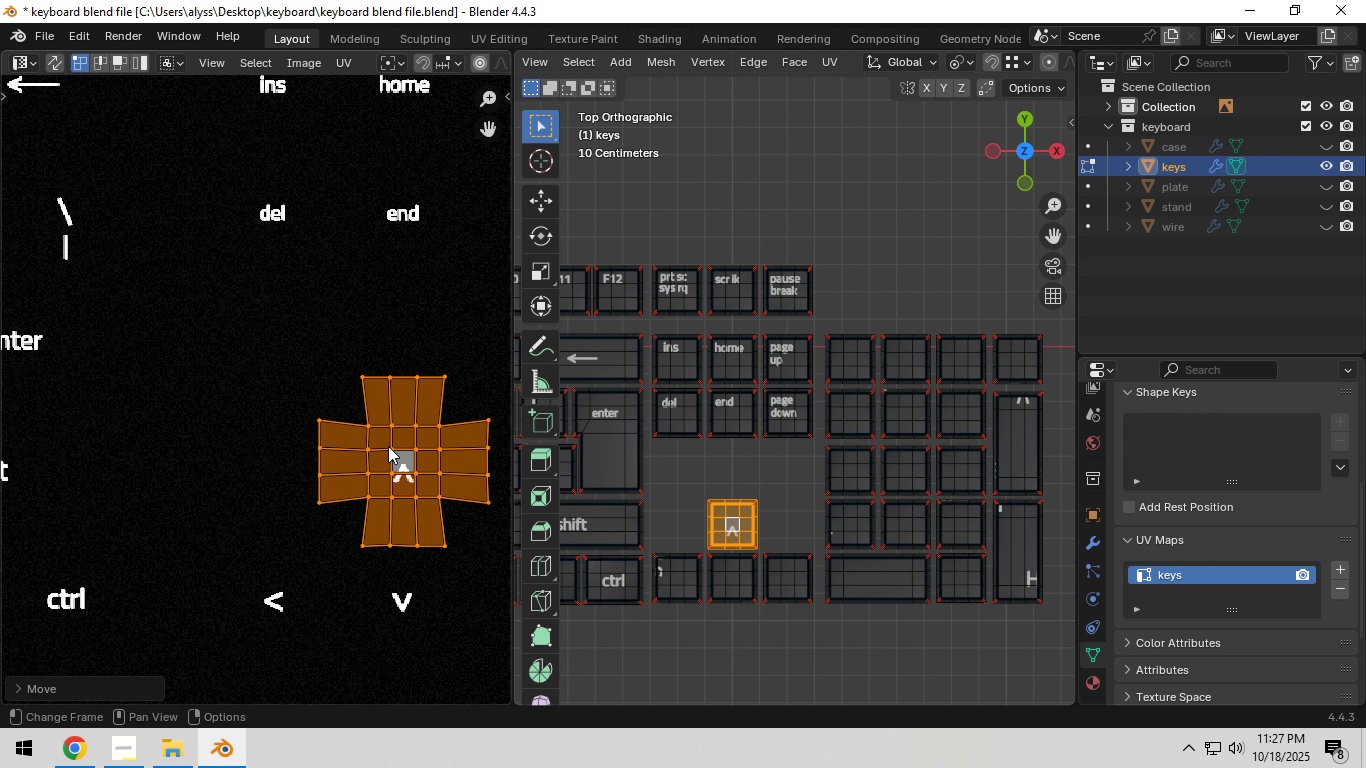 
scroll: coordinate [388, 446], scroll_direction: up, amount: 3.0
 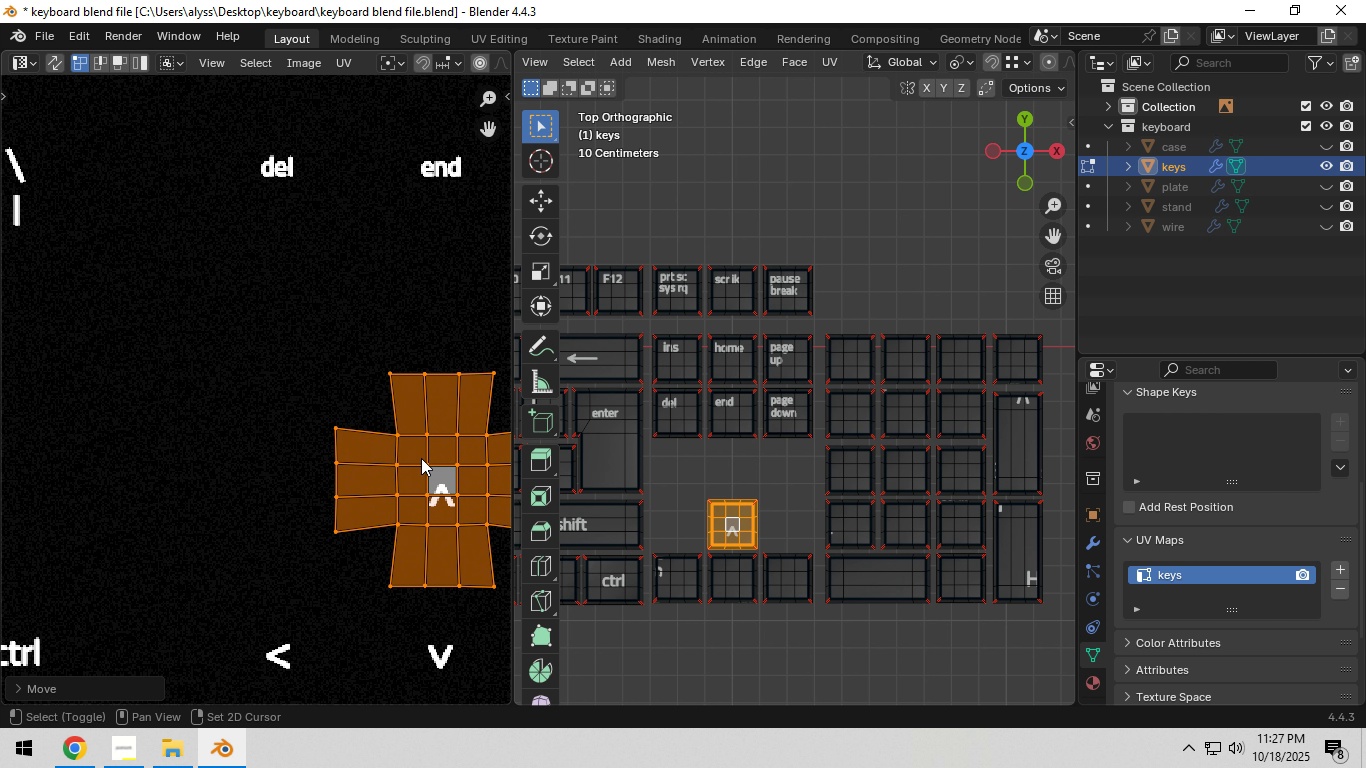 
hold_key(key=ShiftLeft, duration=0.67)
 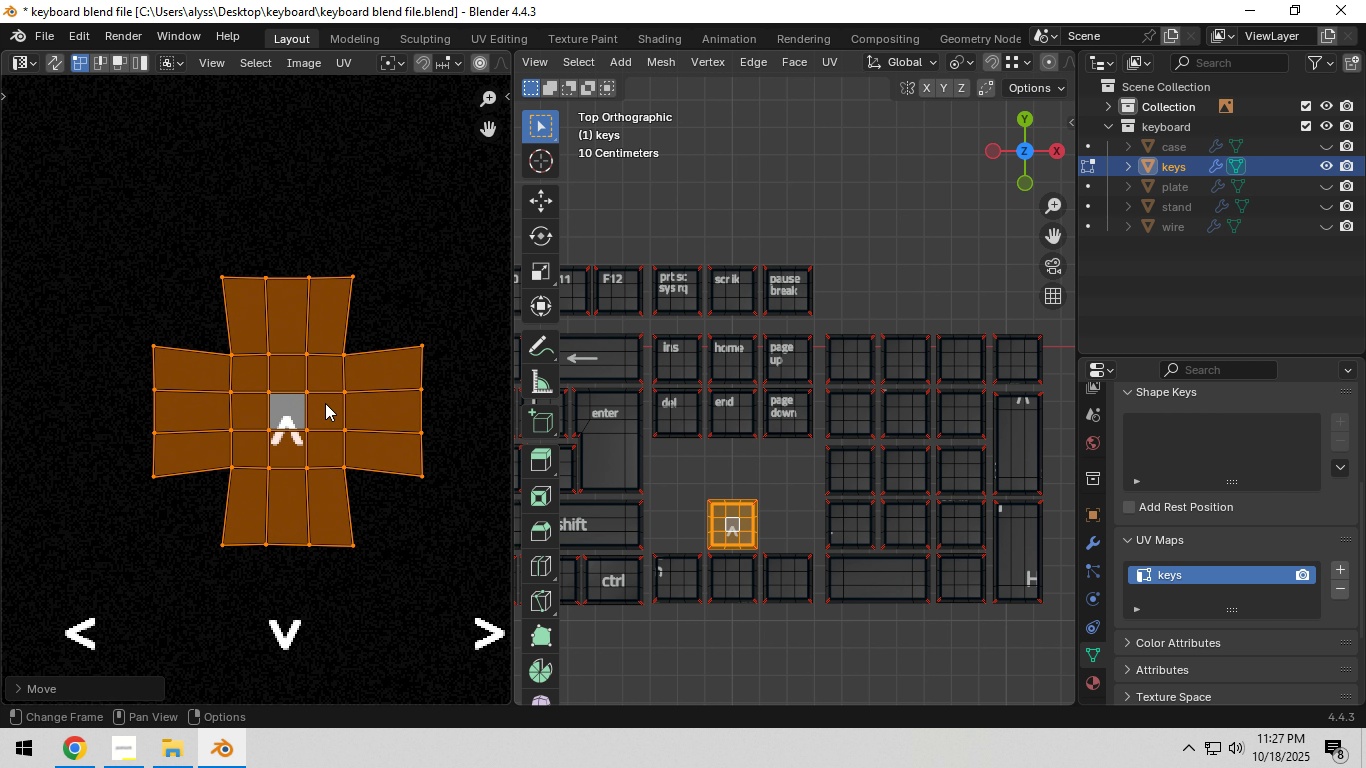 
scroll: coordinate [325, 403], scroll_direction: up, amount: 2.0
 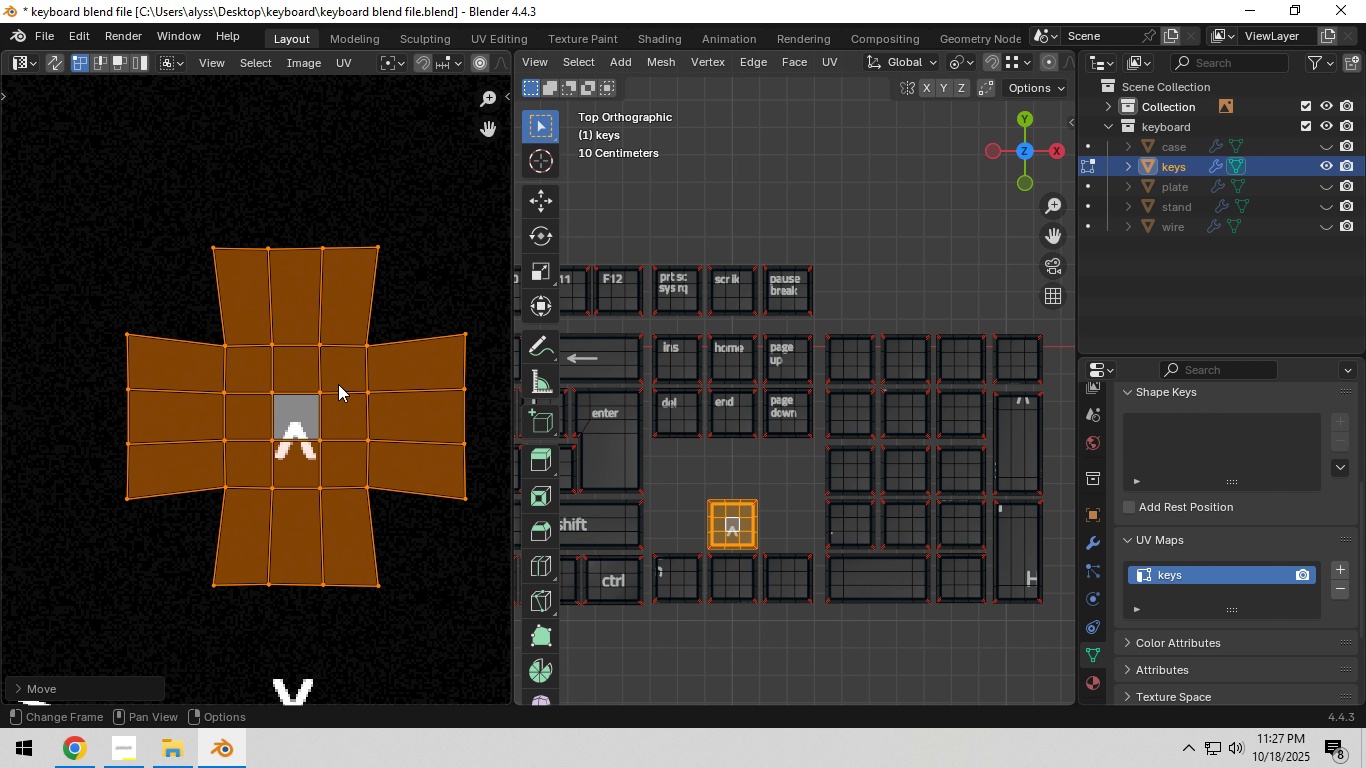 
key(G)
 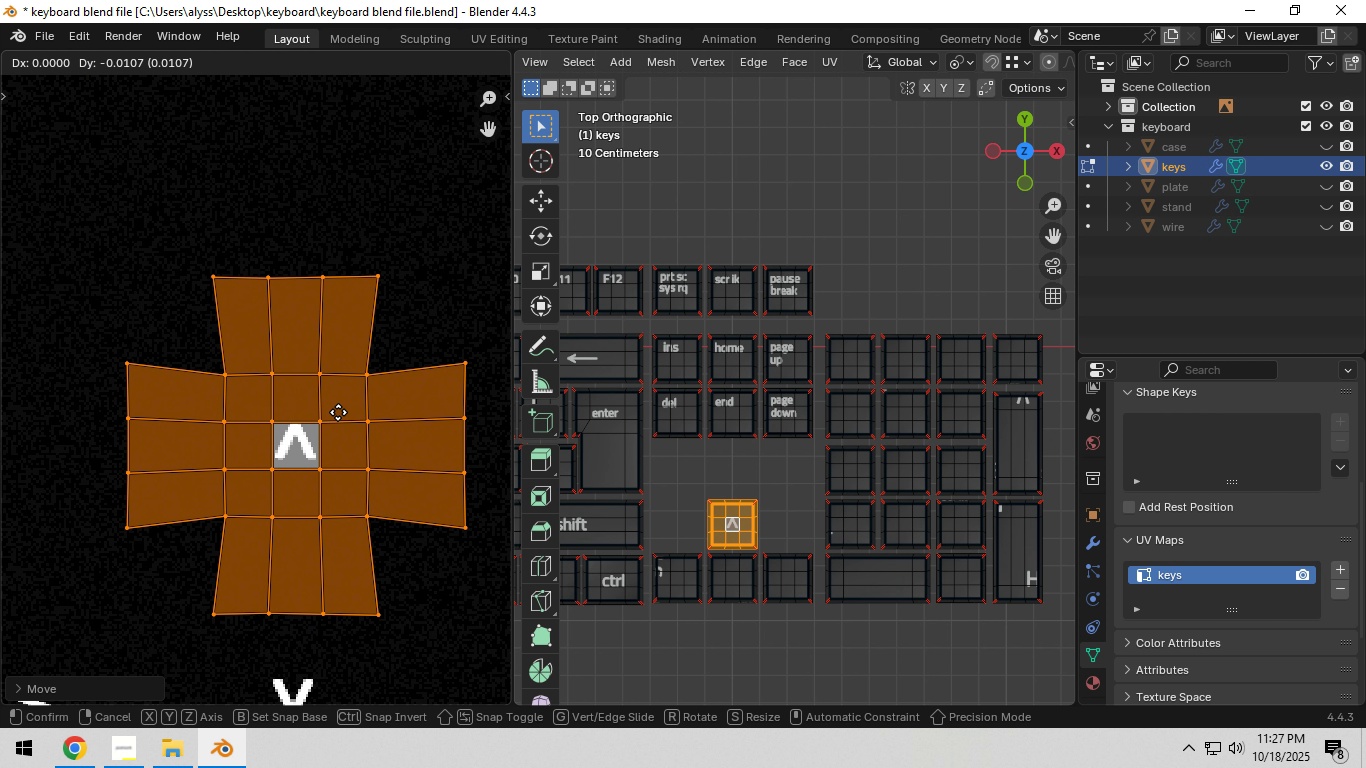 
wait(5.79)
 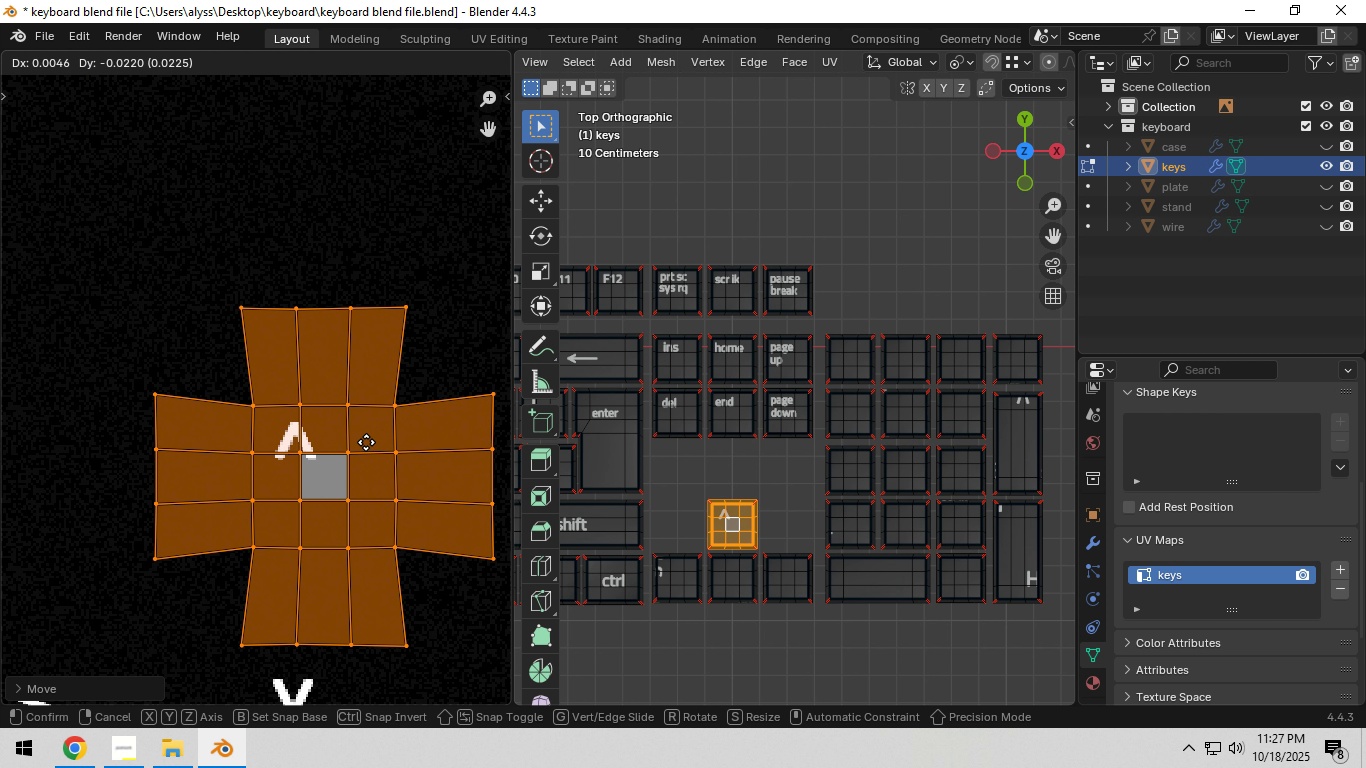 
left_click([338, 406])
 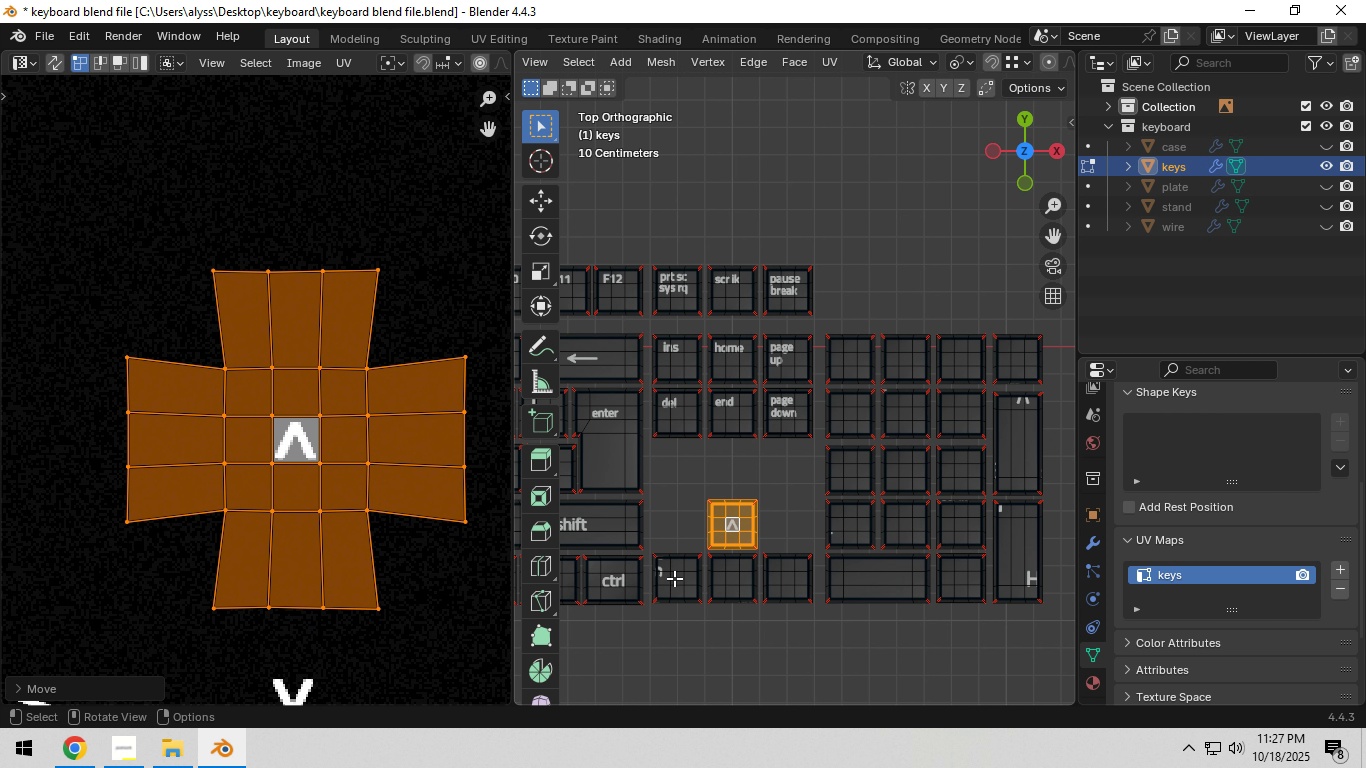 
left_click([674, 579])
 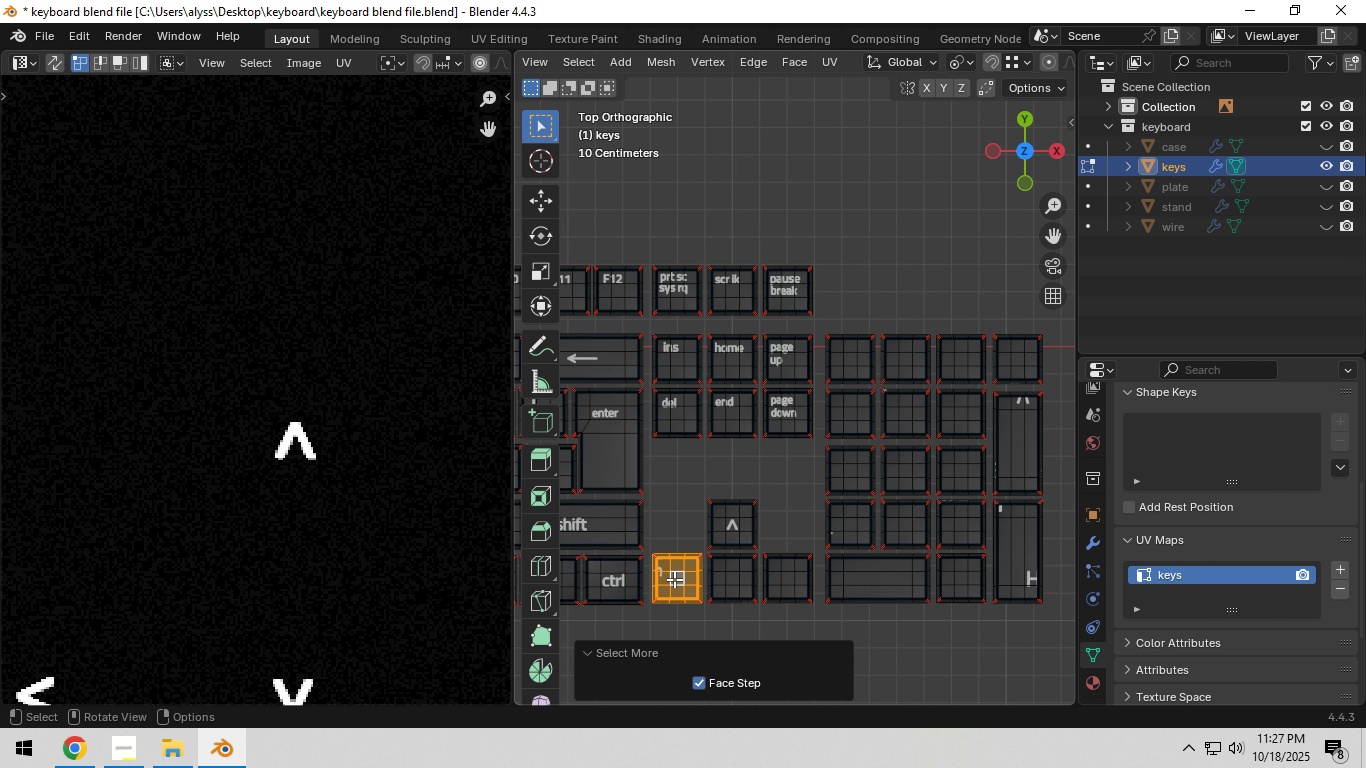 
double_click([674, 579])
 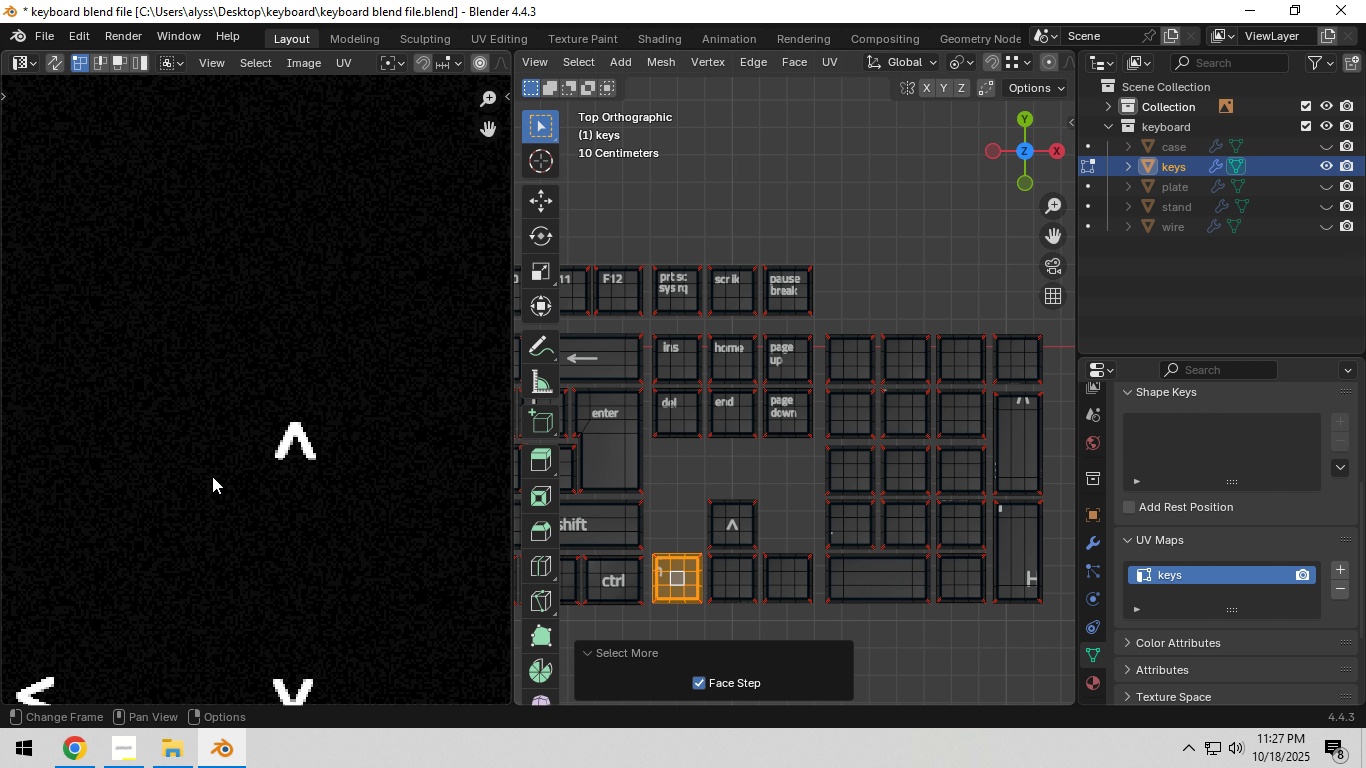 
scroll: coordinate [200, 462], scroll_direction: down, amount: 7.0
 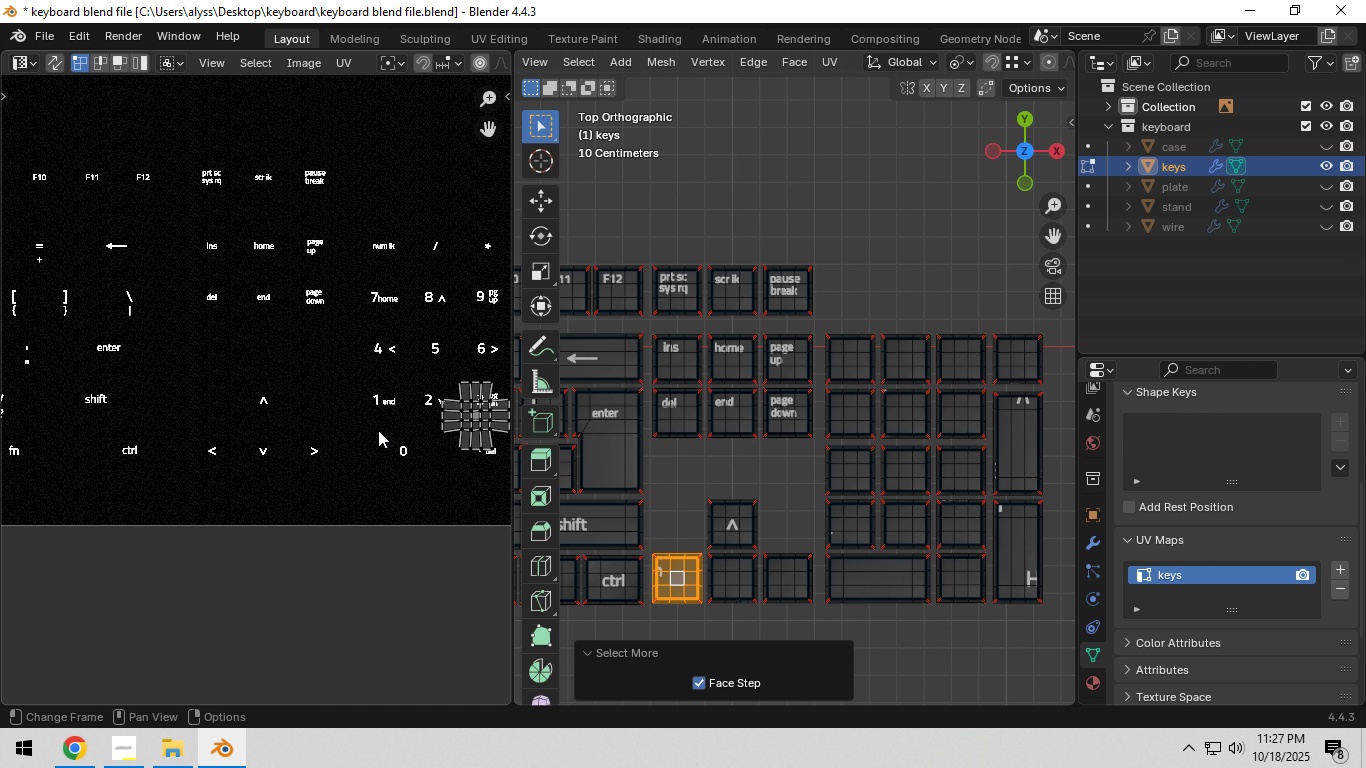 
type(ag)
 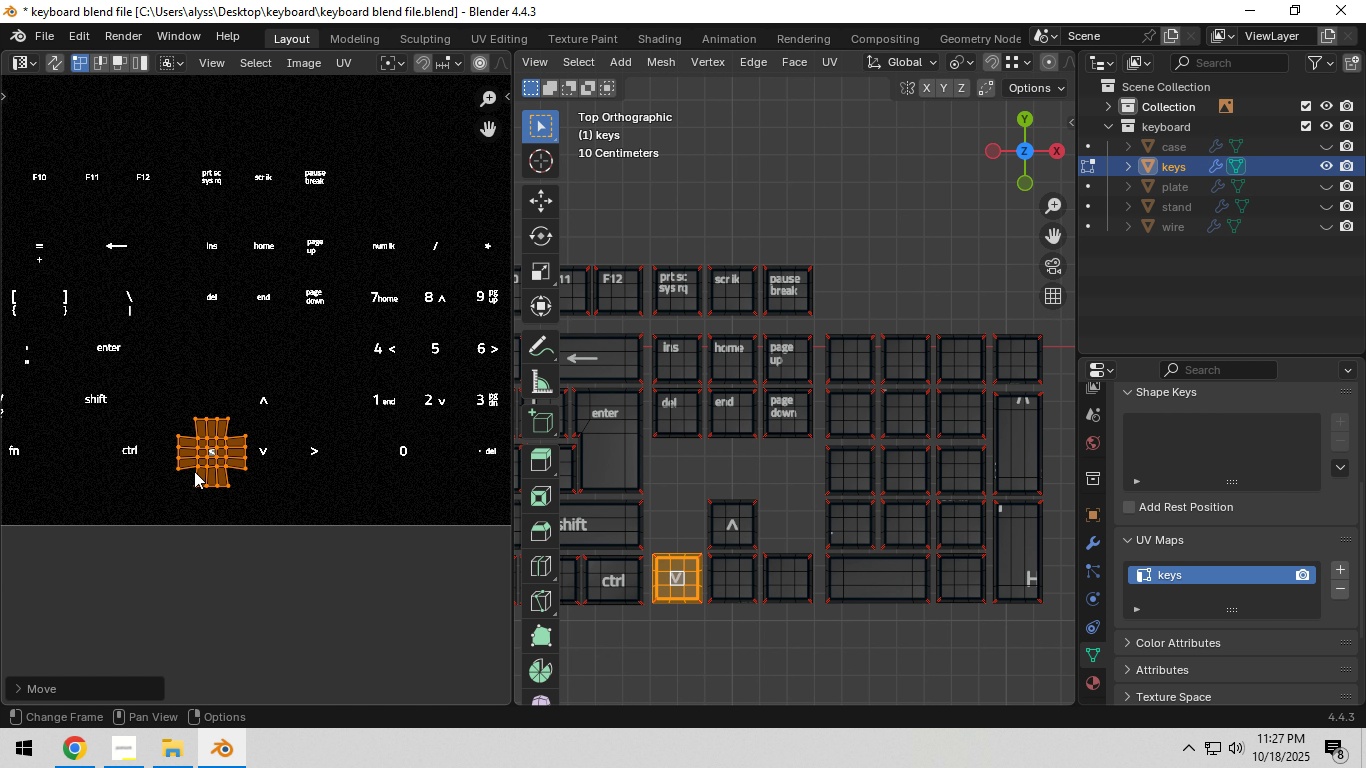 
left_click([194, 471])
 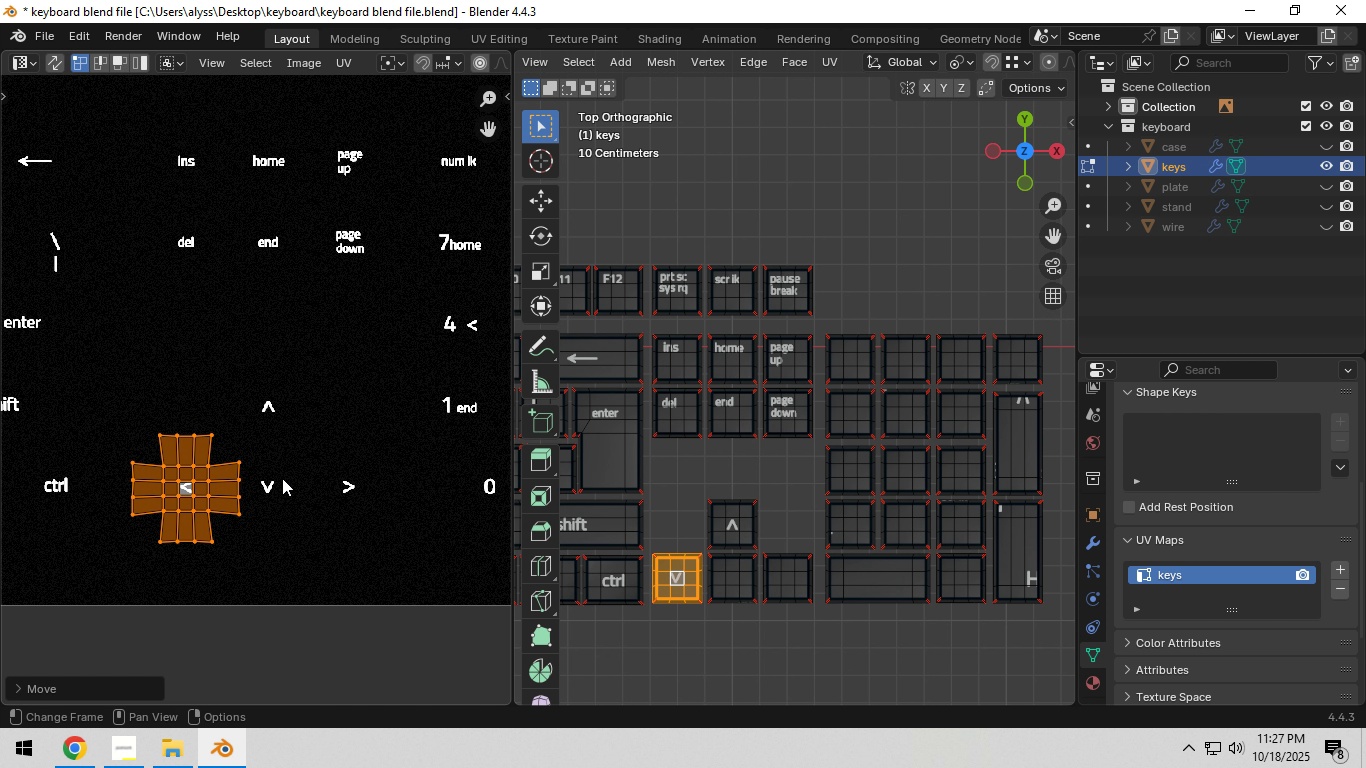 
scroll: coordinate [282, 478], scroll_direction: up, amount: 5.0
 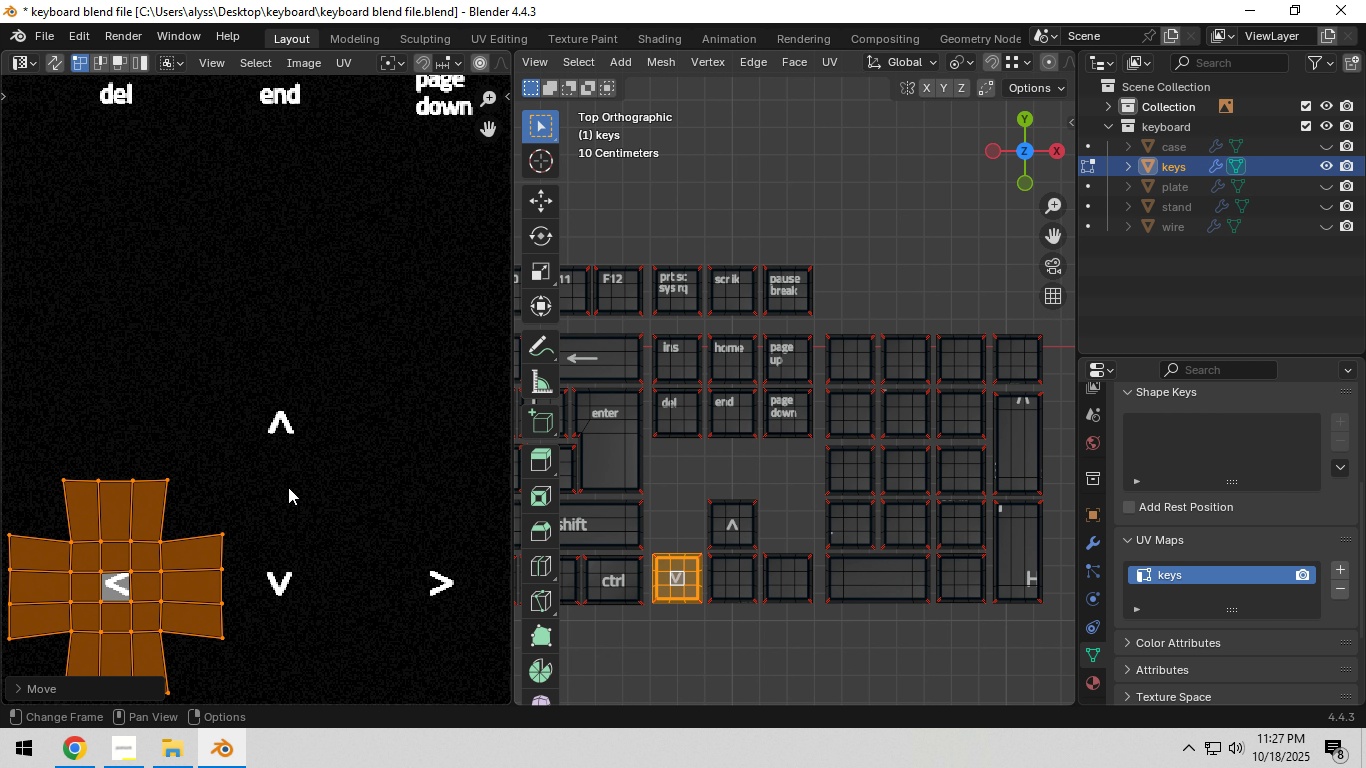 
hold_key(key=ShiftLeft, duration=0.6)
 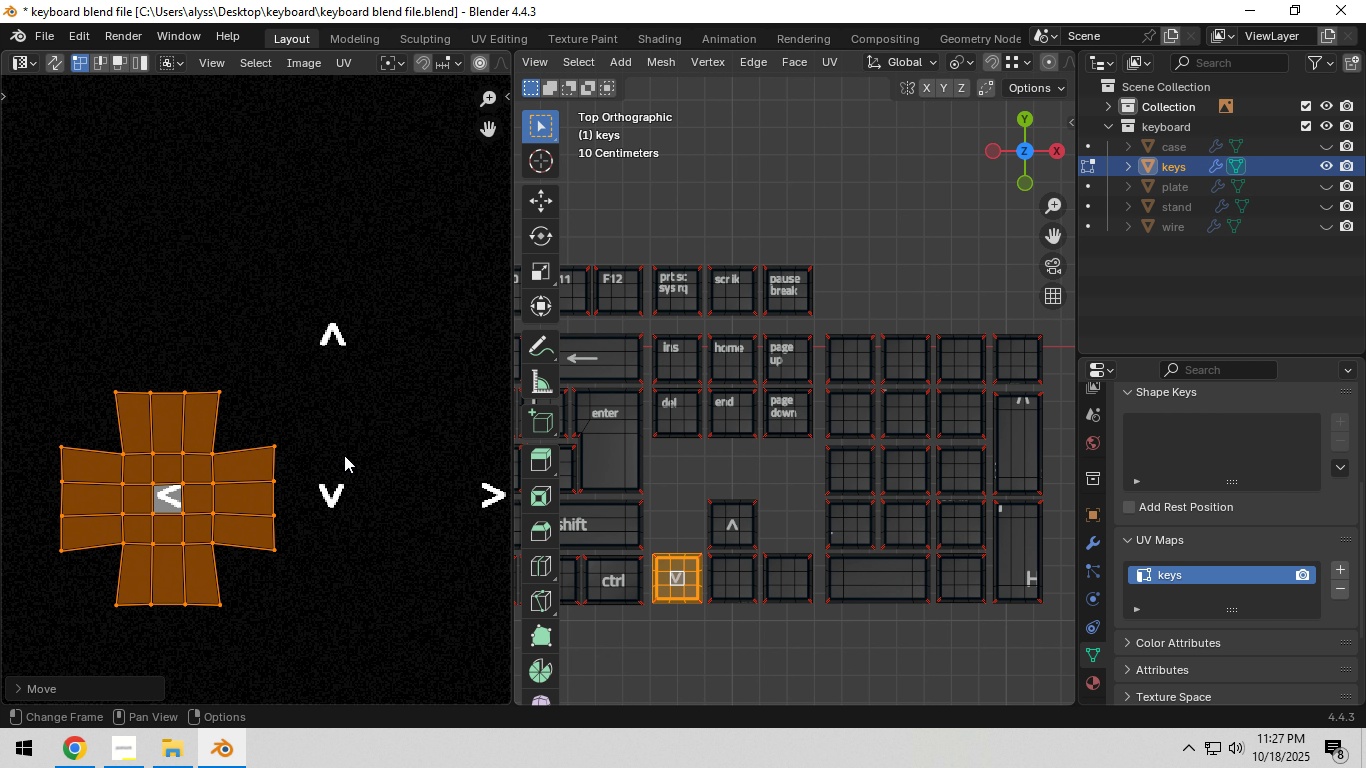 
key(R)
 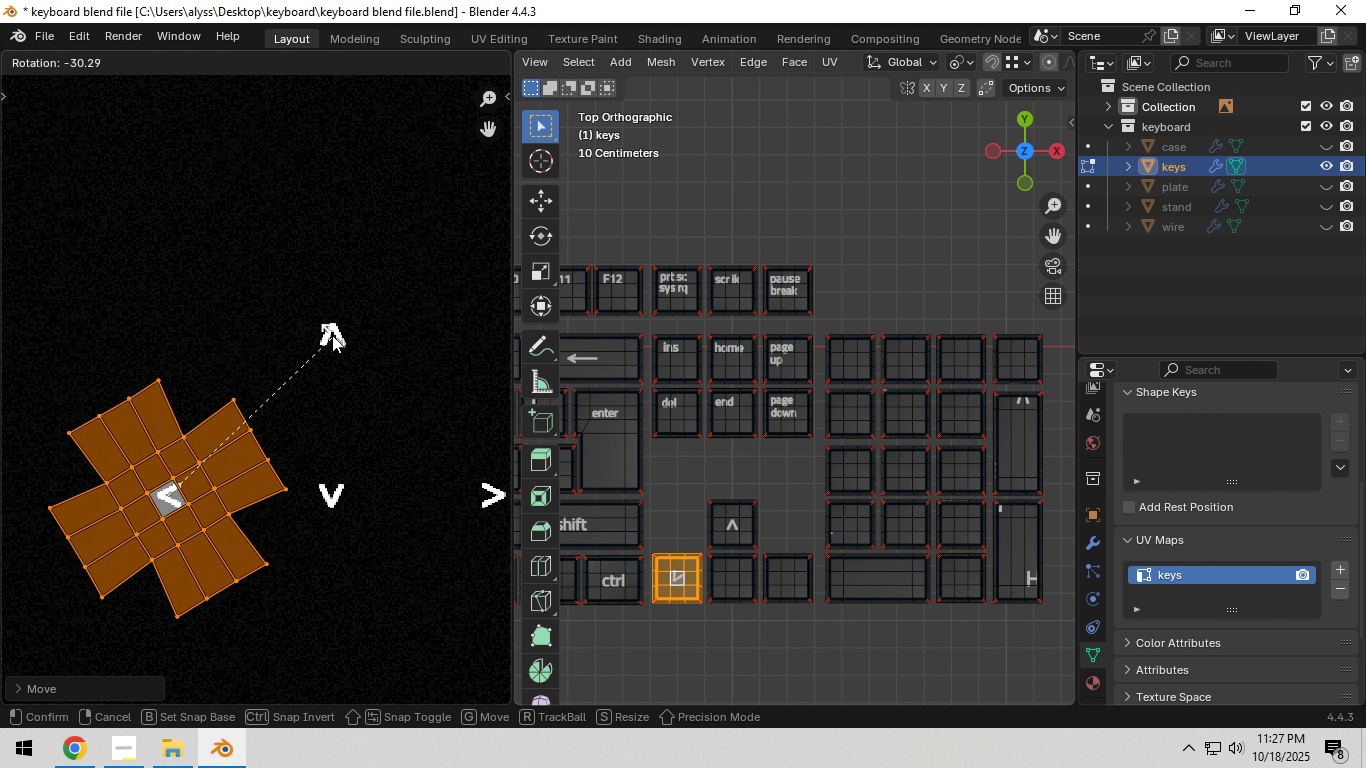 
hold_key(key=ControlLeft, duration=1.52)
 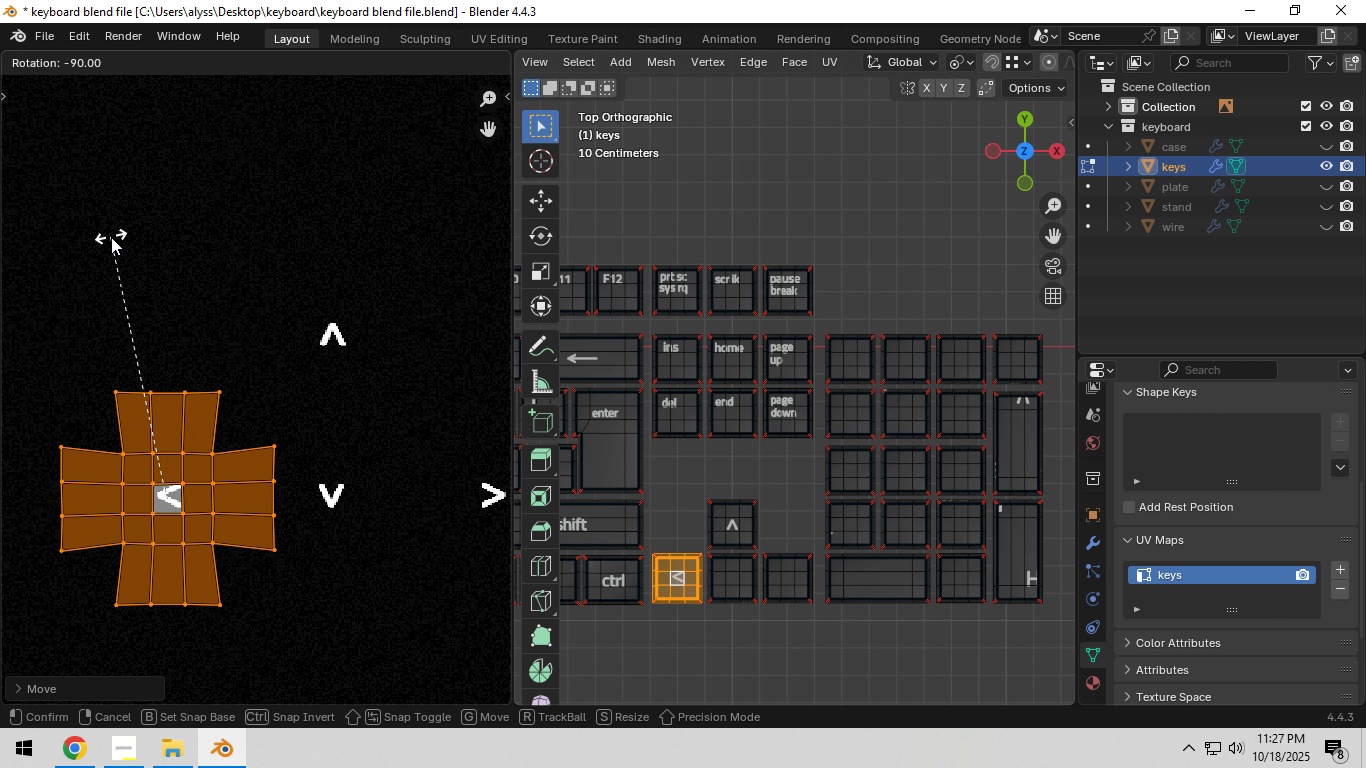 
hold_key(key=ControlLeft, duration=0.37)
left_click([111, 237])
 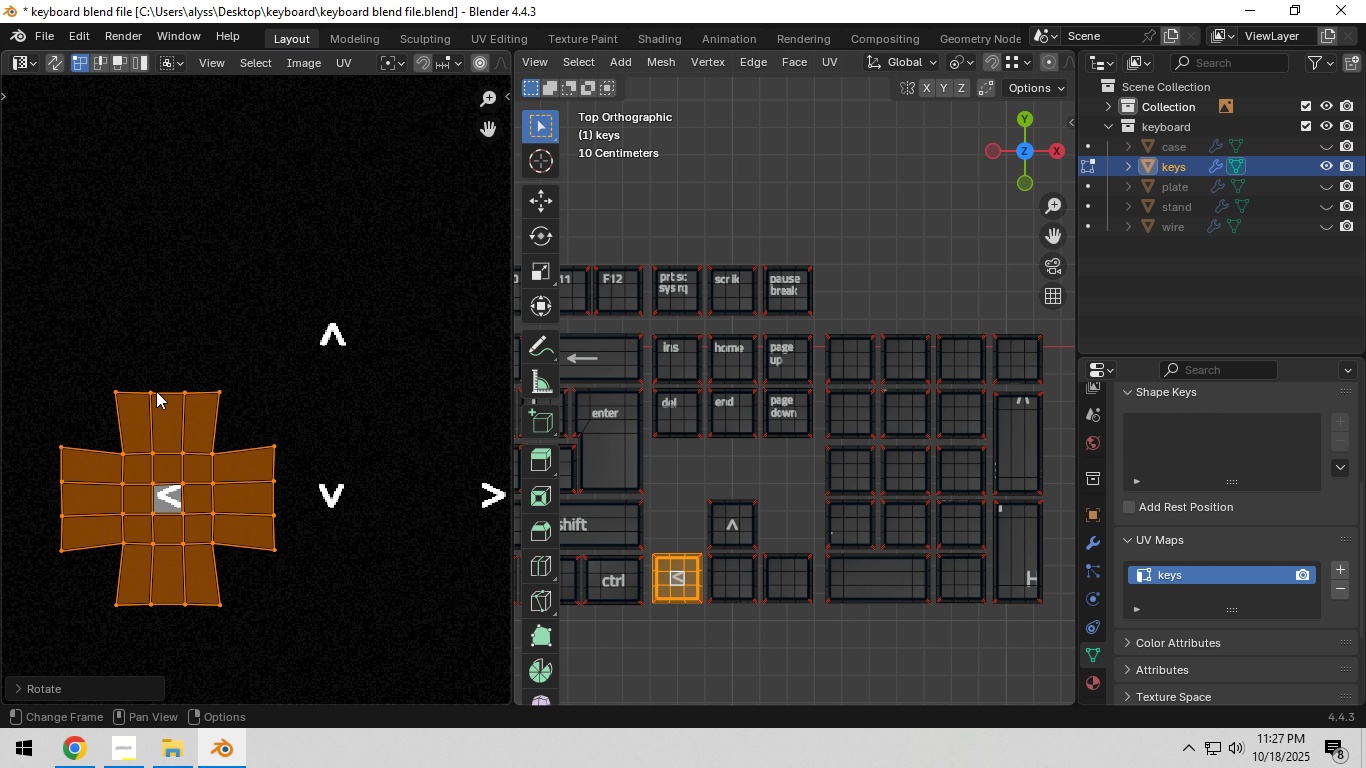 
hold_key(key=ShiftLeft, duration=0.32)
 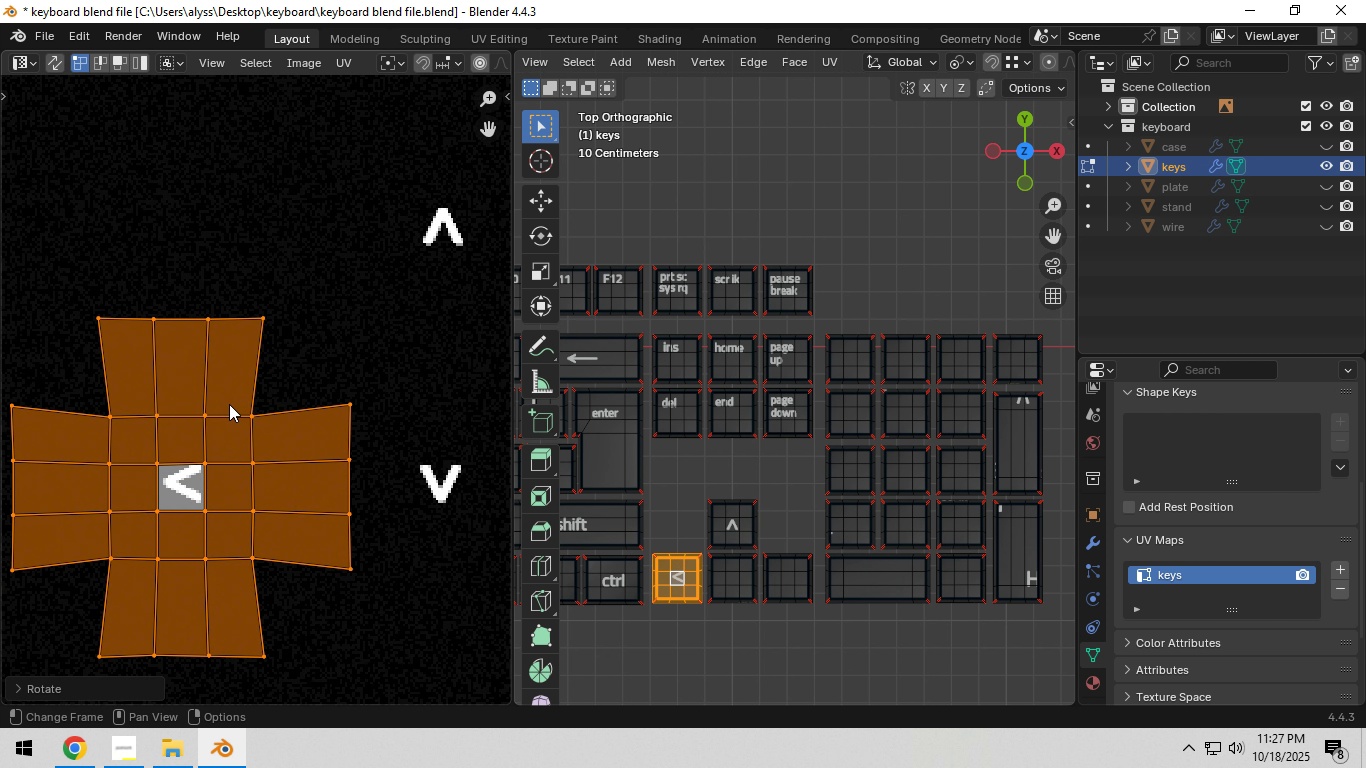 
scroll: coordinate [229, 403], scroll_direction: up, amount: 2.0
 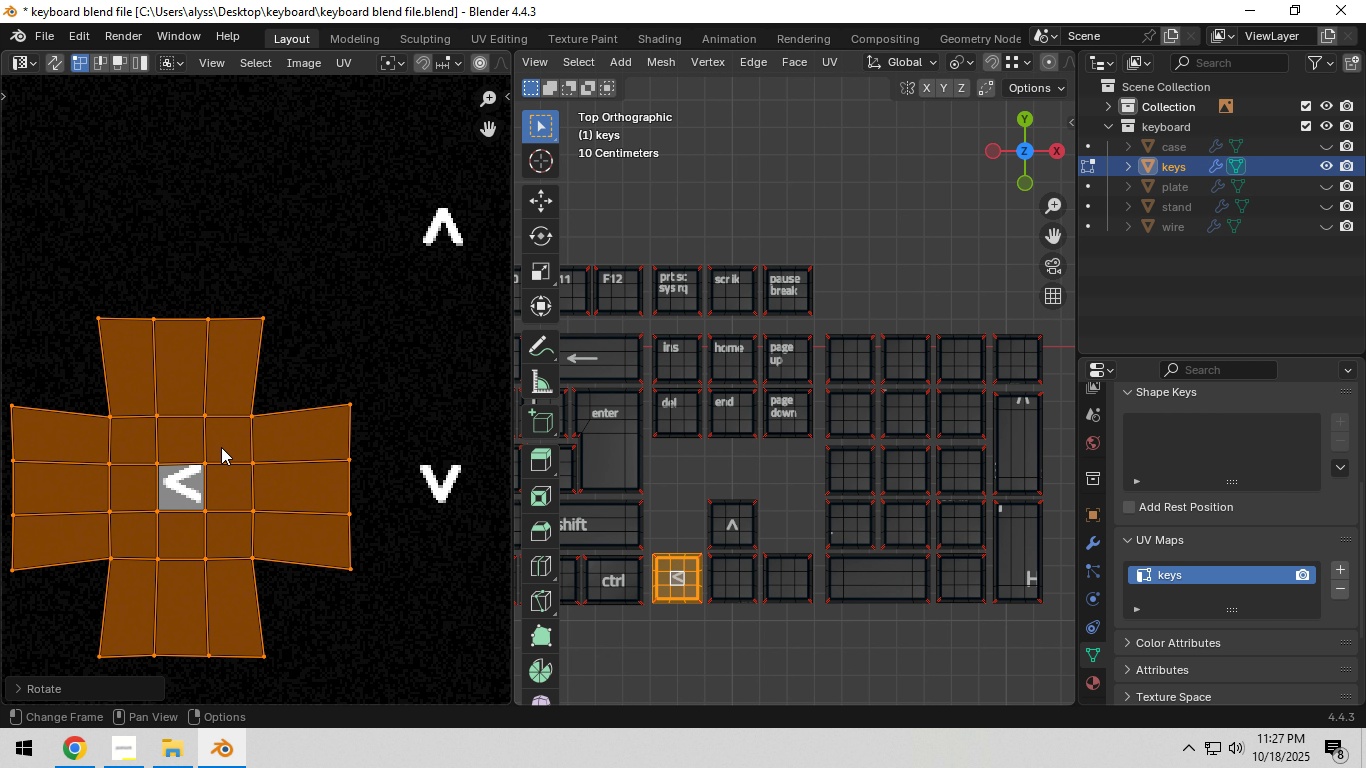 
key(G)
 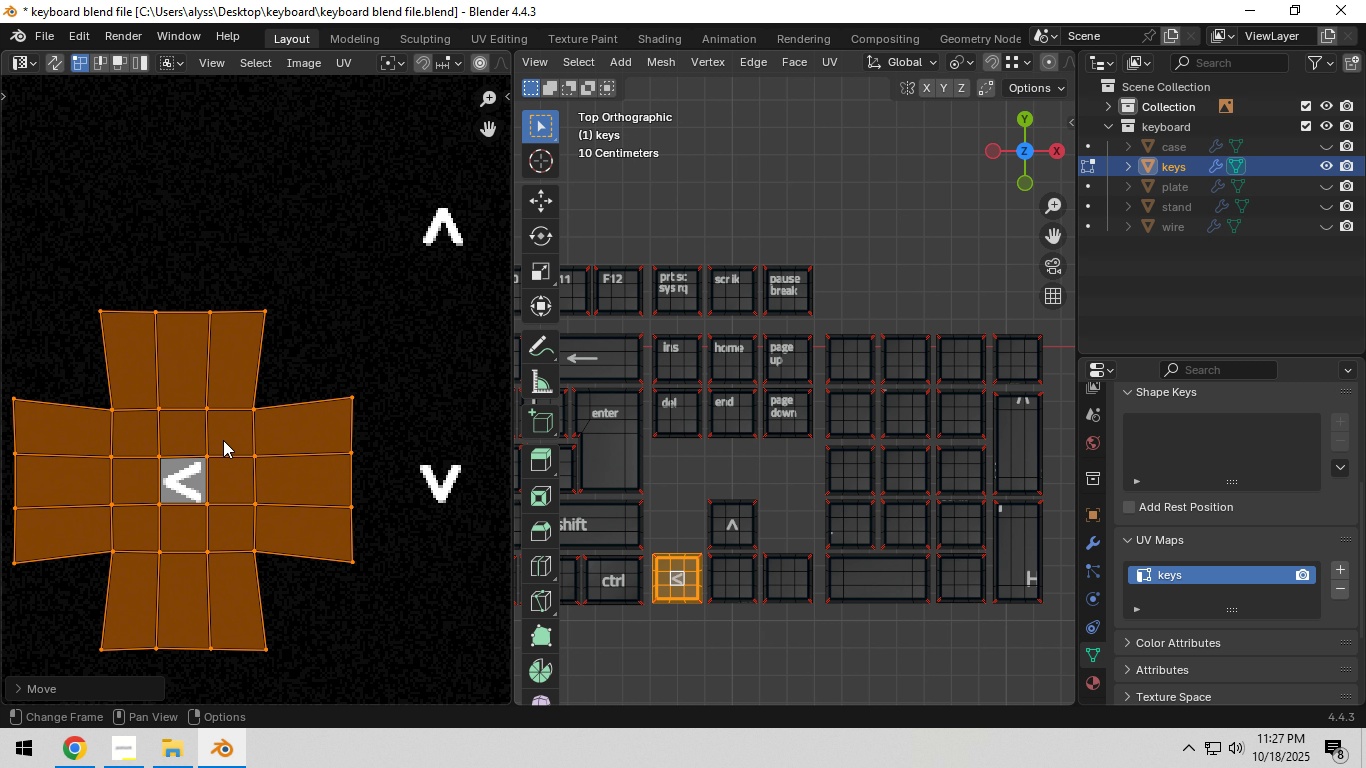 
left_click([223, 440])
 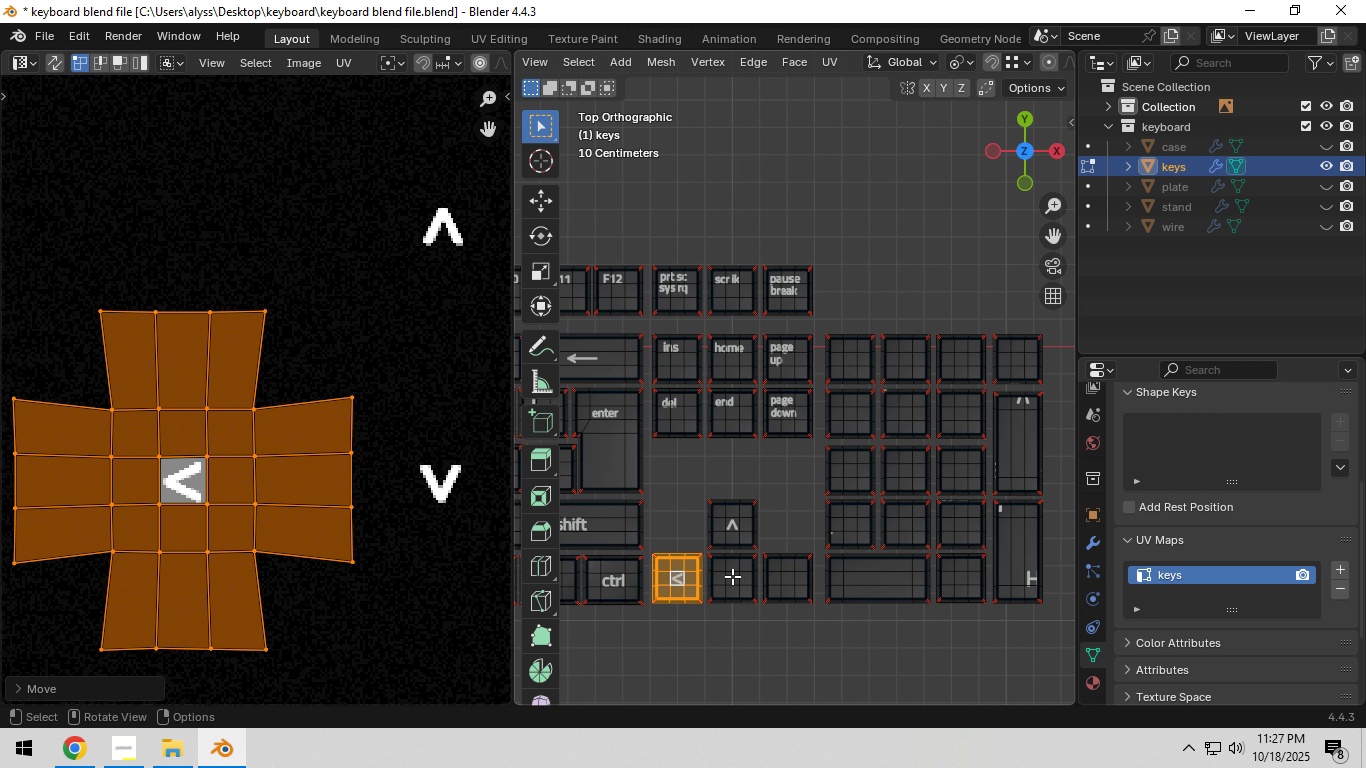 
left_click([731, 579])
 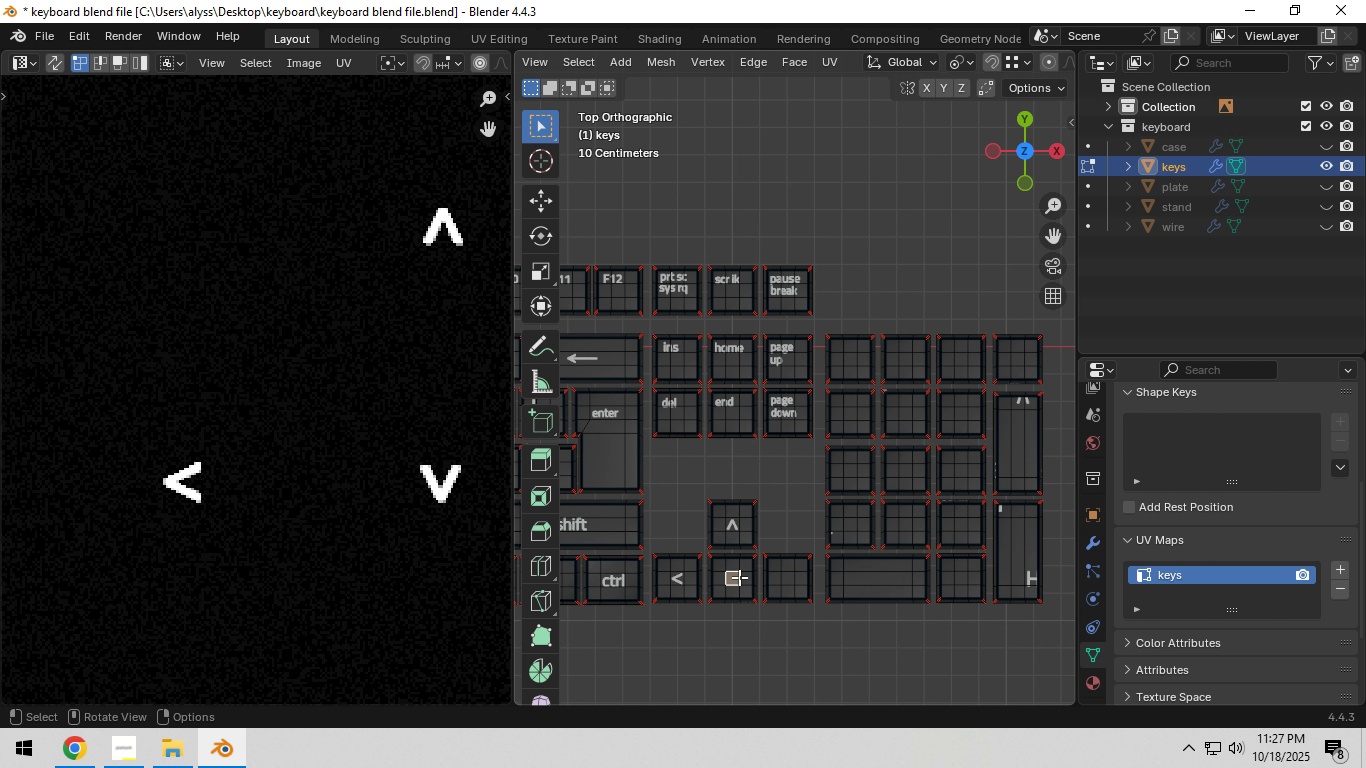 
mouse_move([717, 583])
 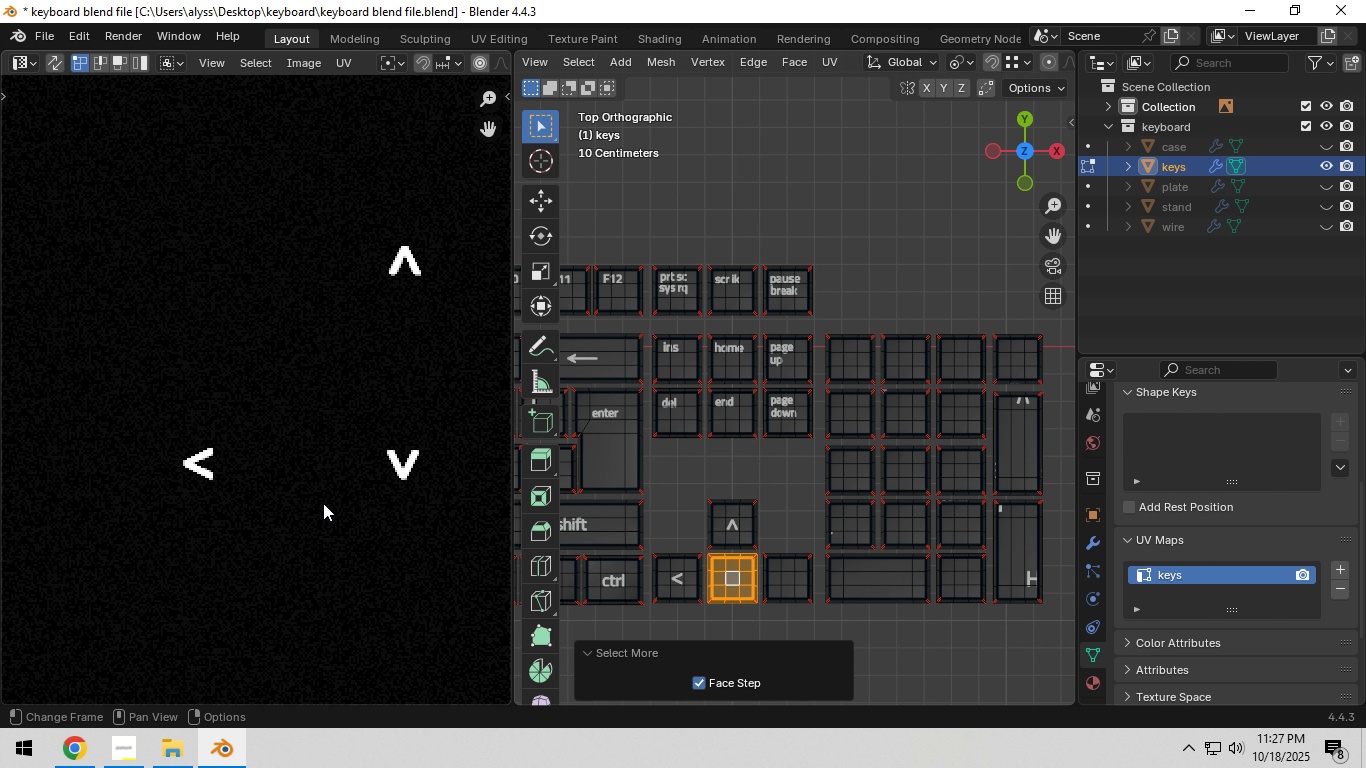 
scroll: coordinate [323, 501], scroll_direction: down, amount: 10.0
 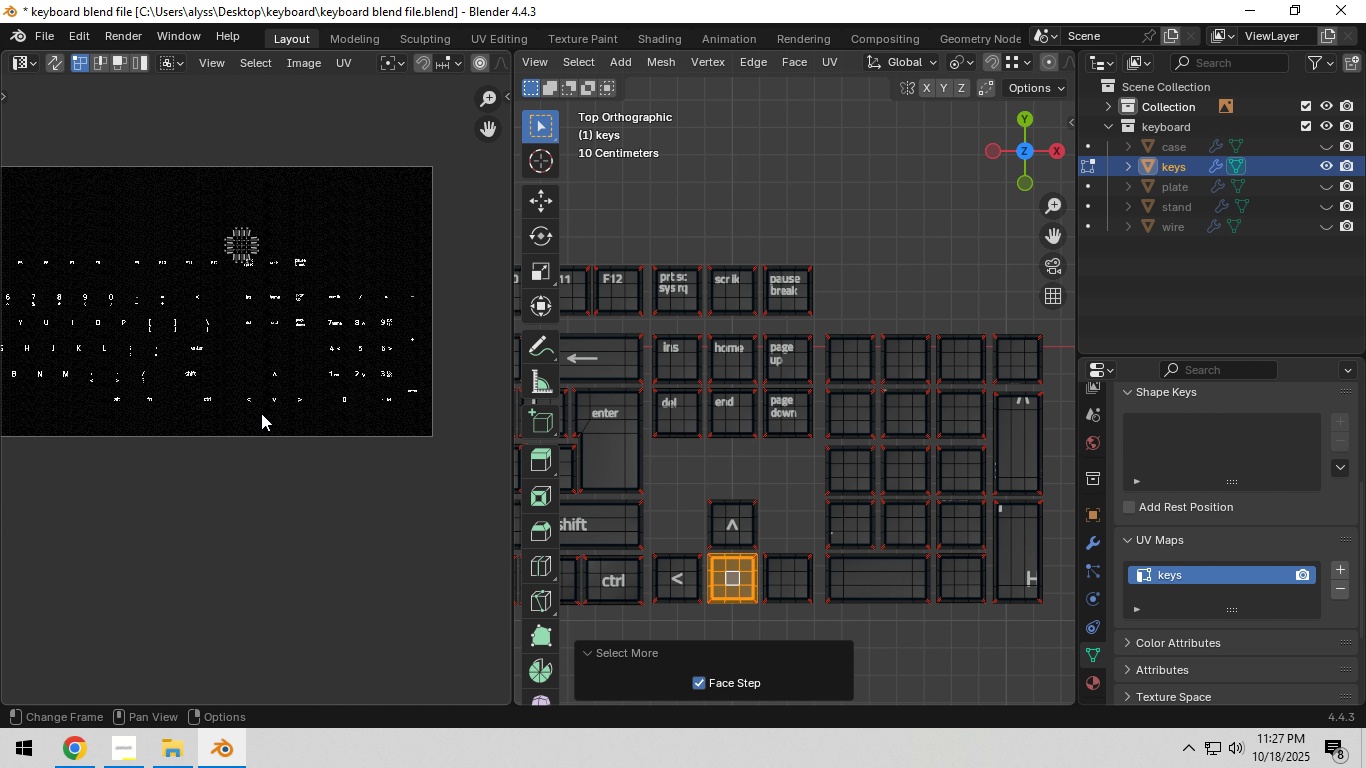 
type(ag)
 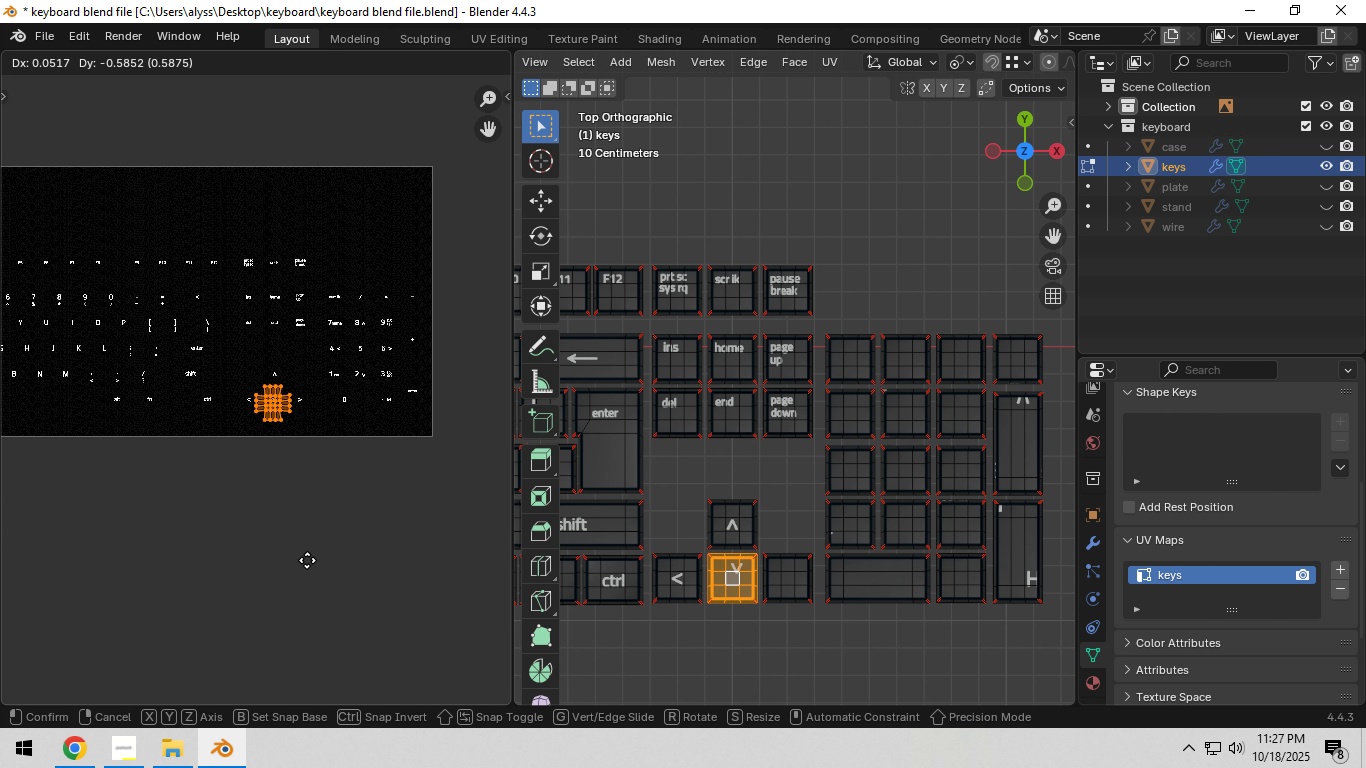 
left_click([309, 559])
 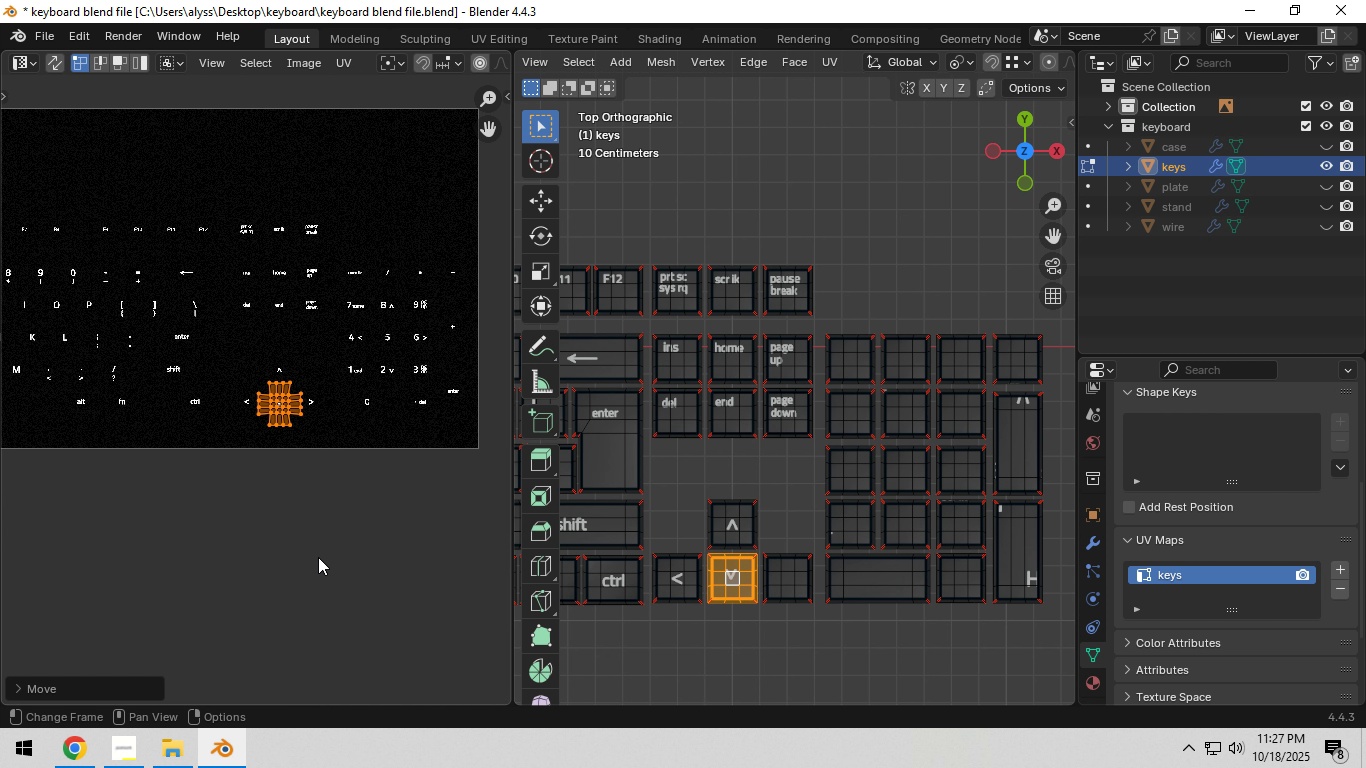 
scroll: coordinate [318, 557], scroll_direction: up, amount: 6.0
 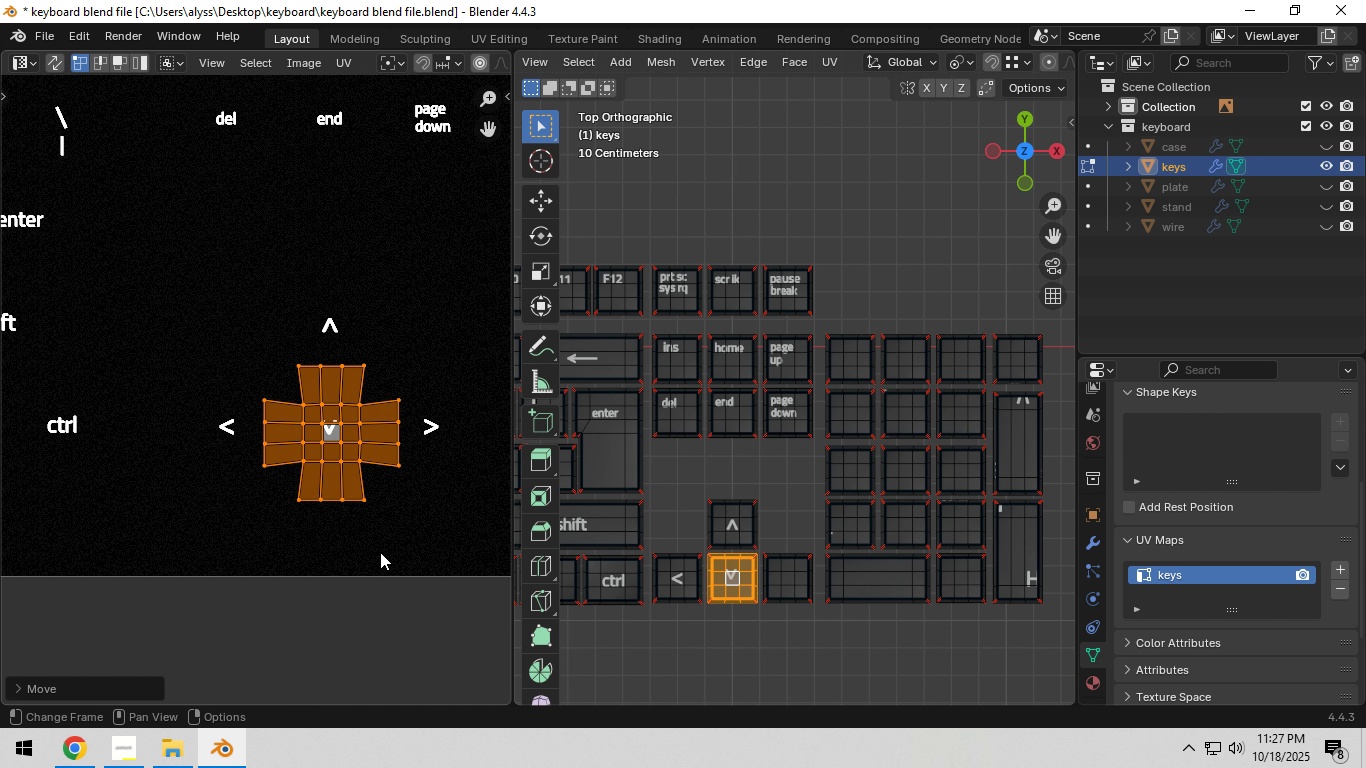 
key(Shift+ShiftLeft)
 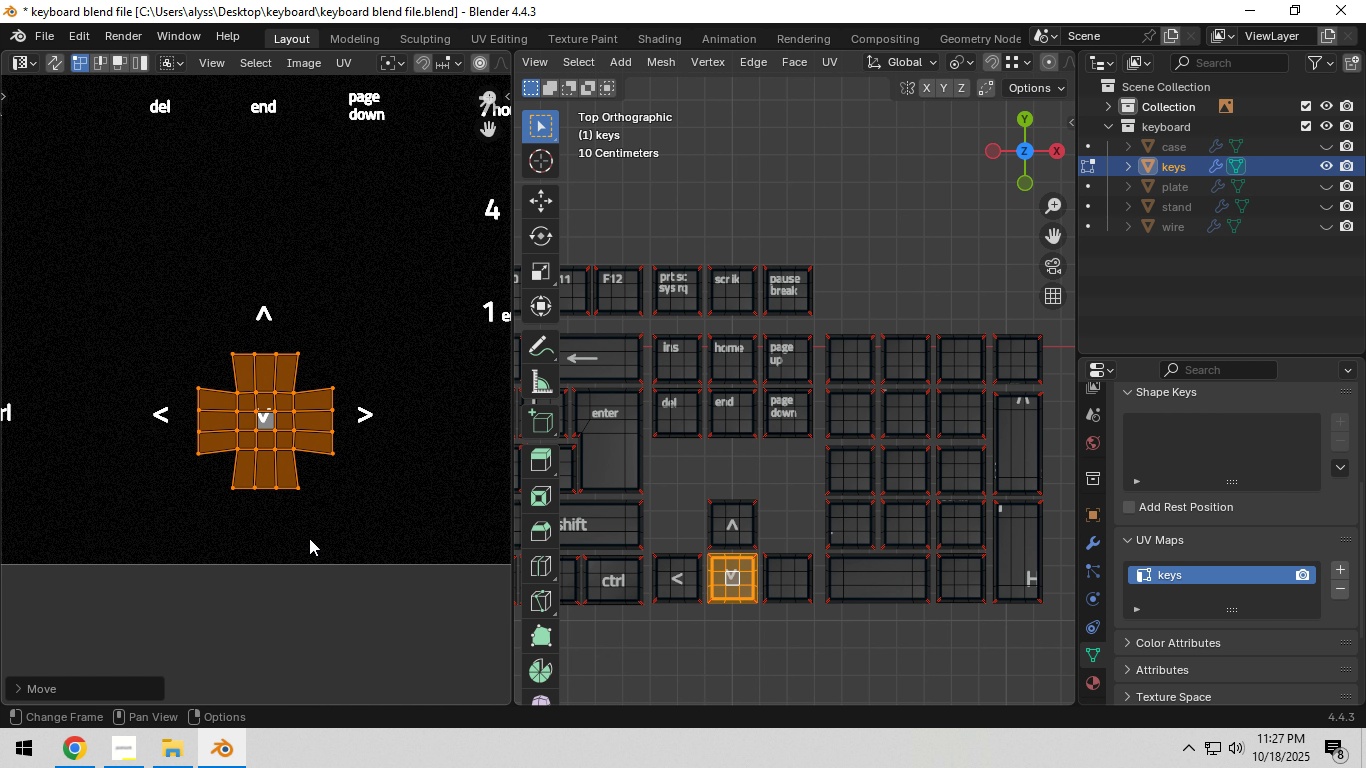 
scroll: coordinate [309, 538], scroll_direction: up, amount: 4.0
 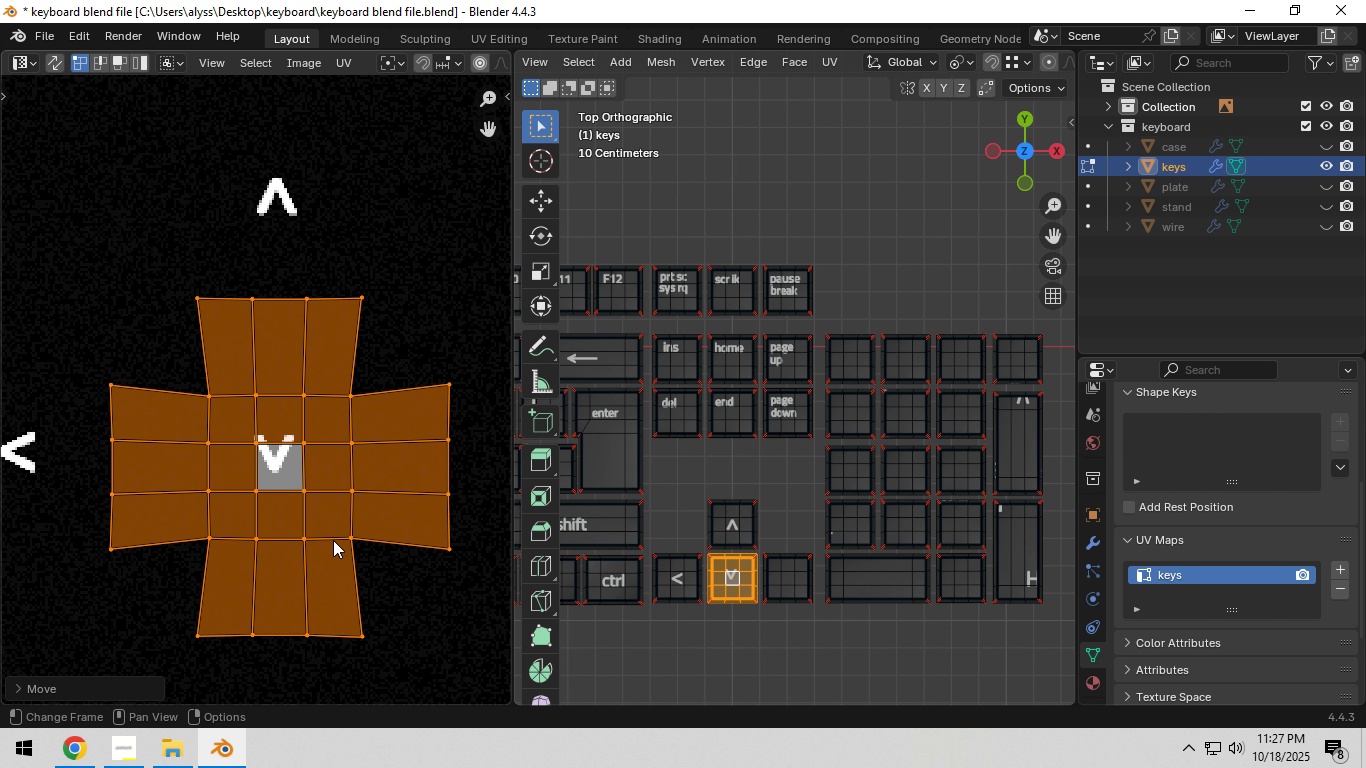 
key(G)
 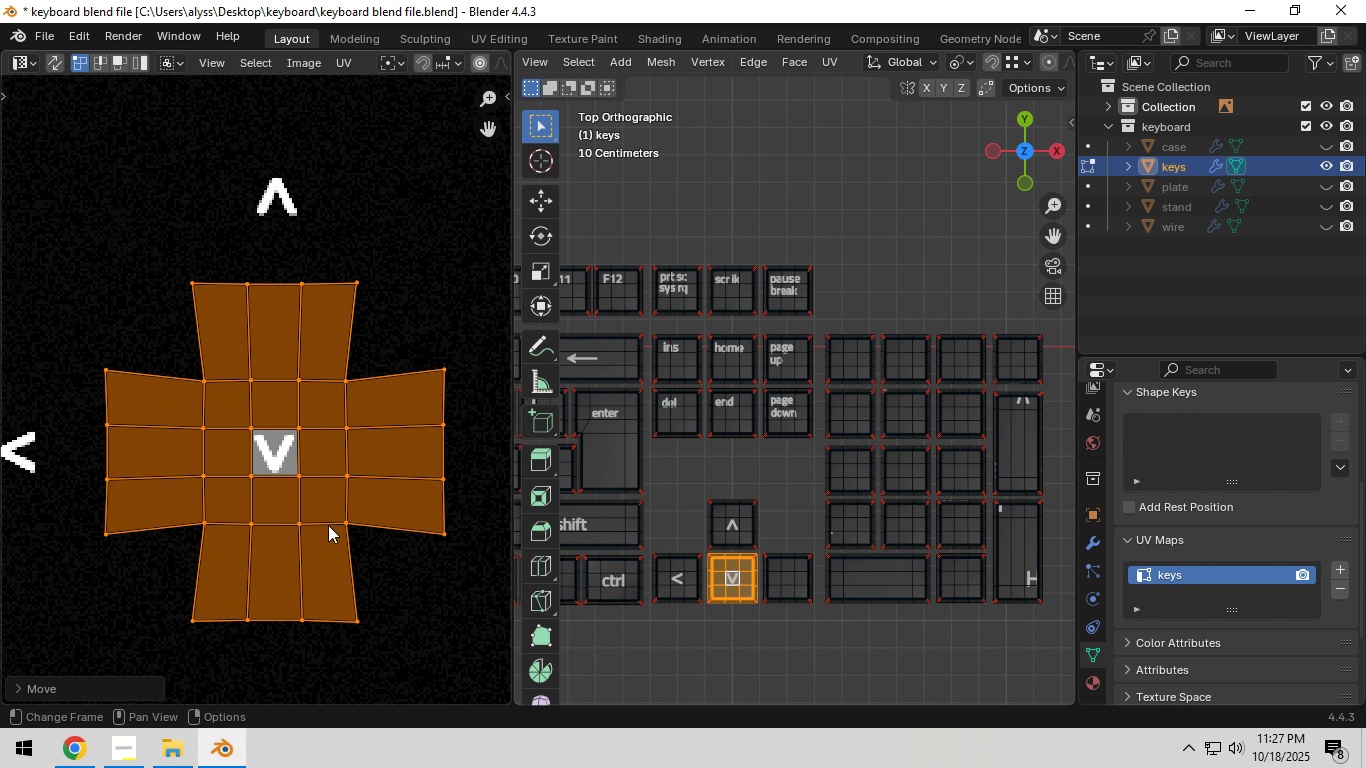 
left_click([328, 525])
 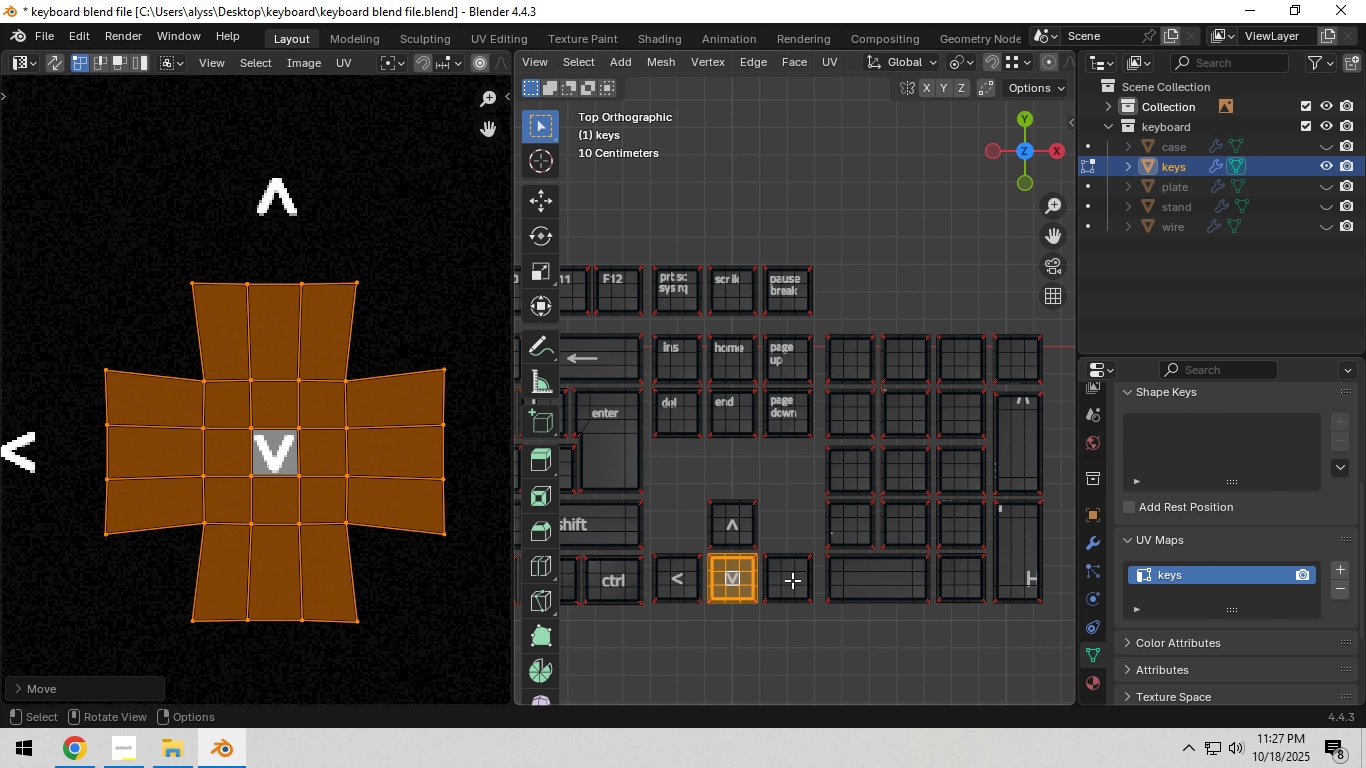 
left_click([787, 578])
 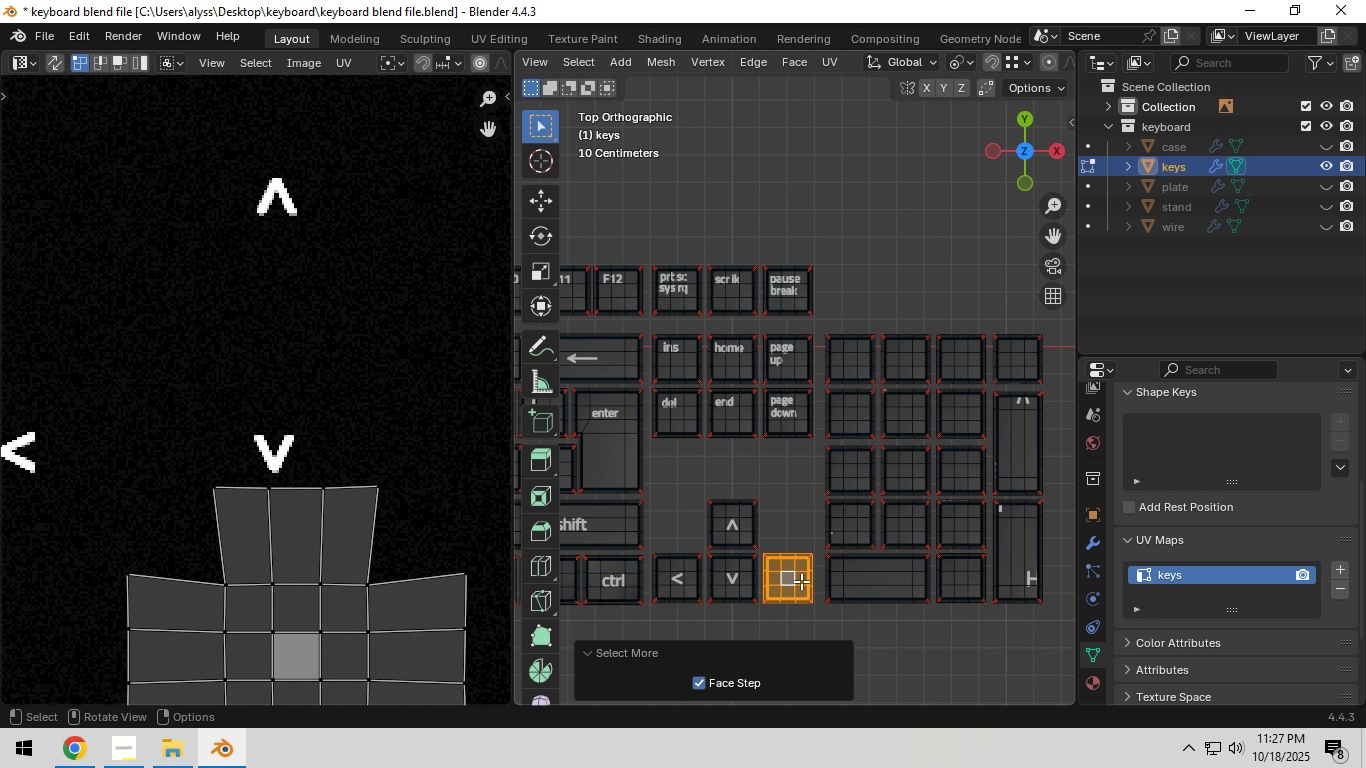 
double_click([799, 581])
 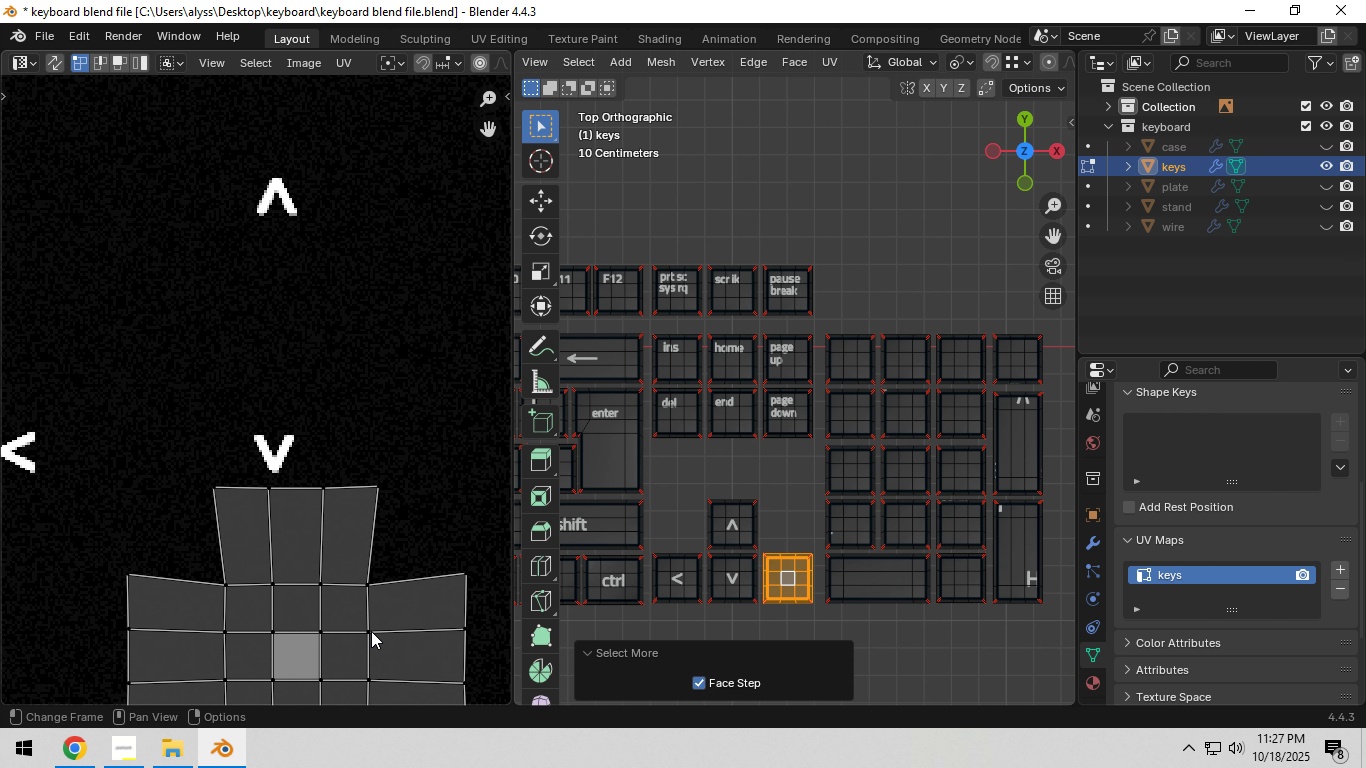 
key(A)
 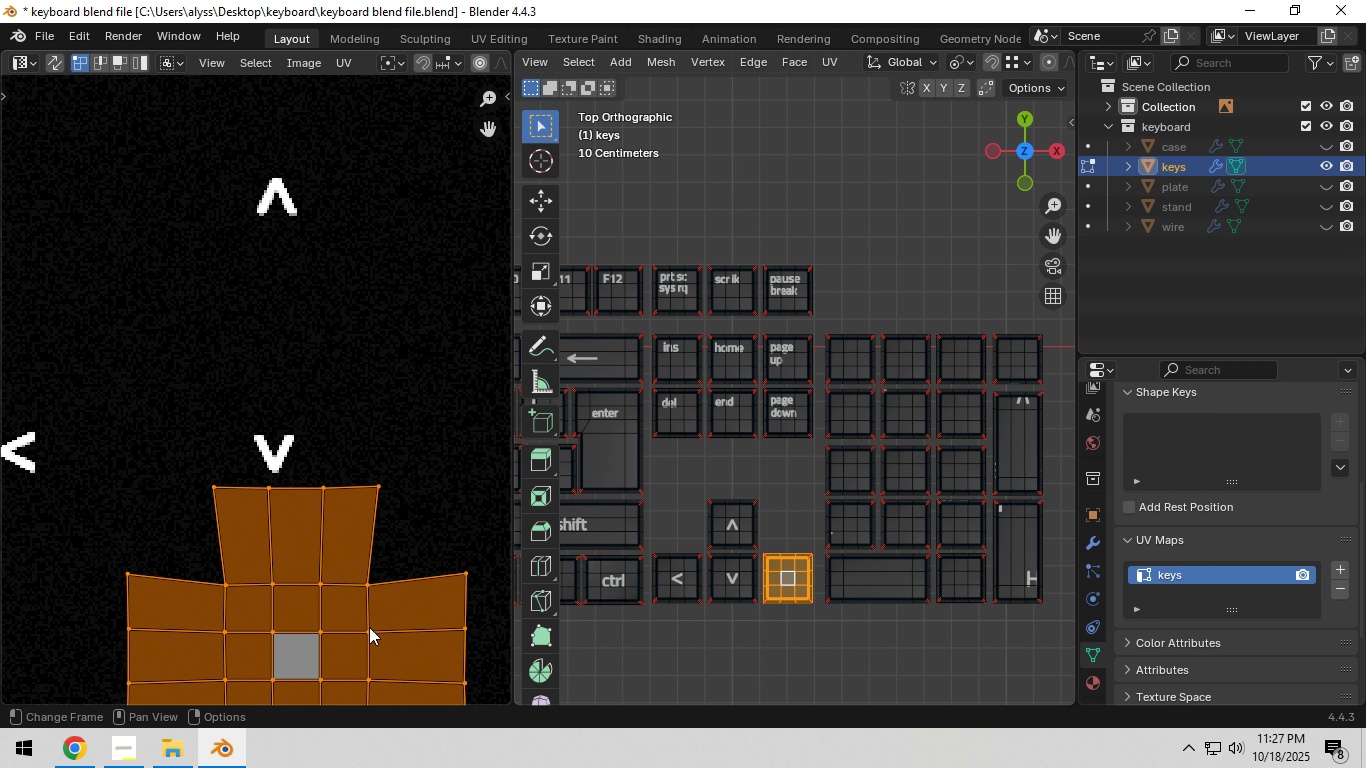 
scroll: coordinate [371, 623], scroll_direction: down, amount: 4.0
 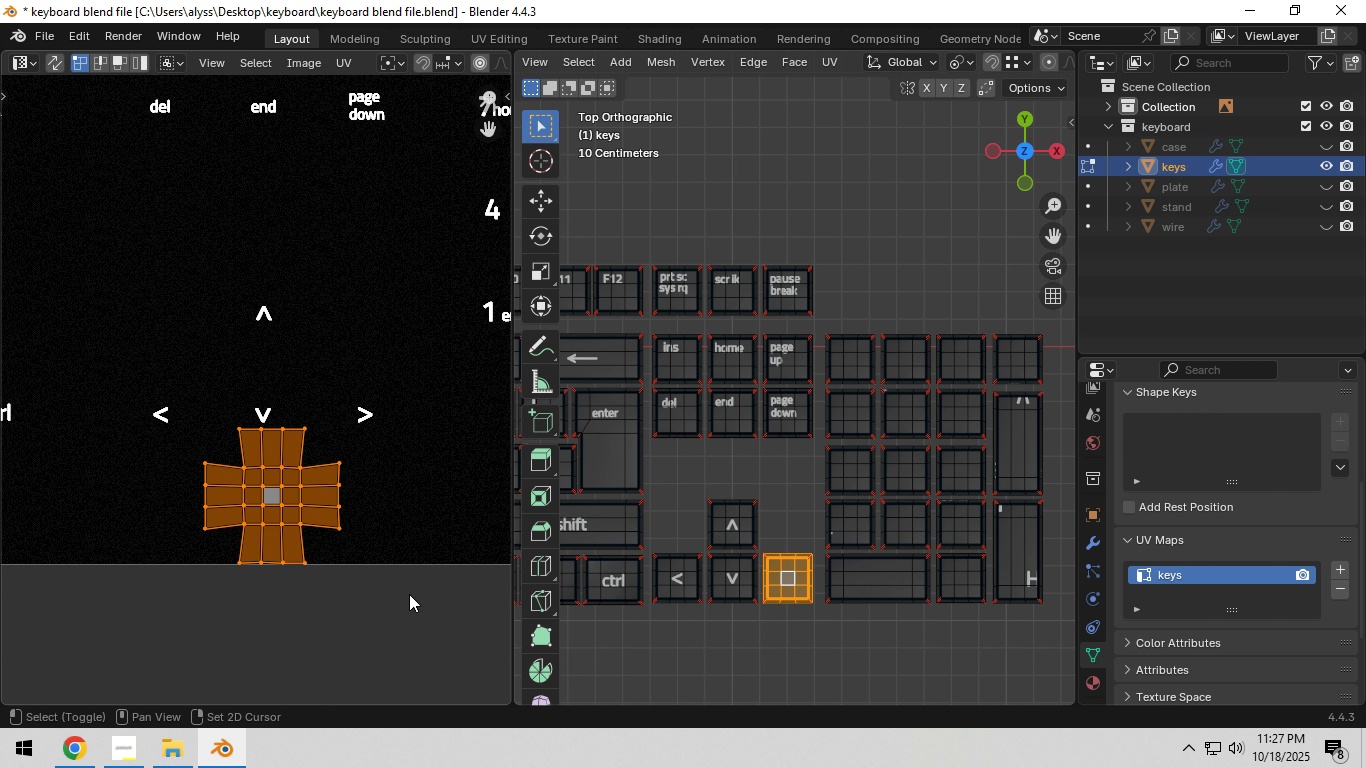 
key(Shift+ShiftLeft)
 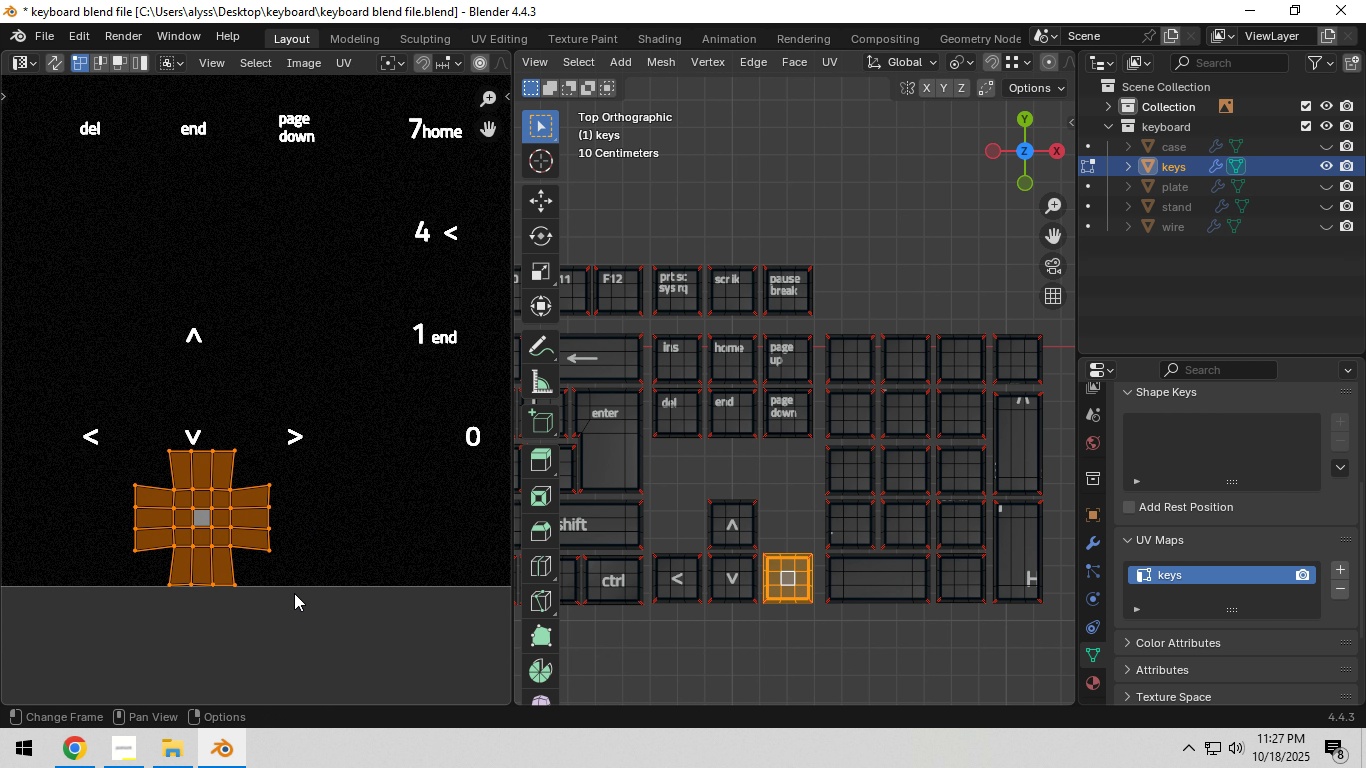 
key(G)
 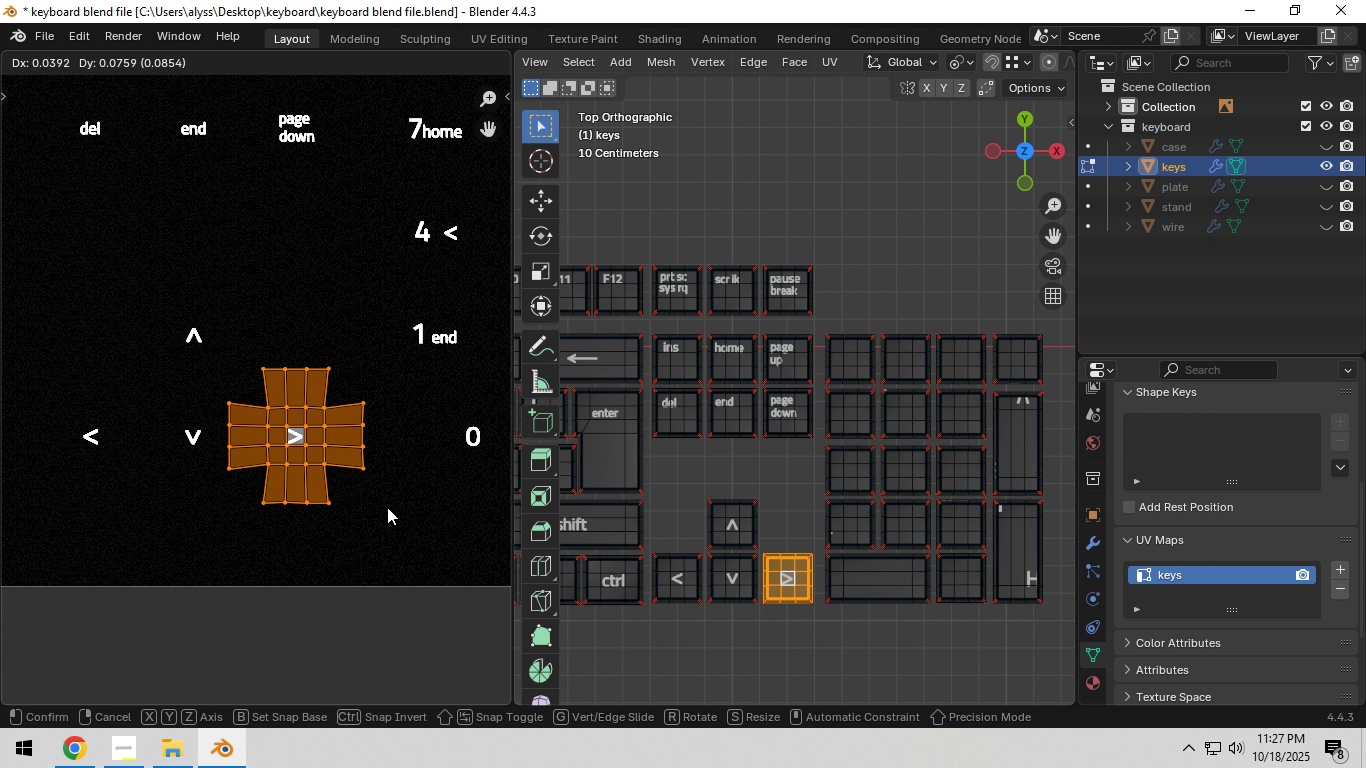 
left_click([387, 507])
 